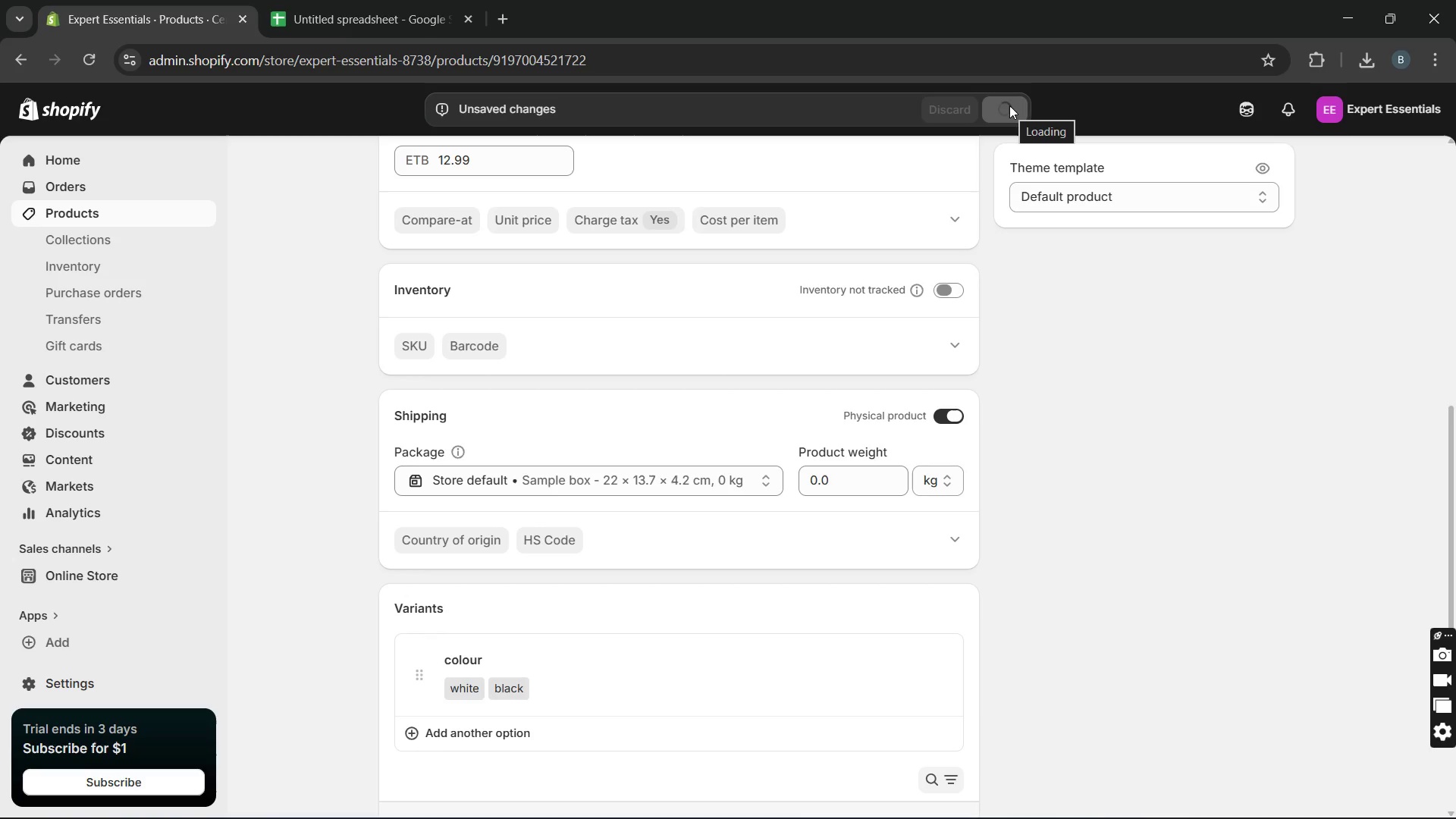 
left_click([162, 208])
 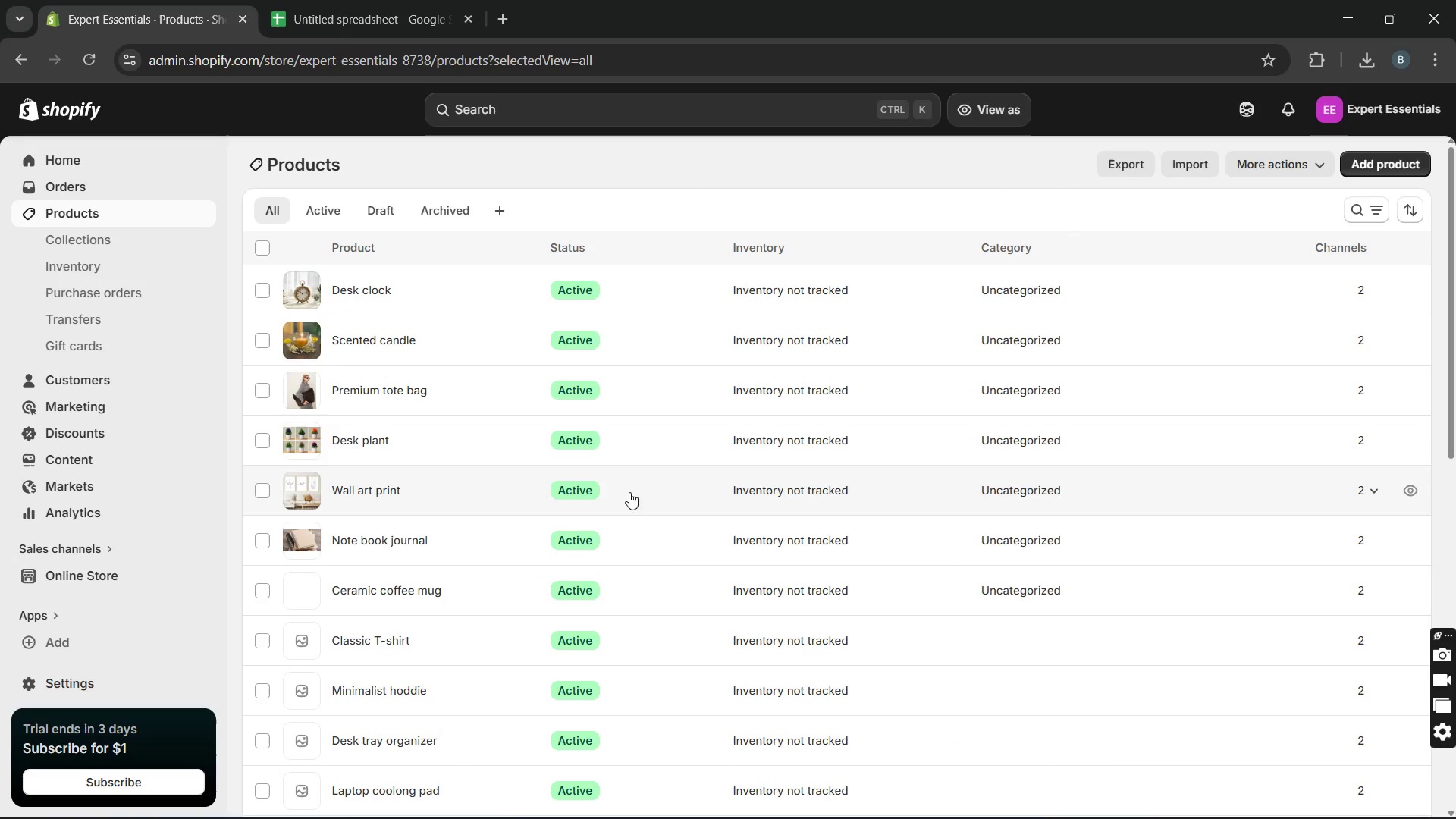 
wait(7.36)
 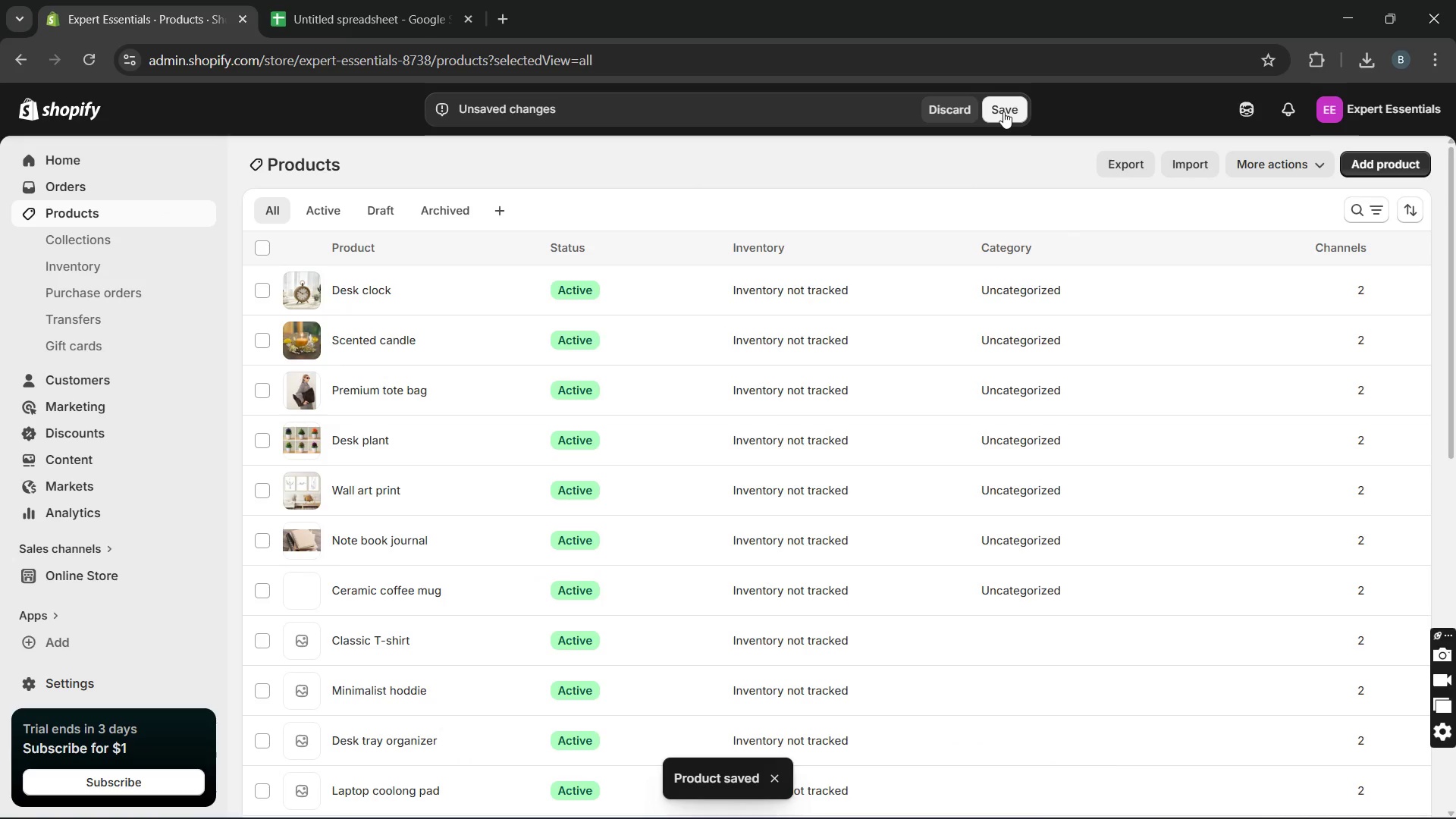 
double_click([585, 589])
 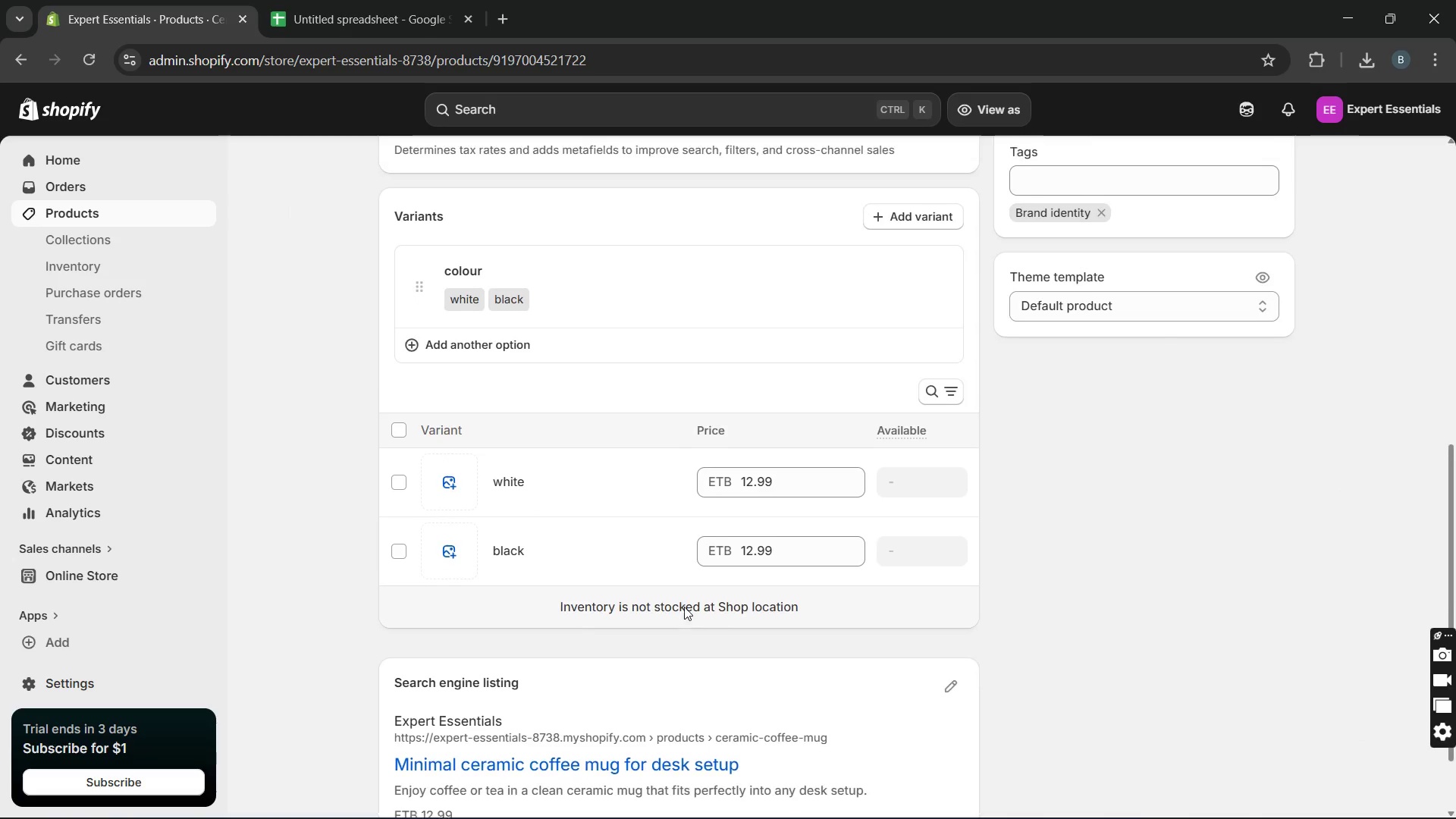 
wait(7.02)
 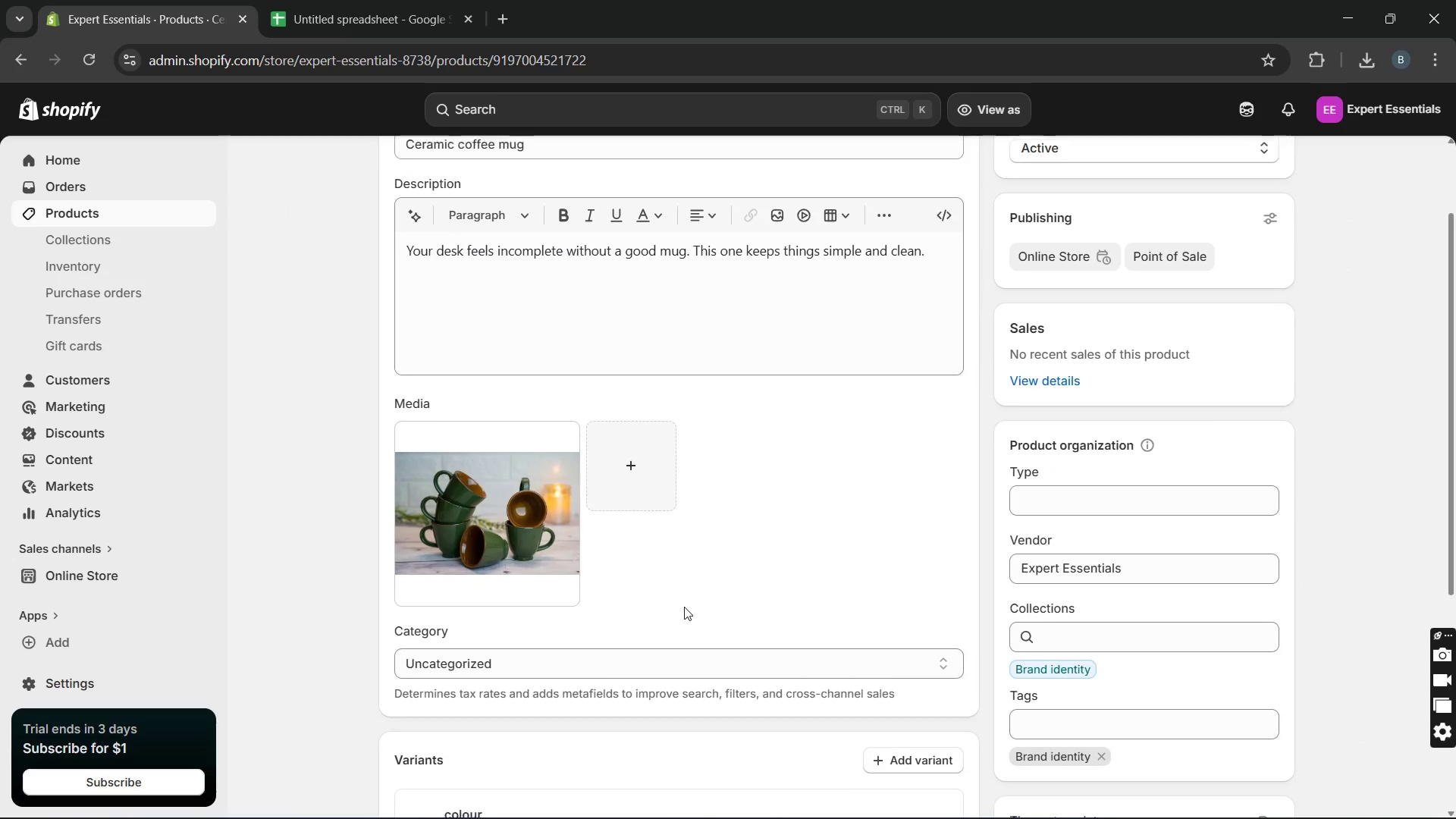 
double_click([508, 630])
 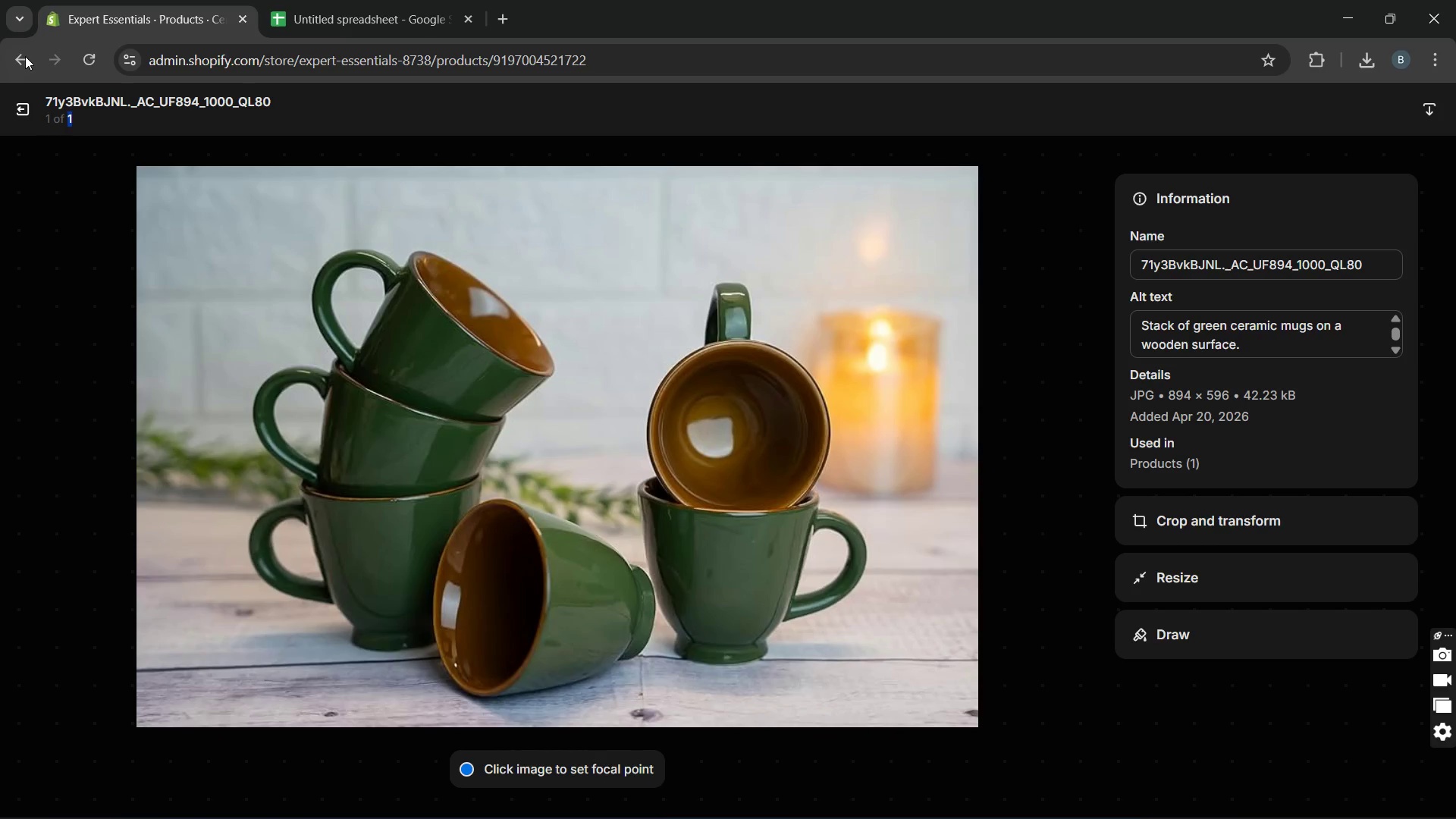 
left_click([29, 118])
 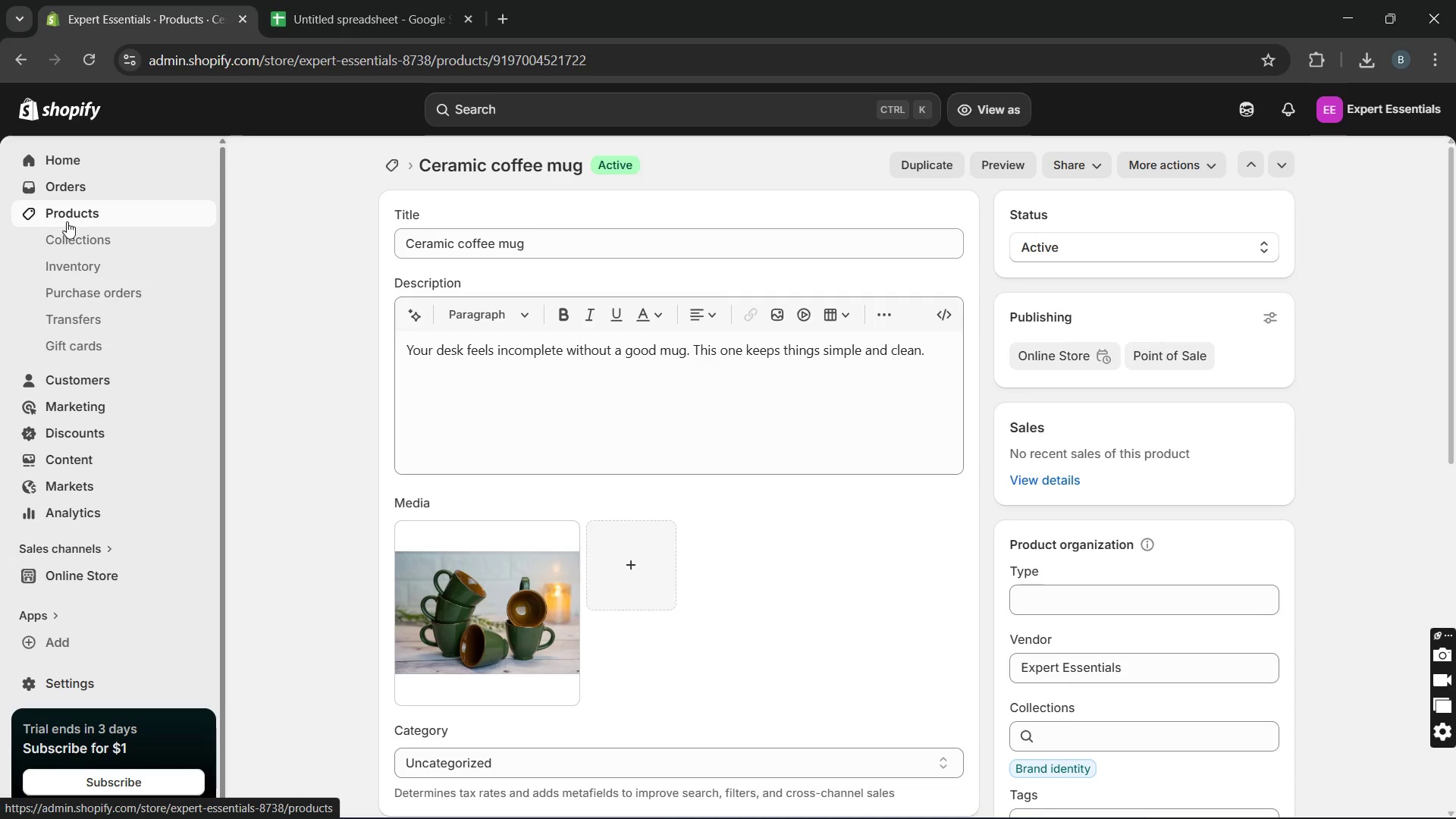 
left_click([66, 209])
 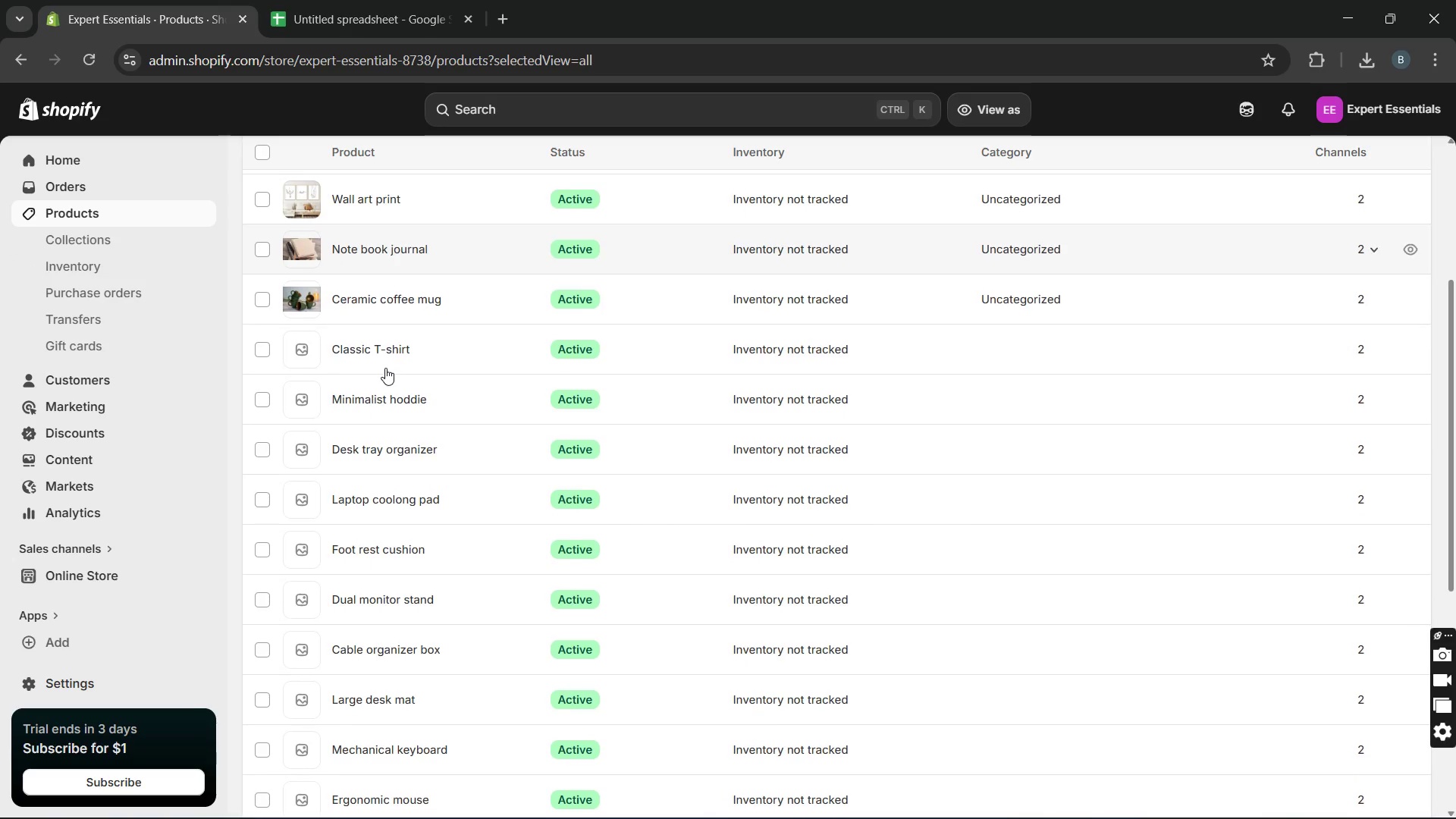 
double_click([387, 352])
 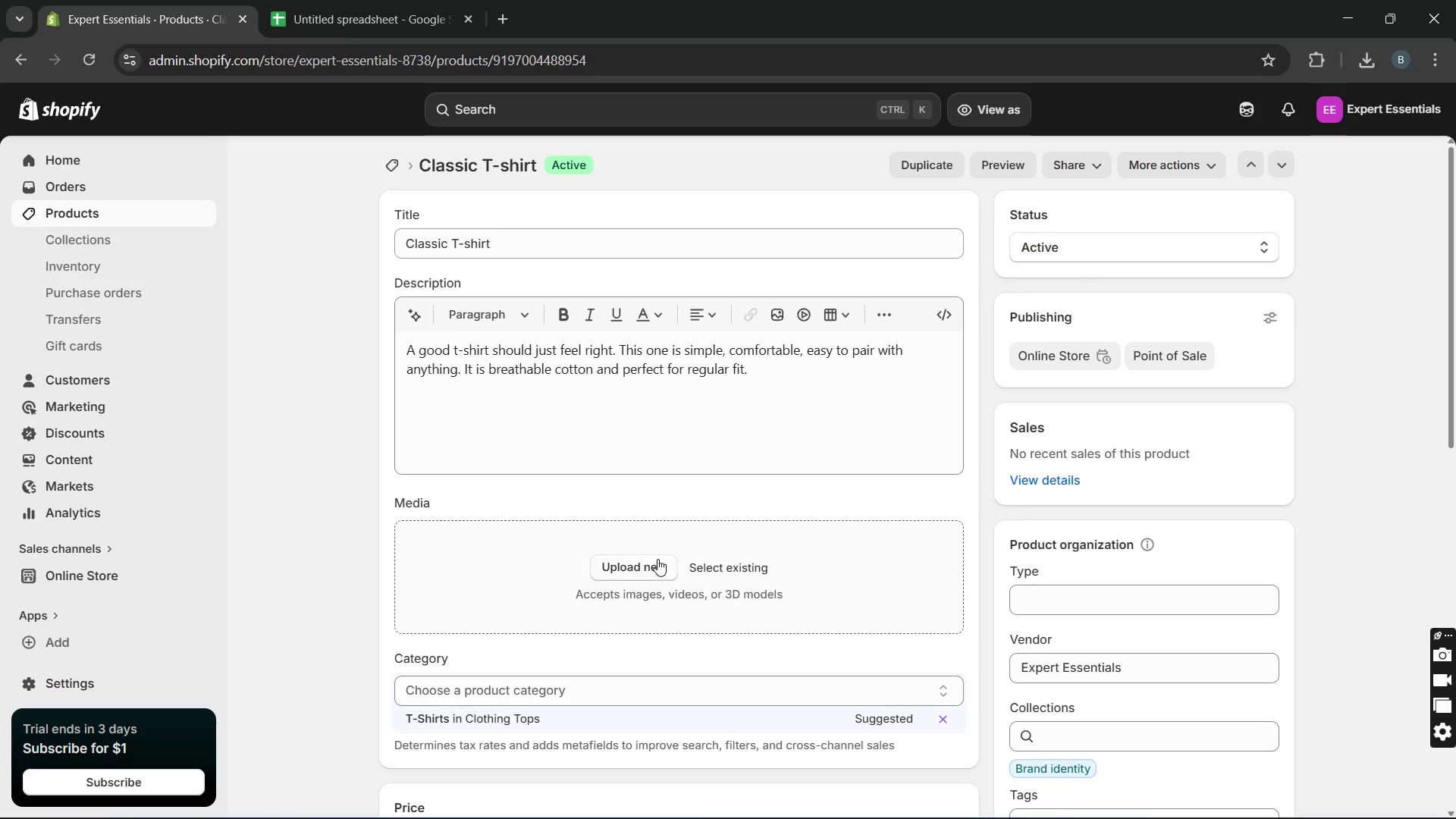 
left_click([656, 560])
 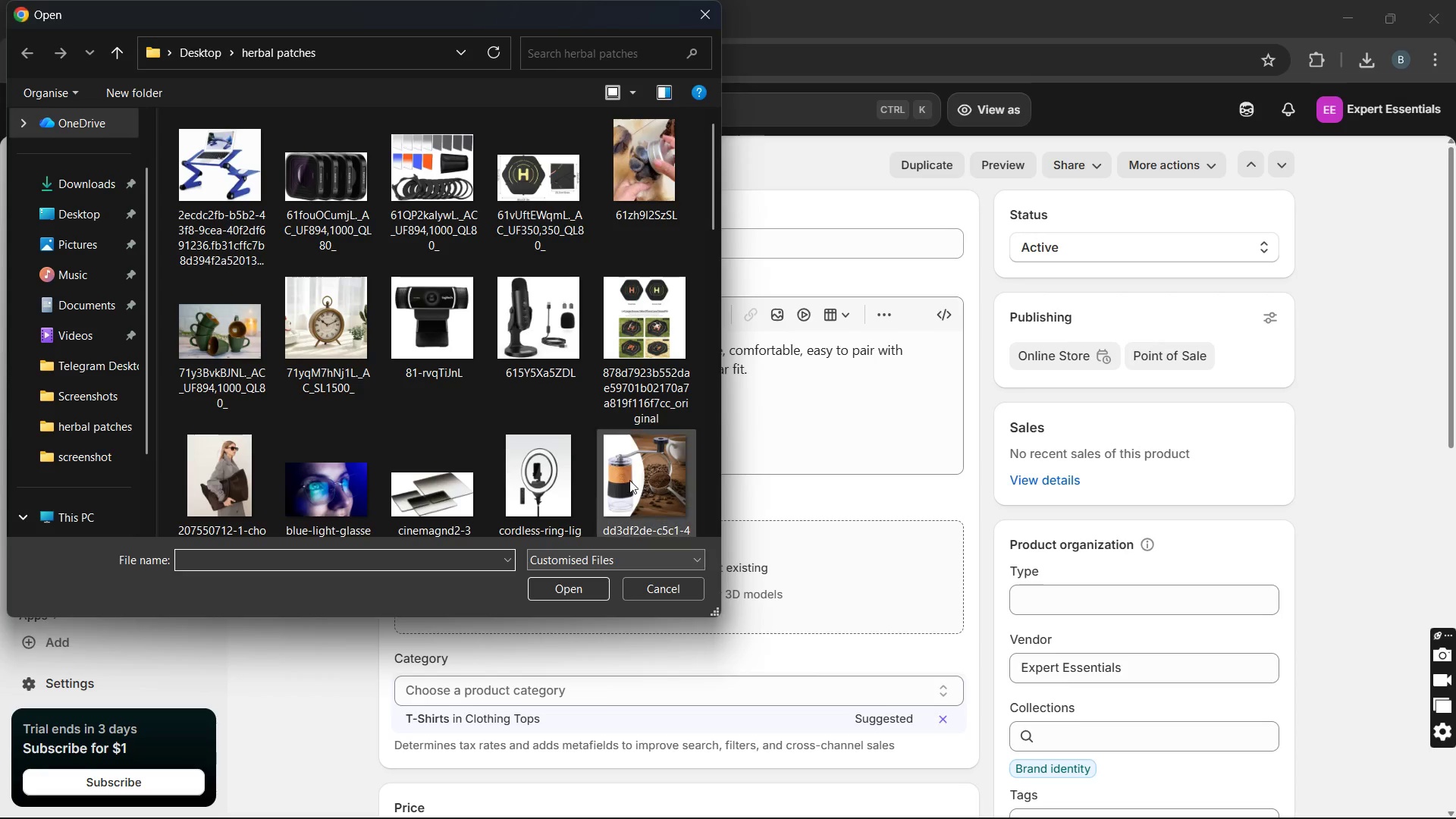 
scroll: coordinate [625, 457], scroll_direction: down, amount: 11.0
 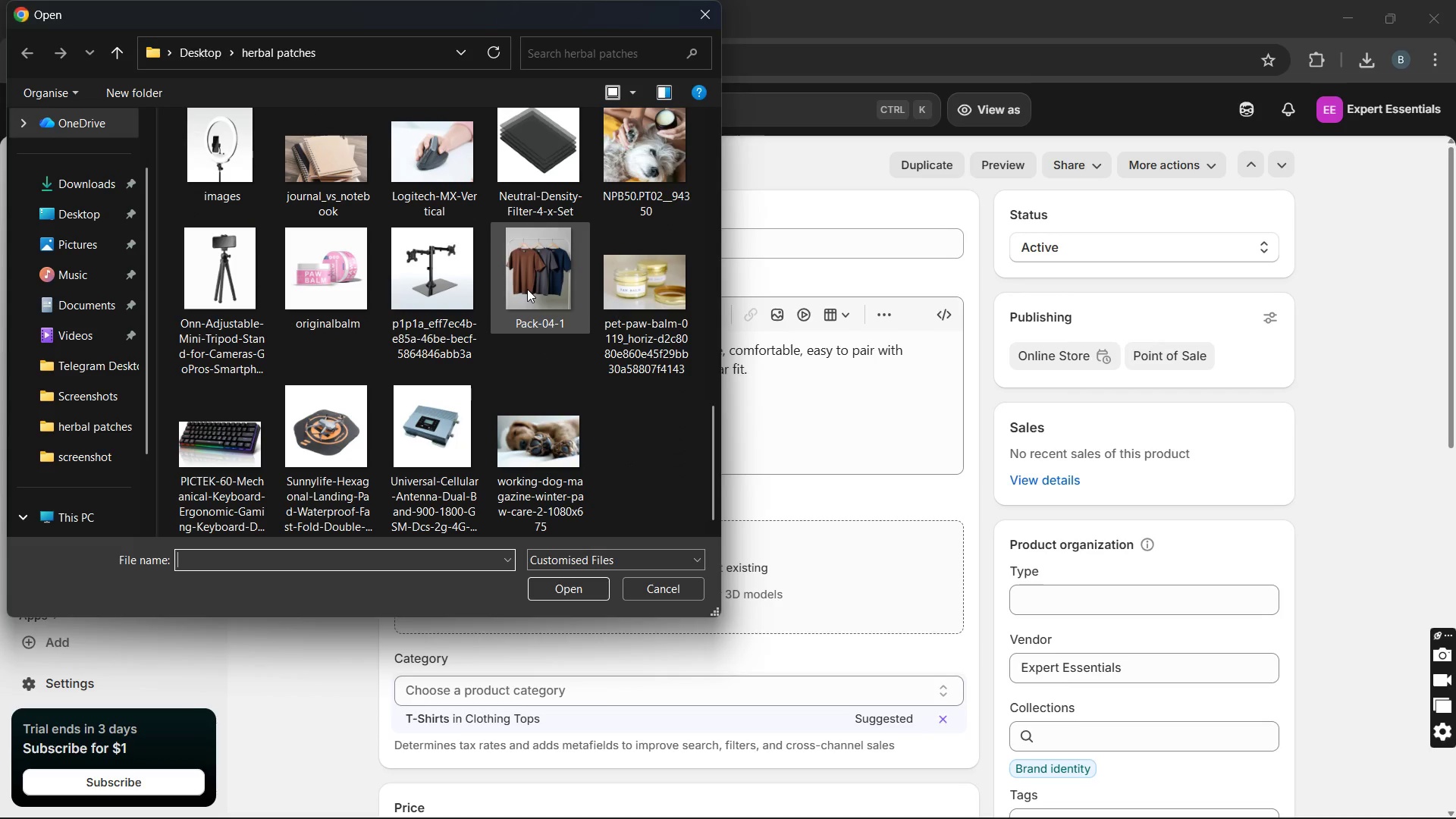 
left_click([527, 289])
 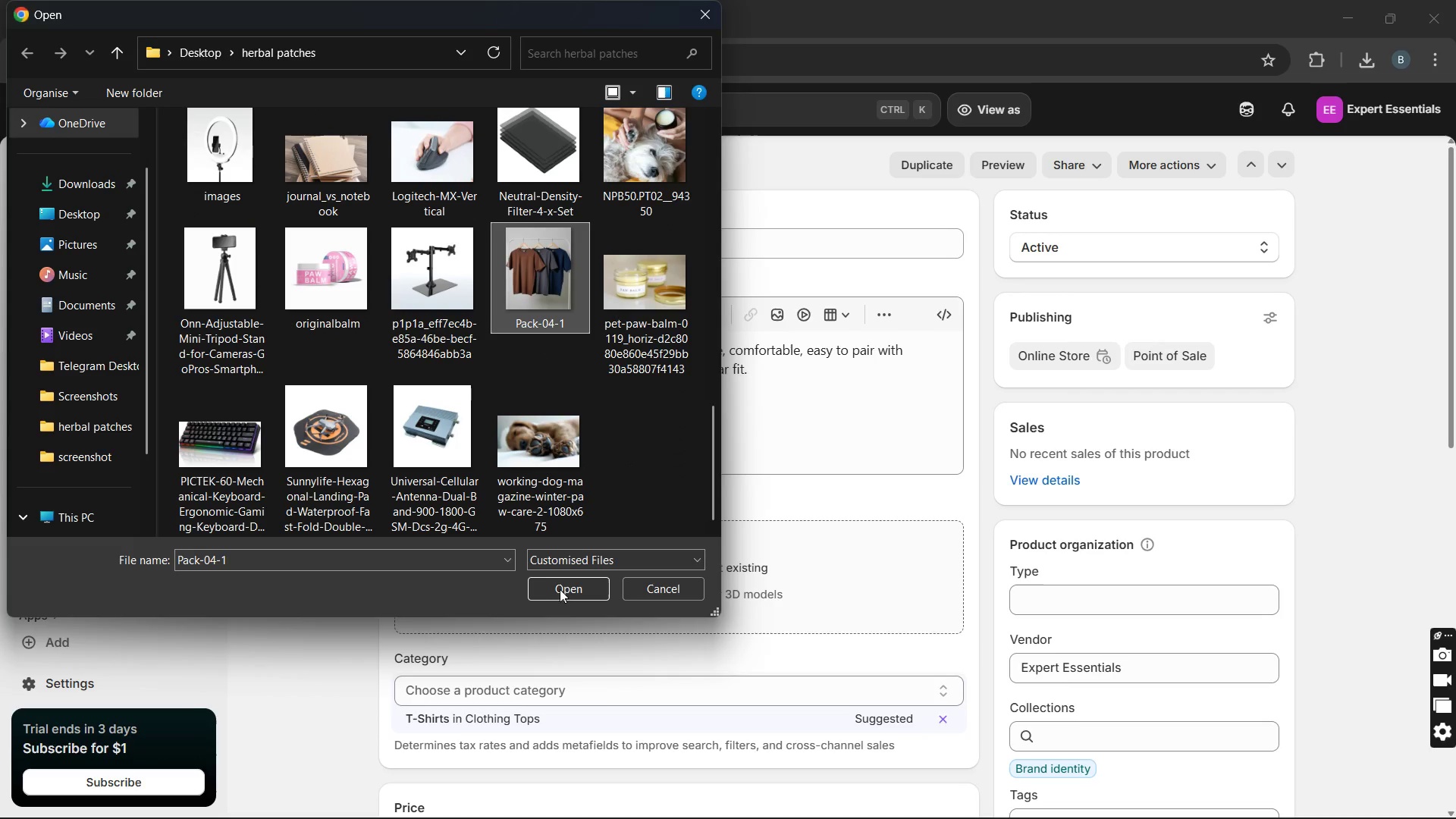 
left_click([555, 586])
 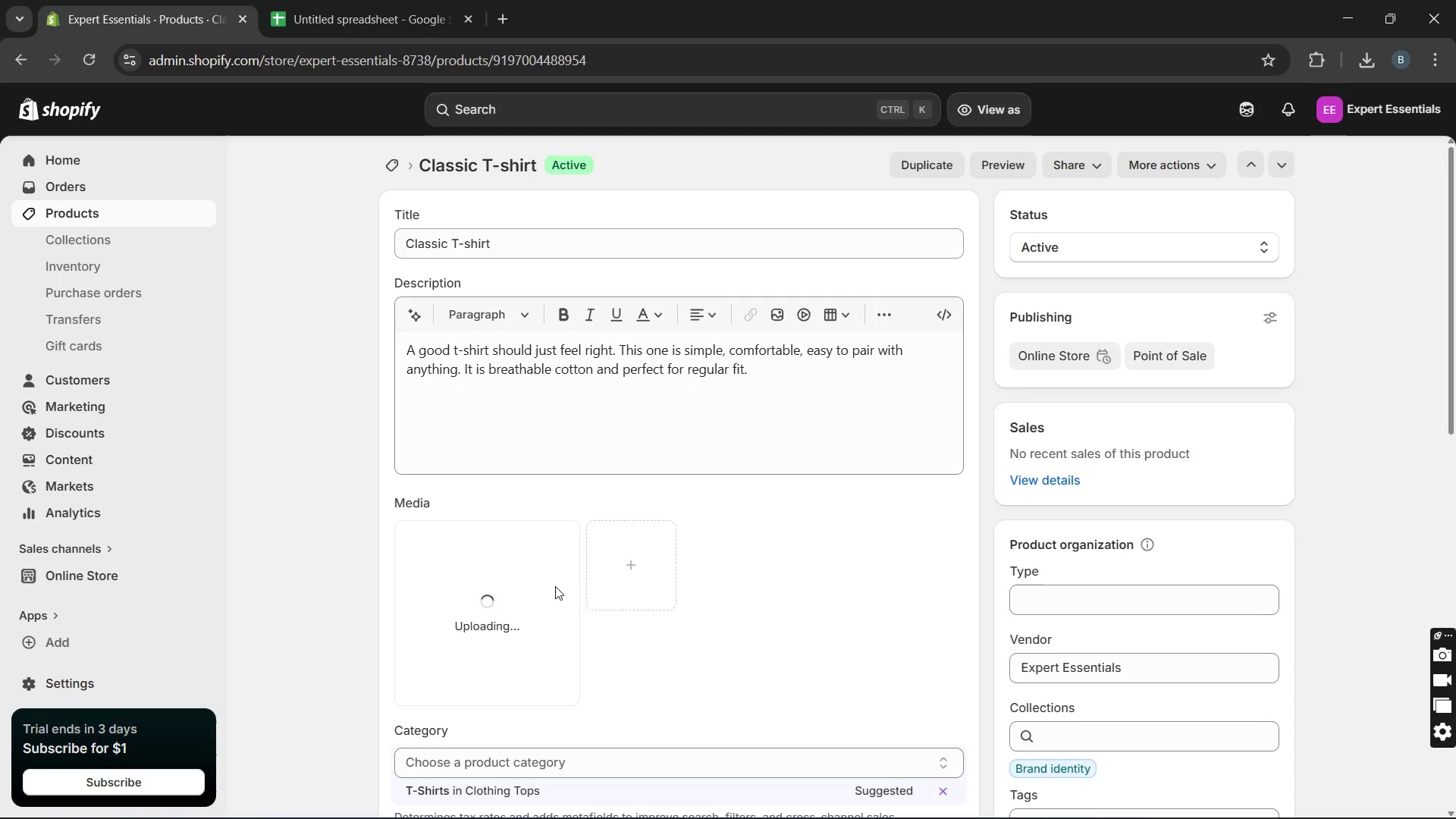 
wait(8.95)
 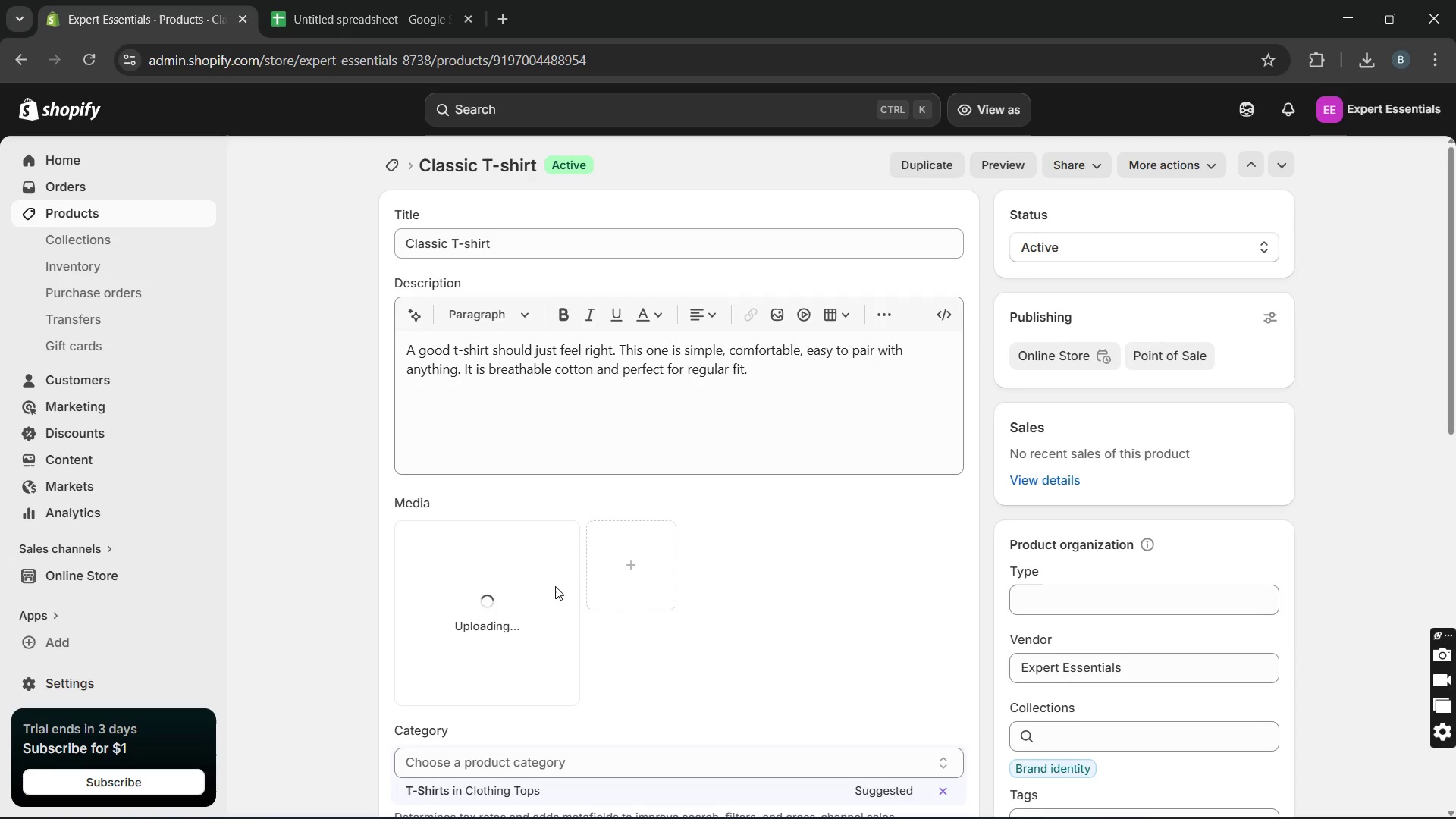 
left_click([516, 603])
 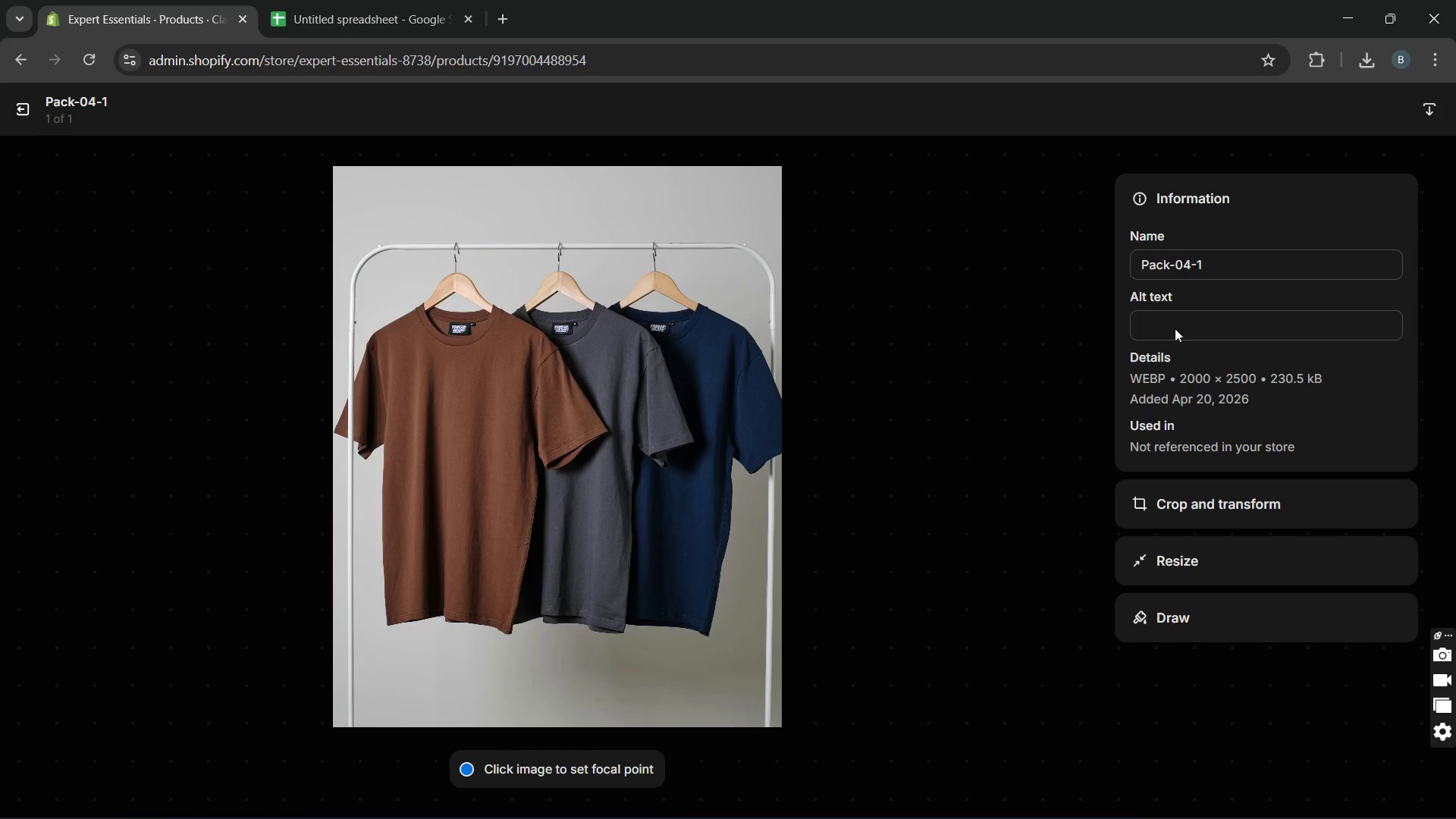 
wait(5.31)
 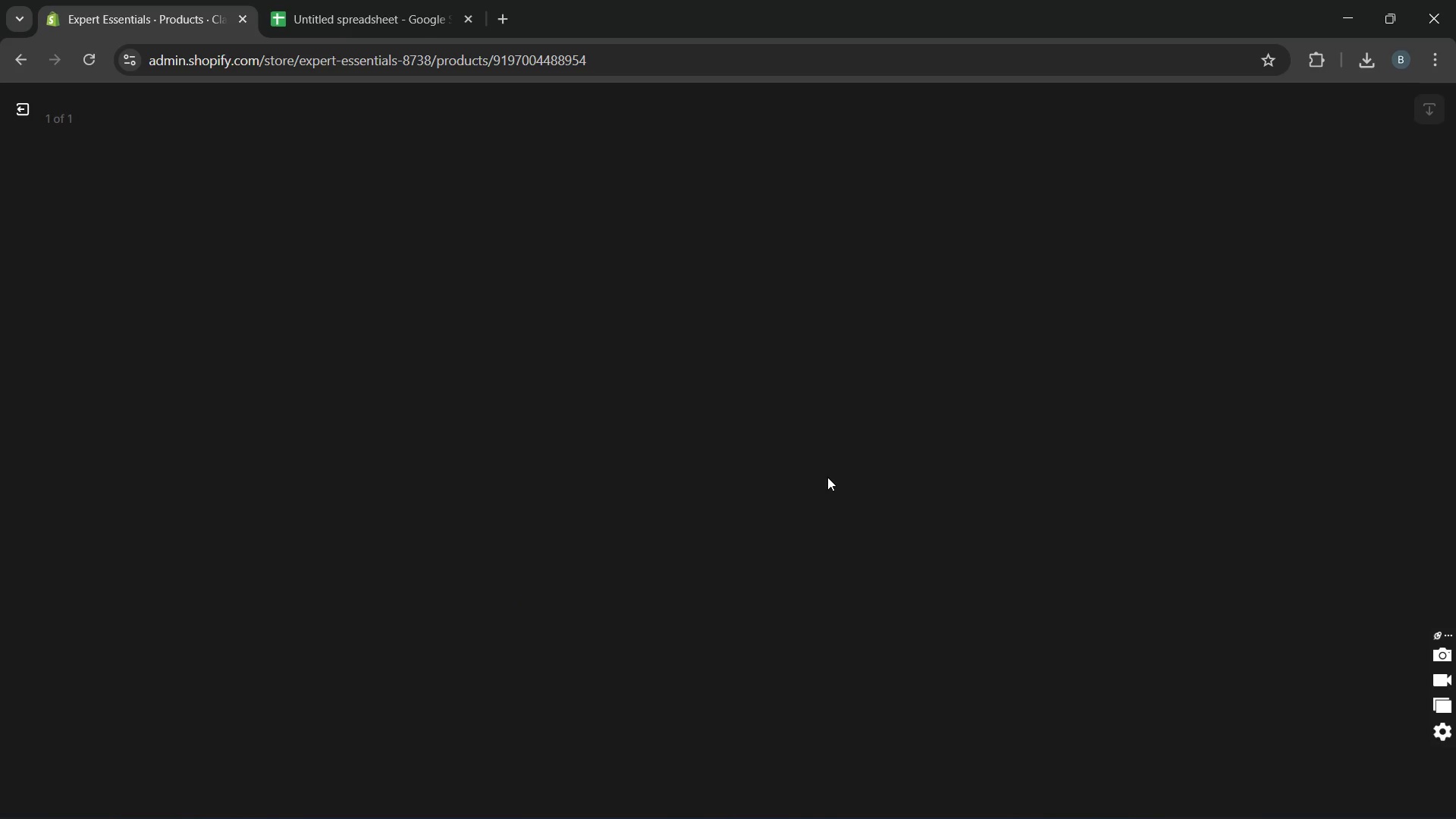 
left_click([1205, 335])
 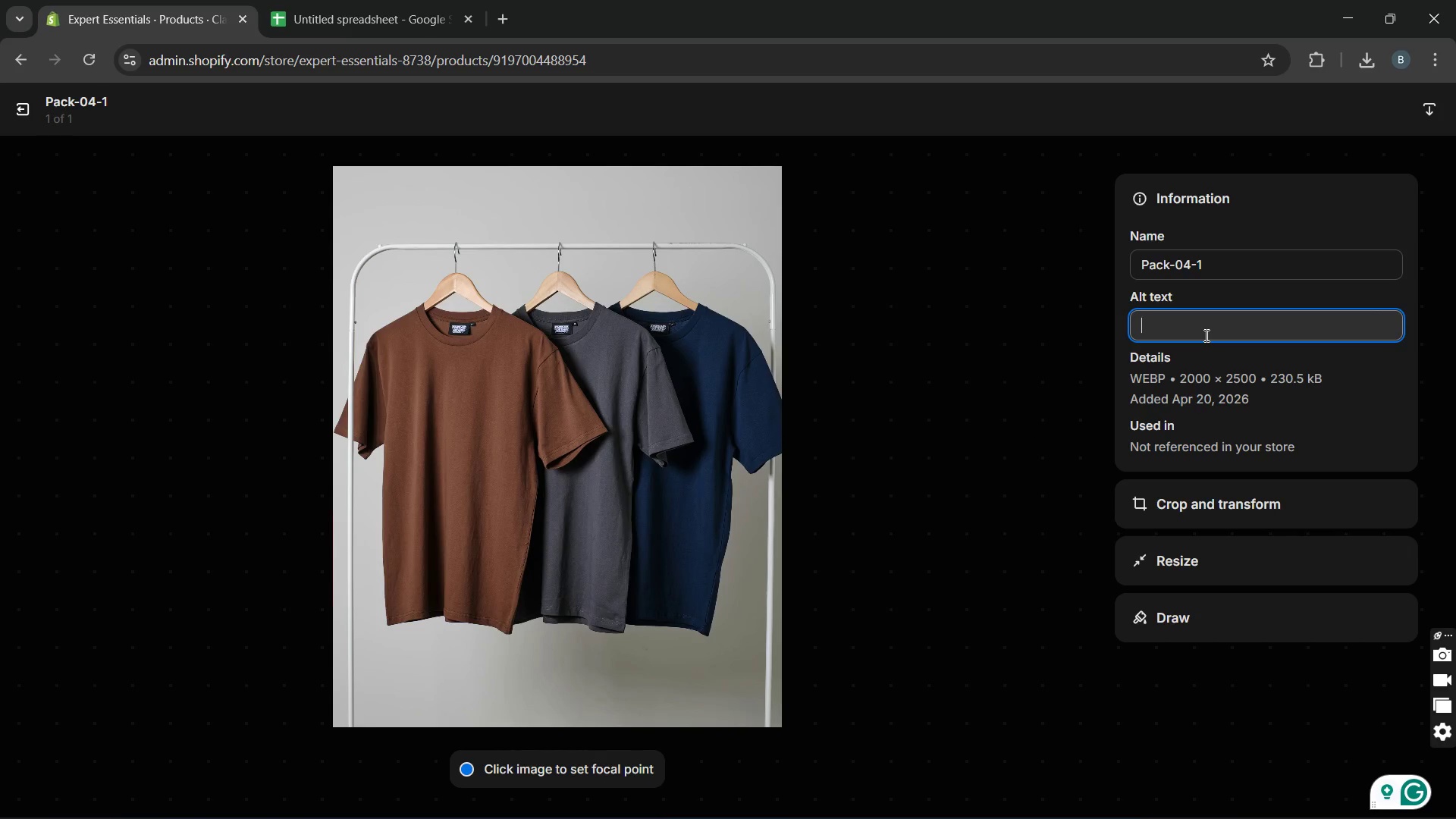 
type(Brown, gey abd)
key(Backspace)
key(Backspace)
type(nd navy blue T-SHIRTS)
 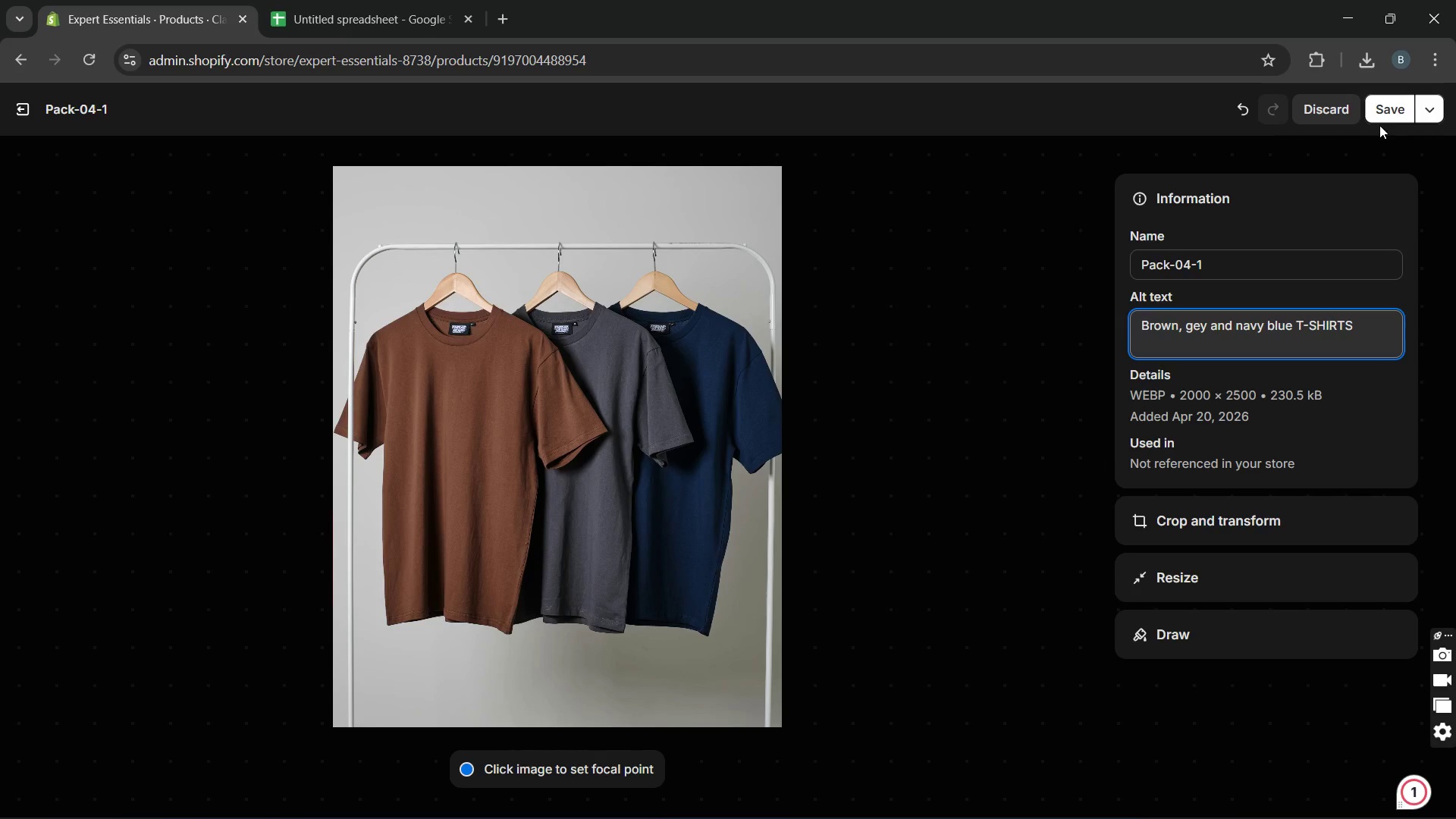 
left_click([1395, 106])
 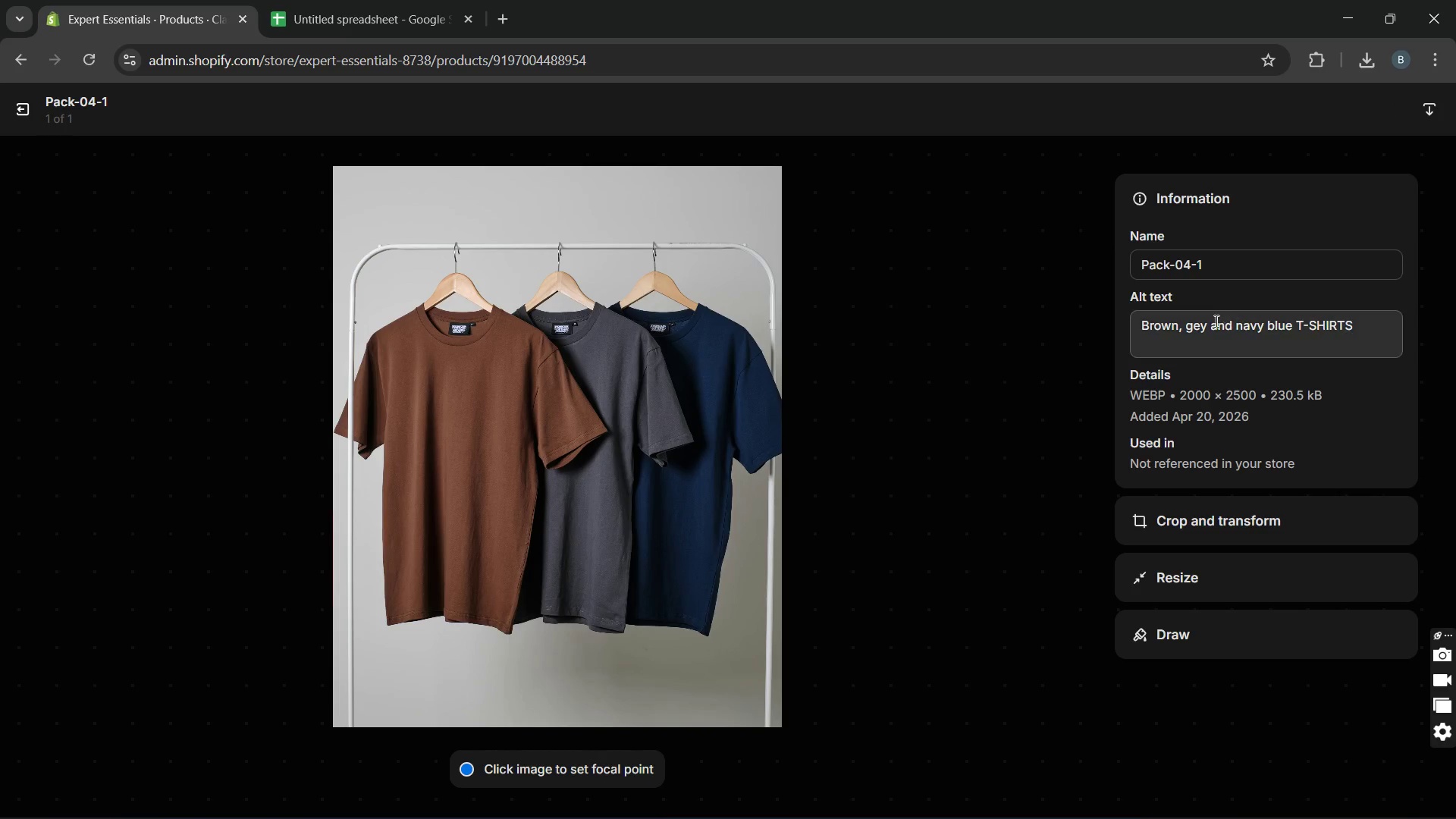 
left_click([1194, 327])
 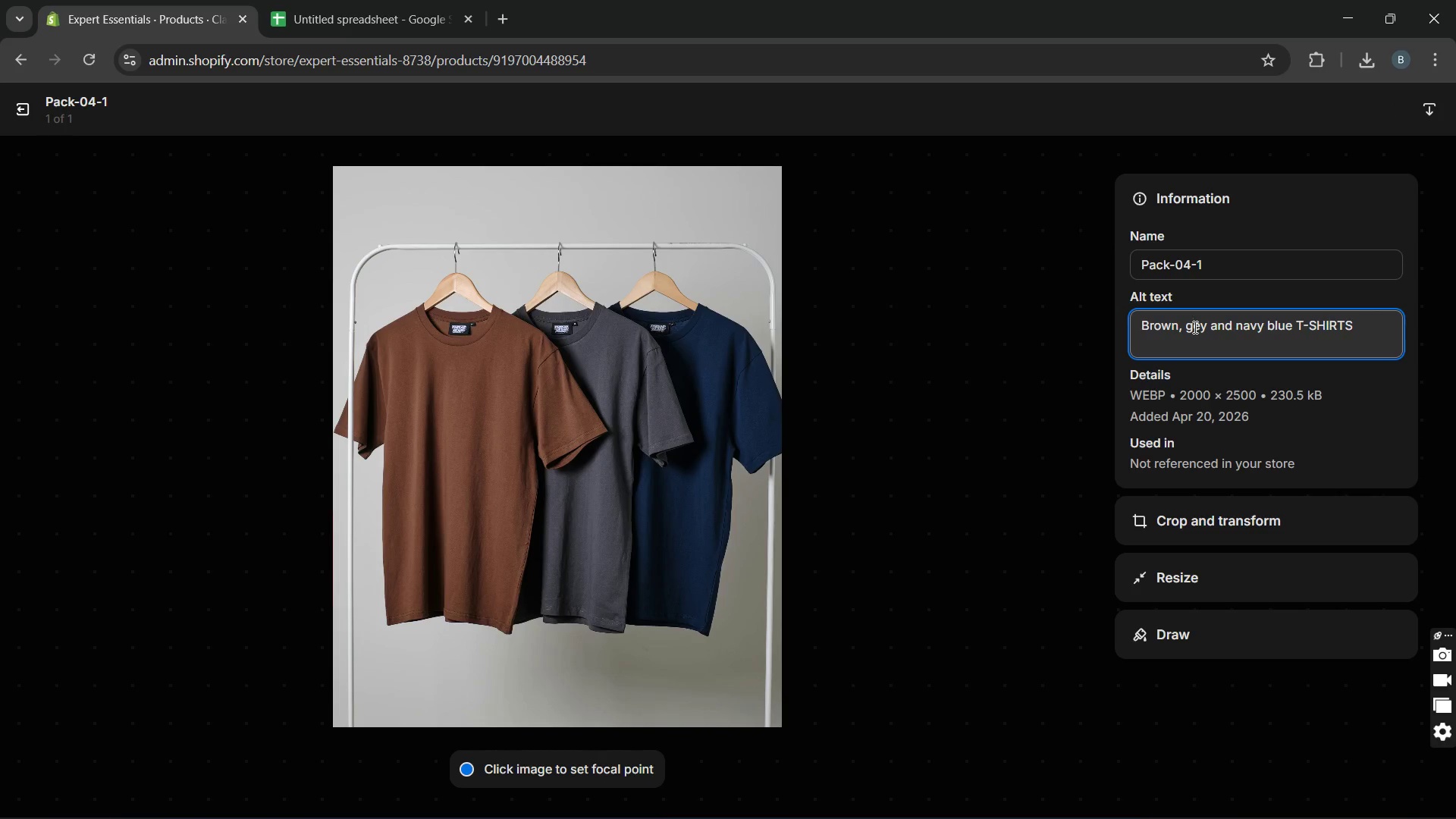 
key(R)
 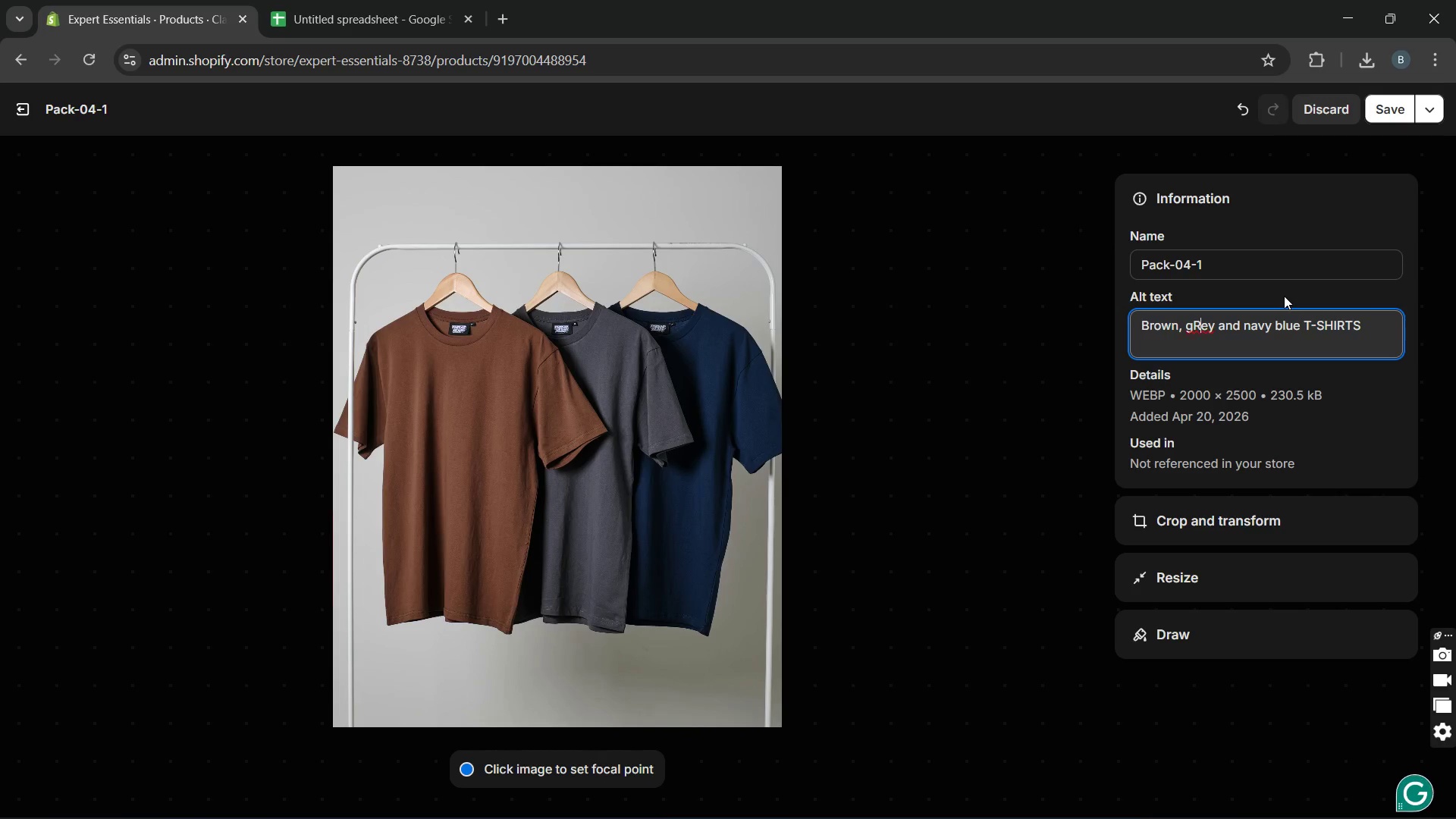 
key(Backspace)
 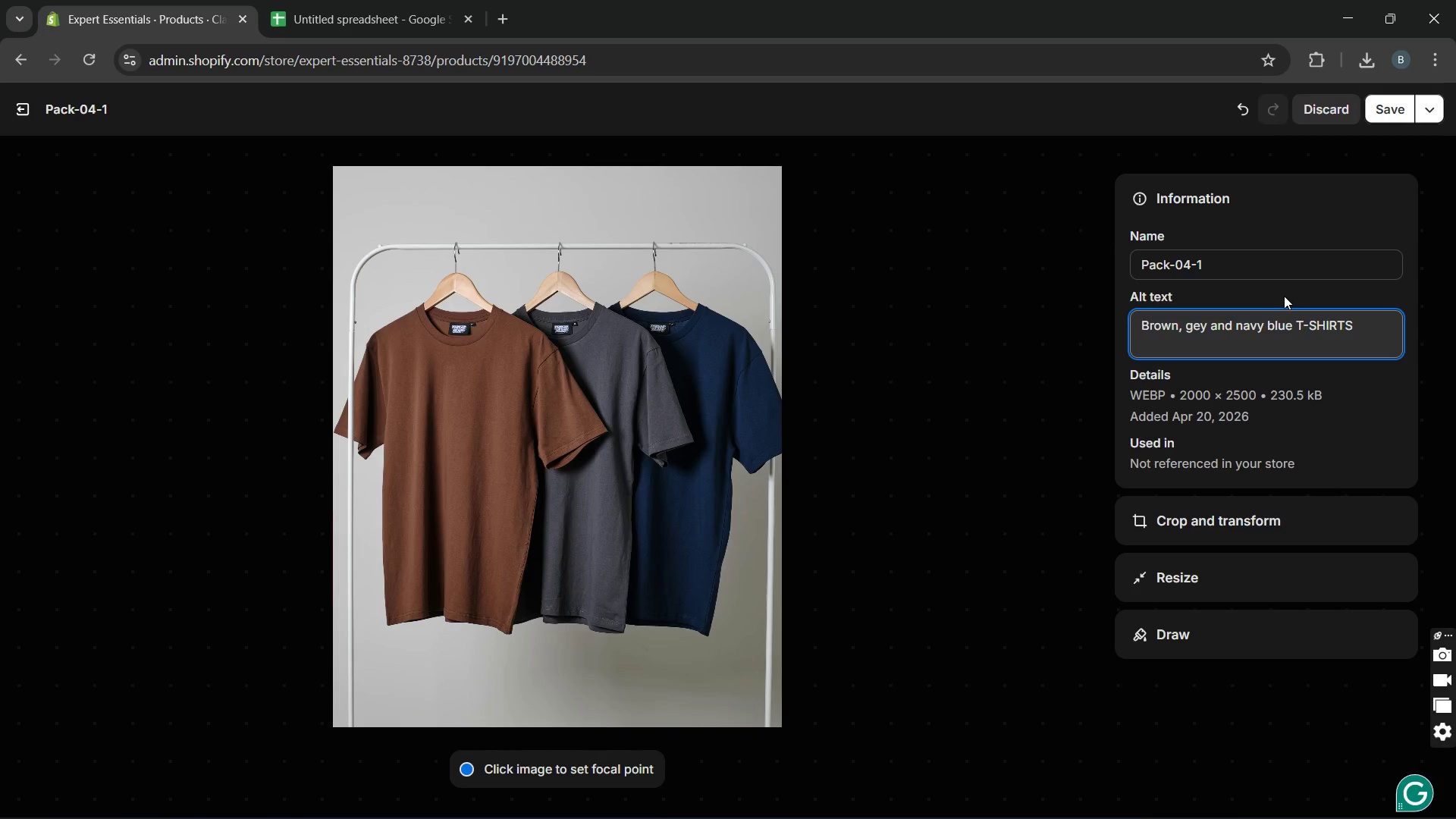 
key(CapsLock)
 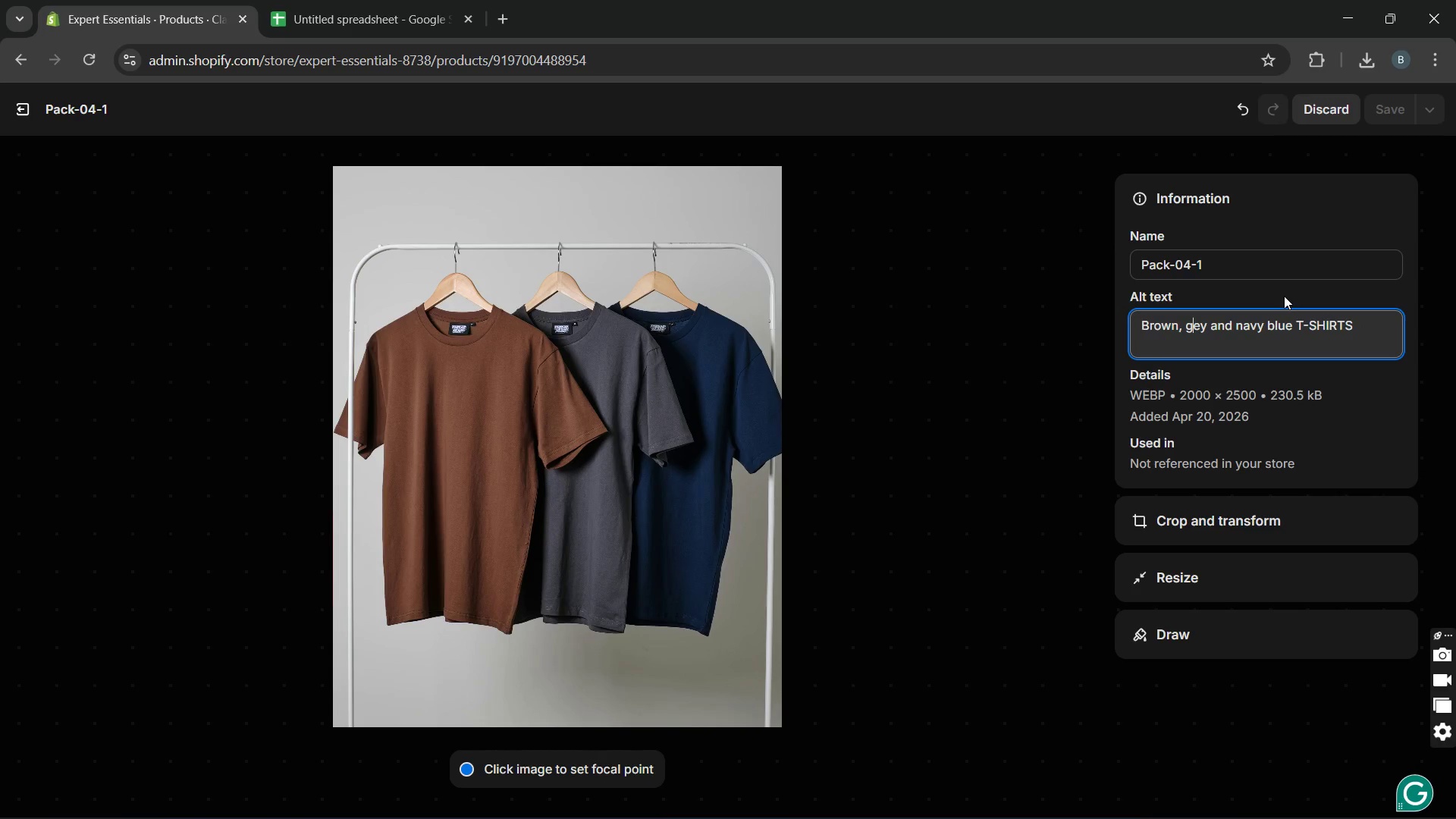 
key(R)
 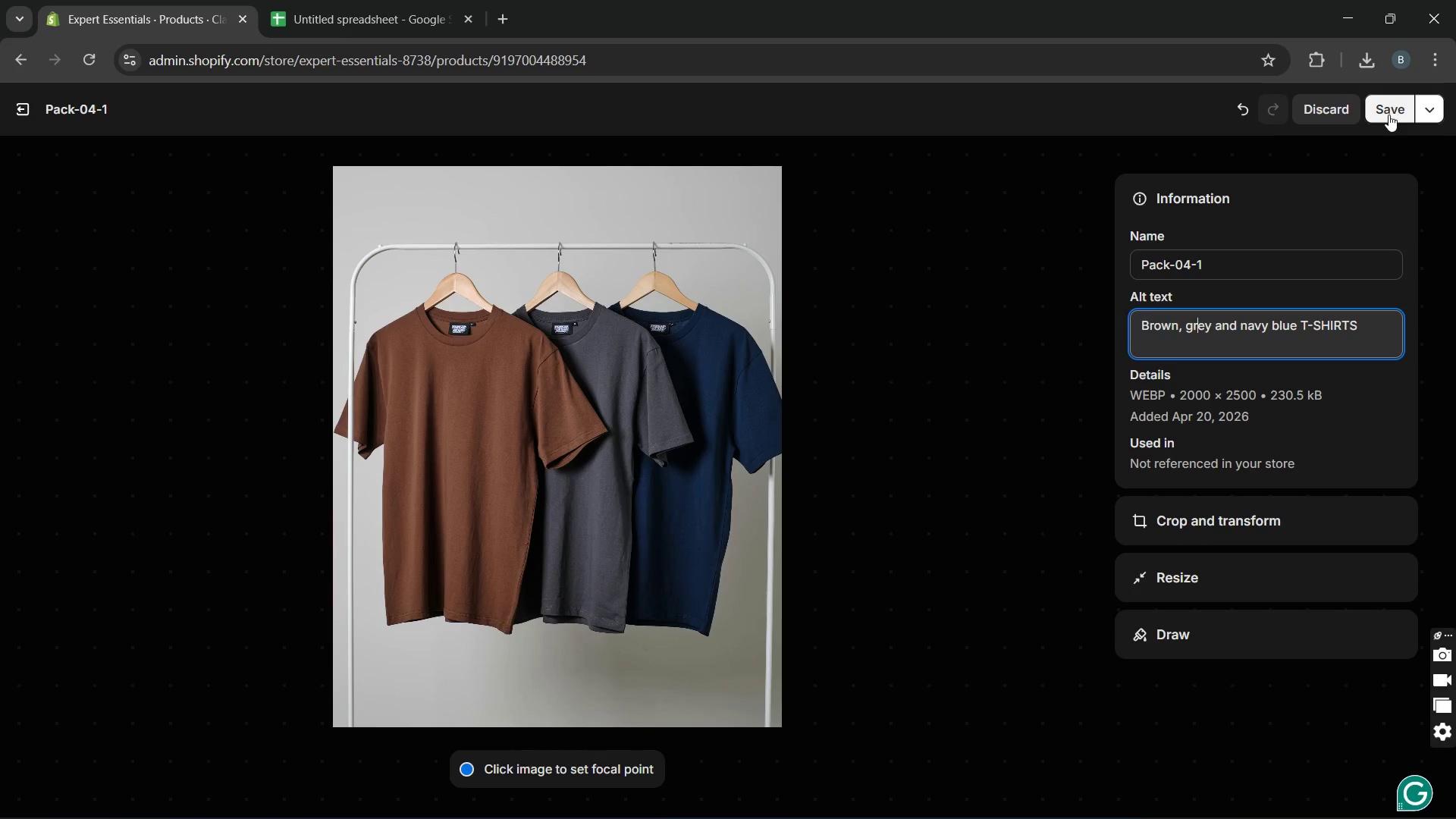 
left_click([1389, 109])
 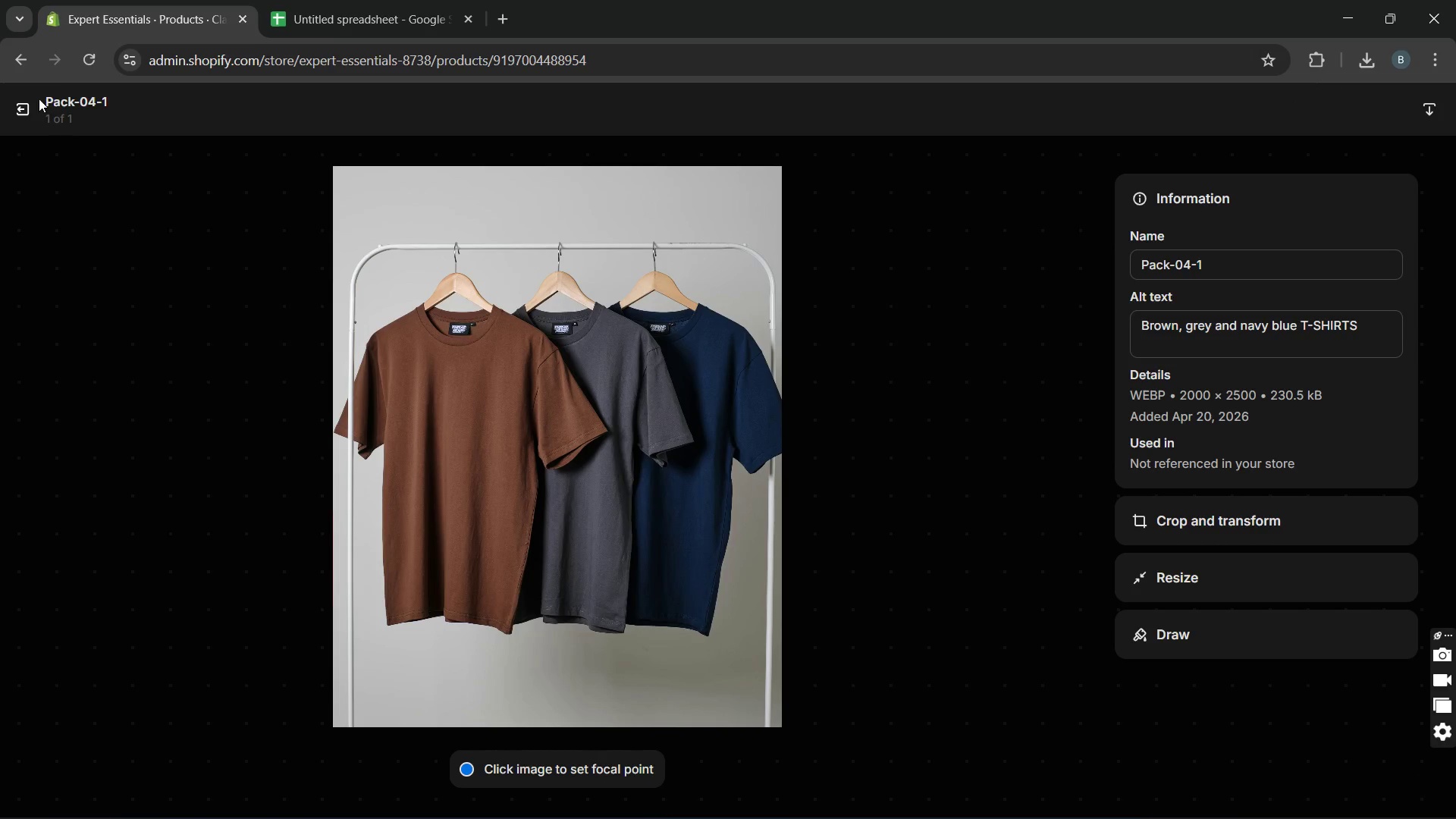 
left_click([16, 96])
 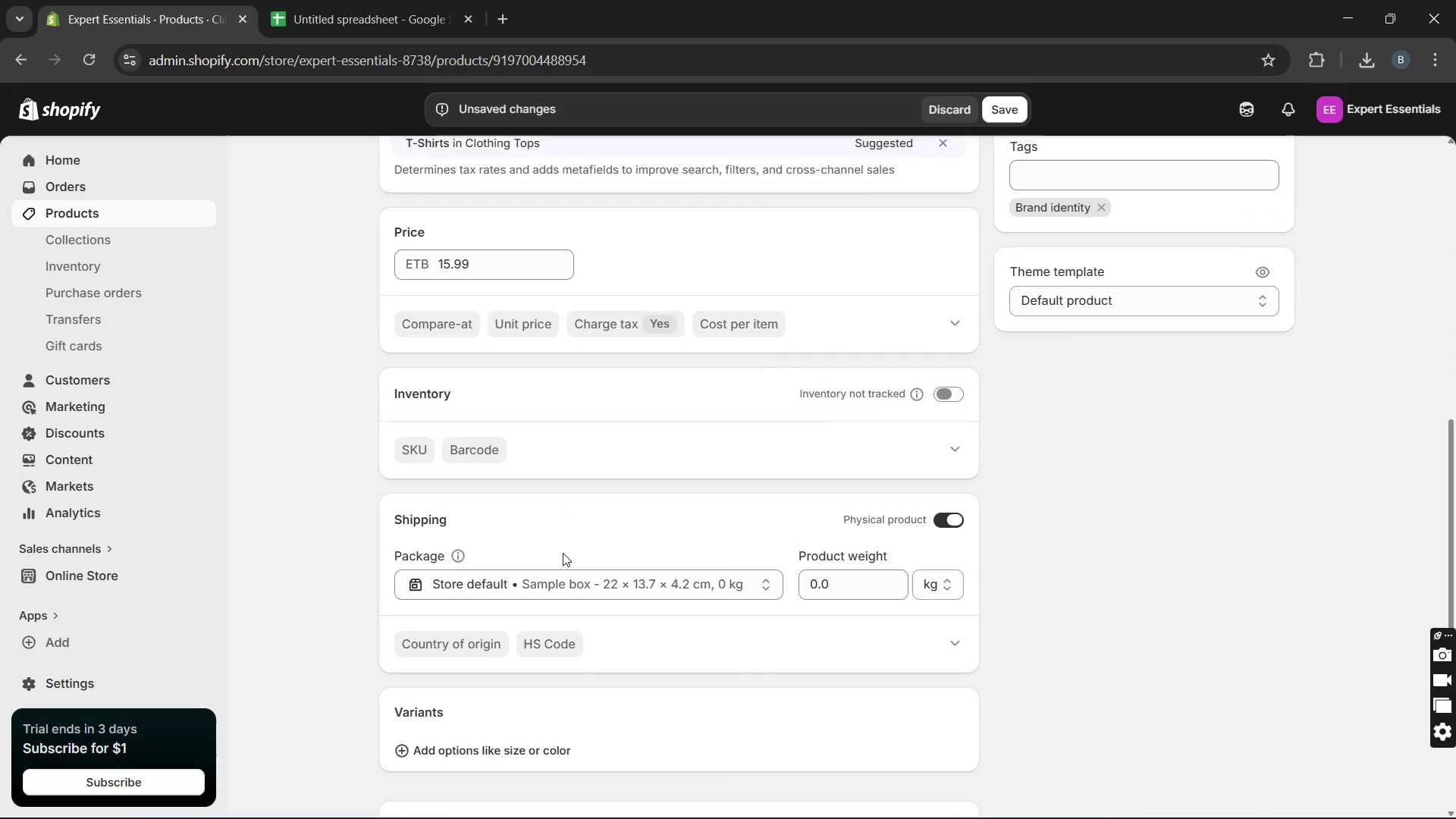 
wait(5.23)
 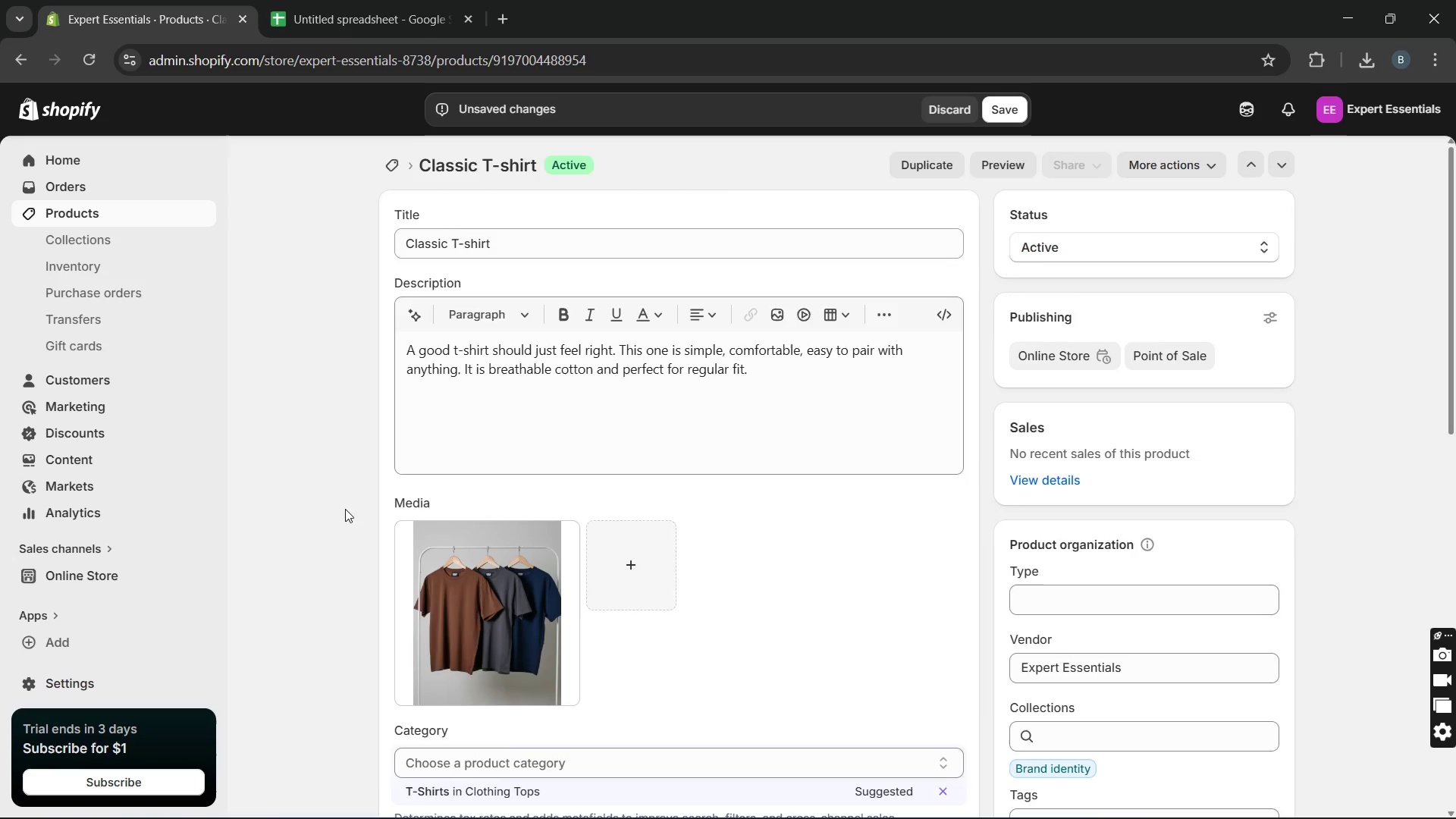 
left_click([563, 553])
 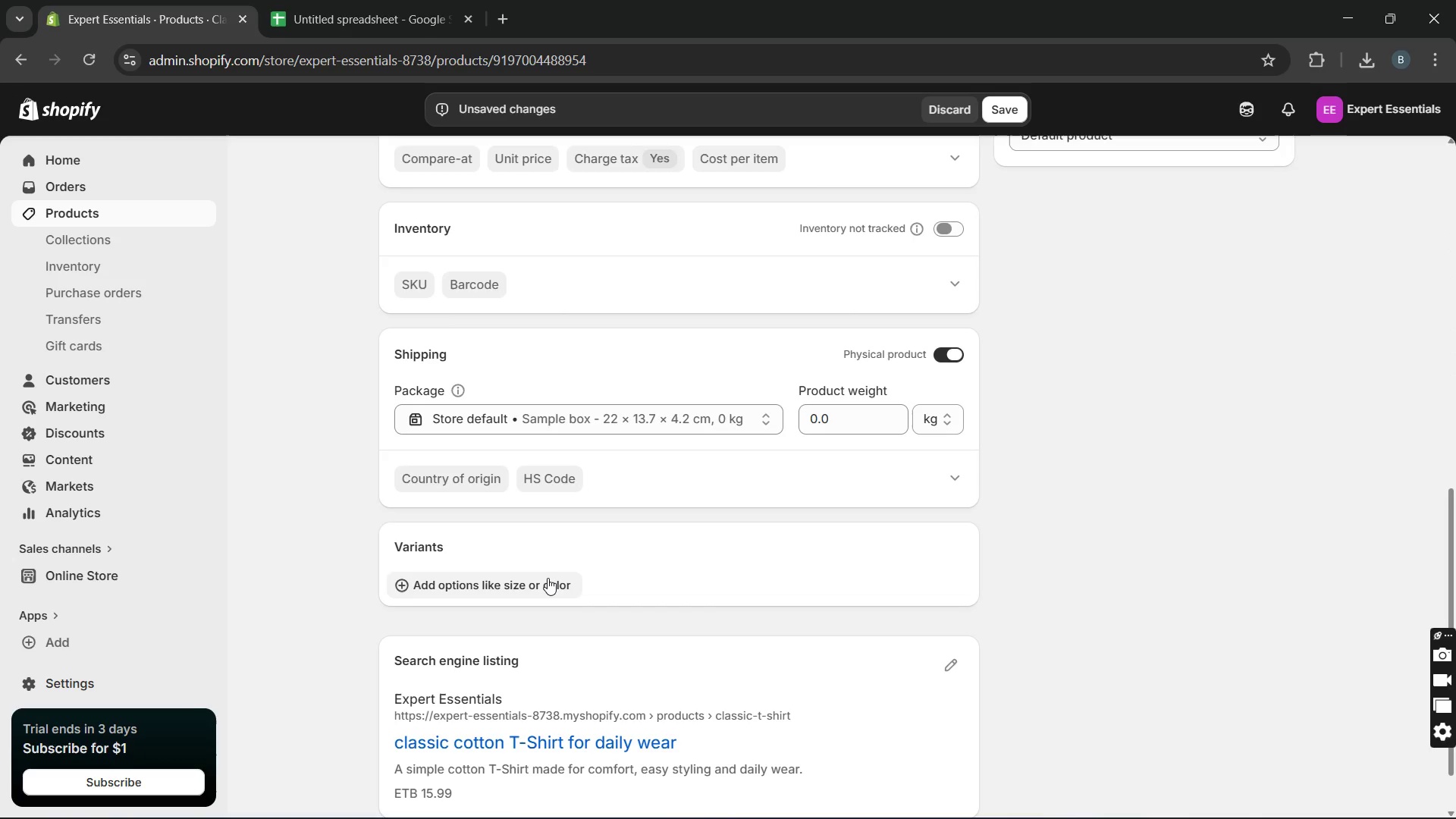 
left_click([548, 578])
 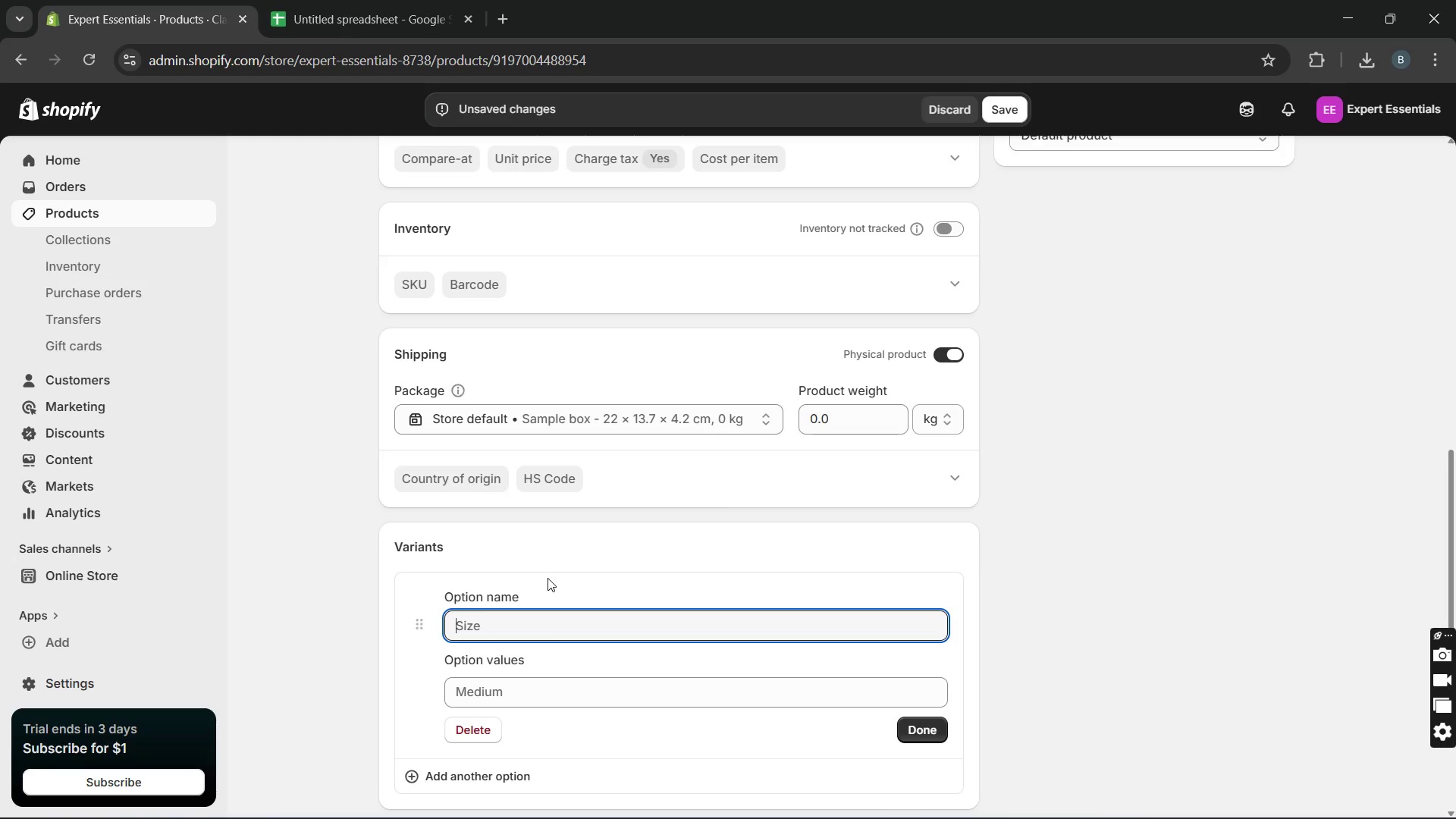 
type(size )
 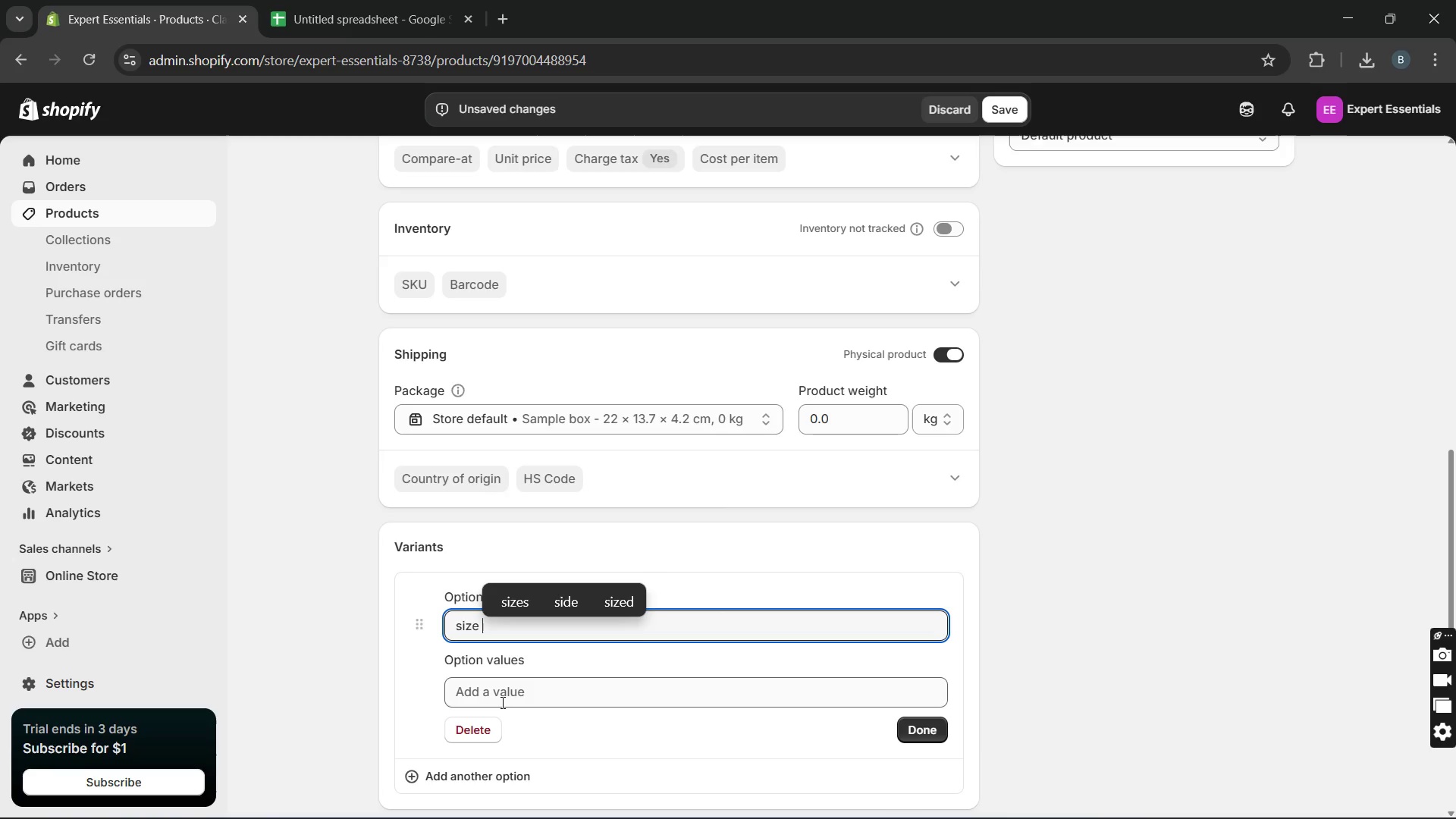 
left_click([500, 702])
 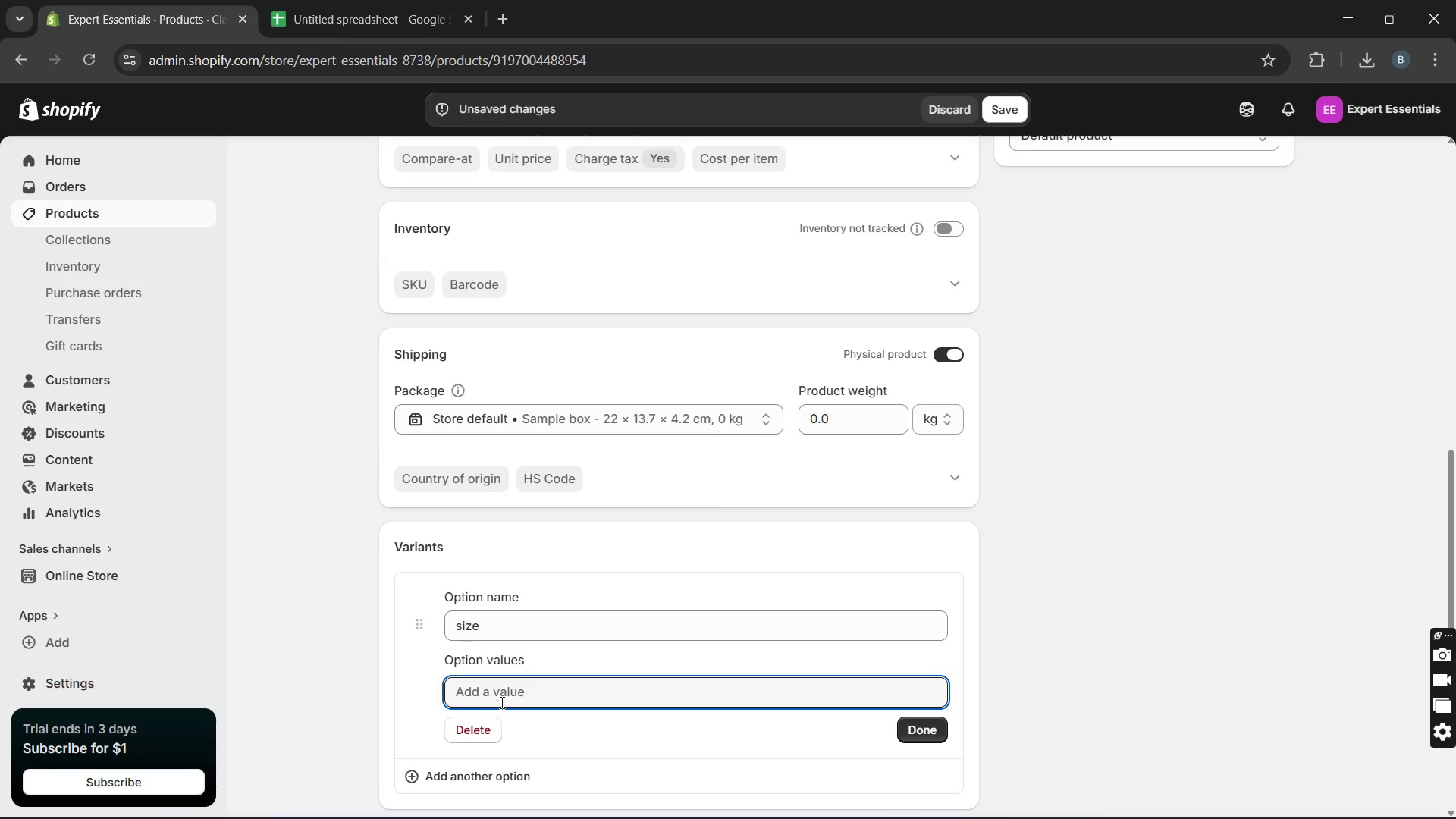 
key(CapsLock)
 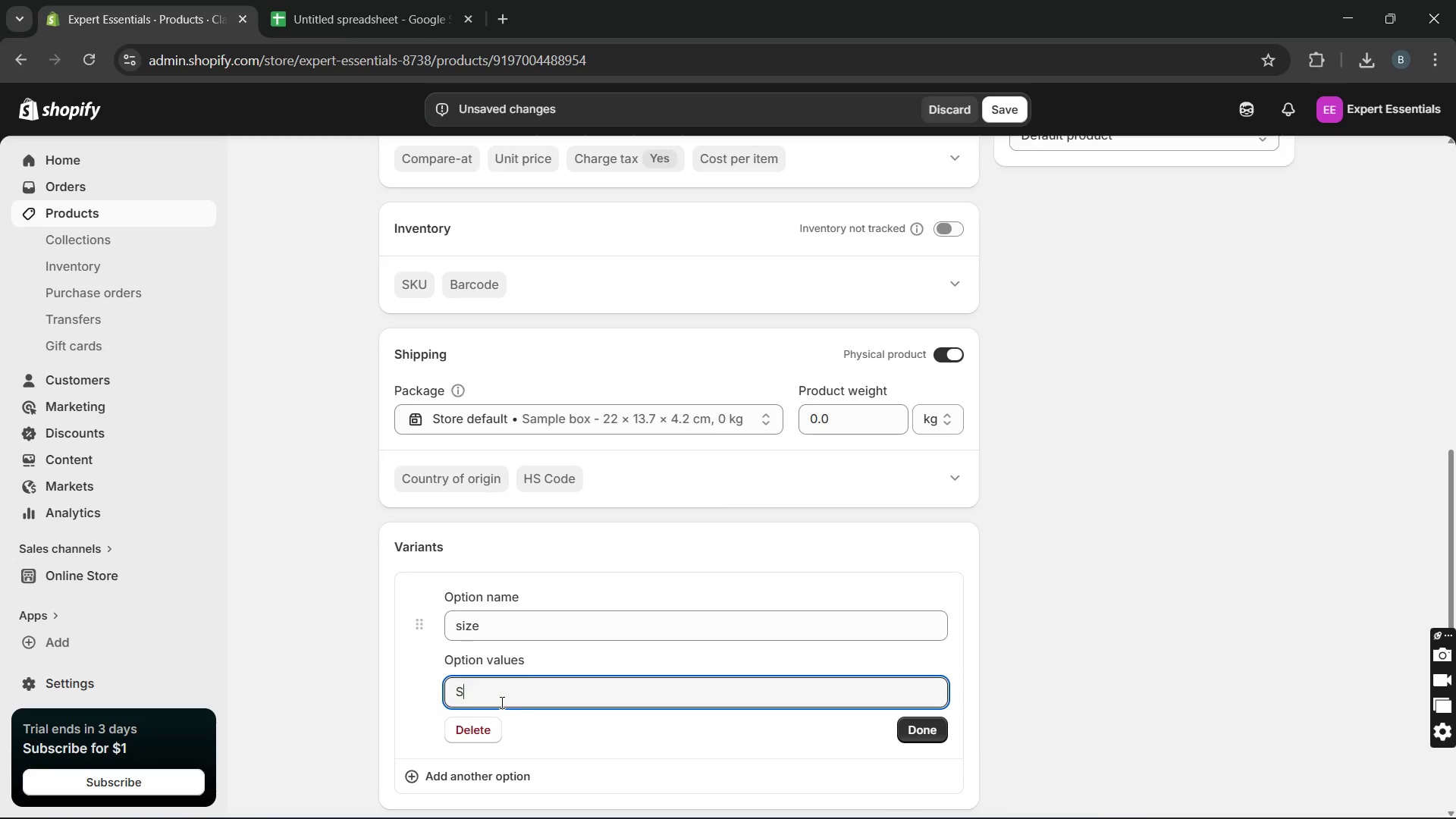 
key(S)
 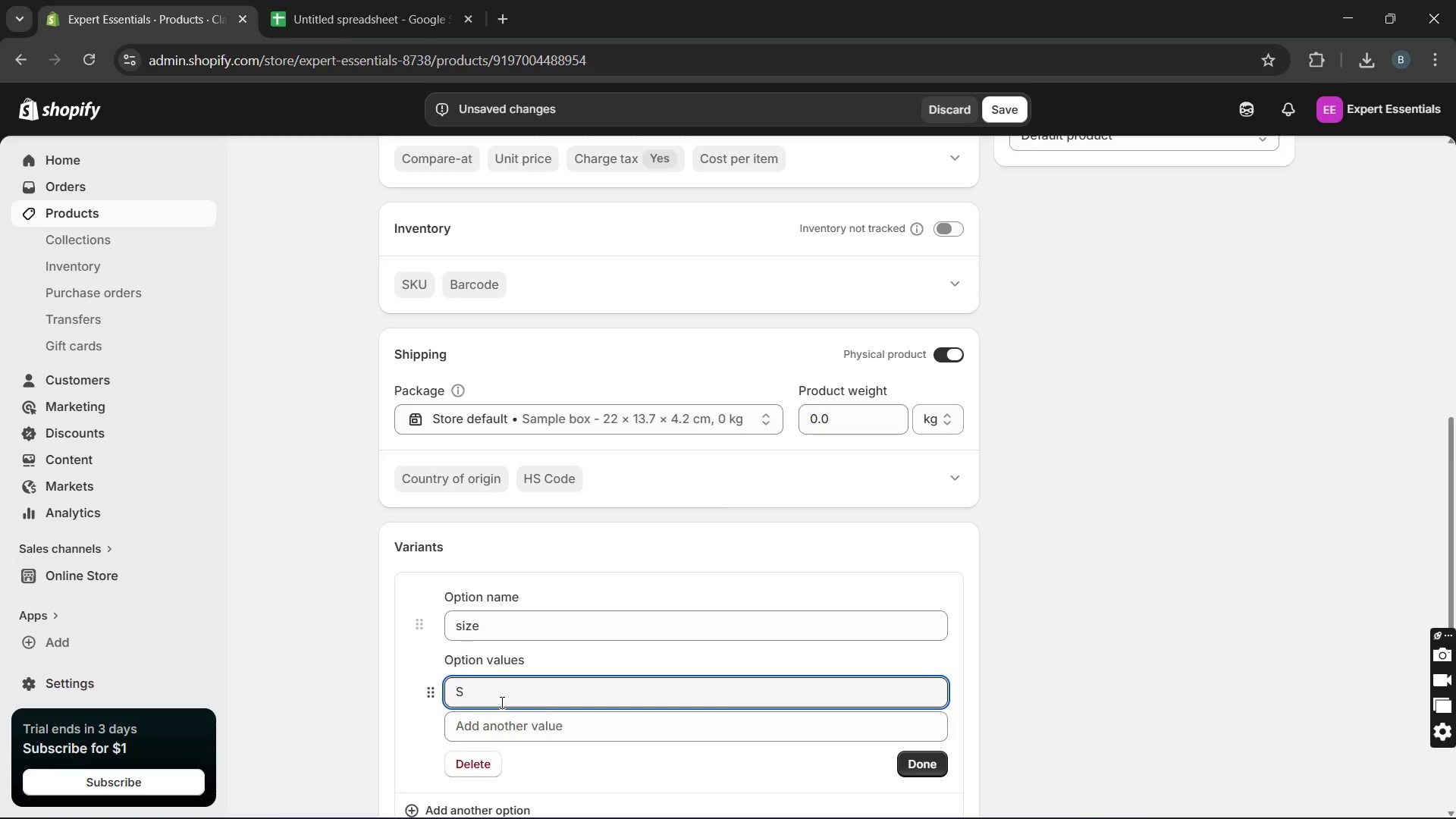 
key(Enter)
 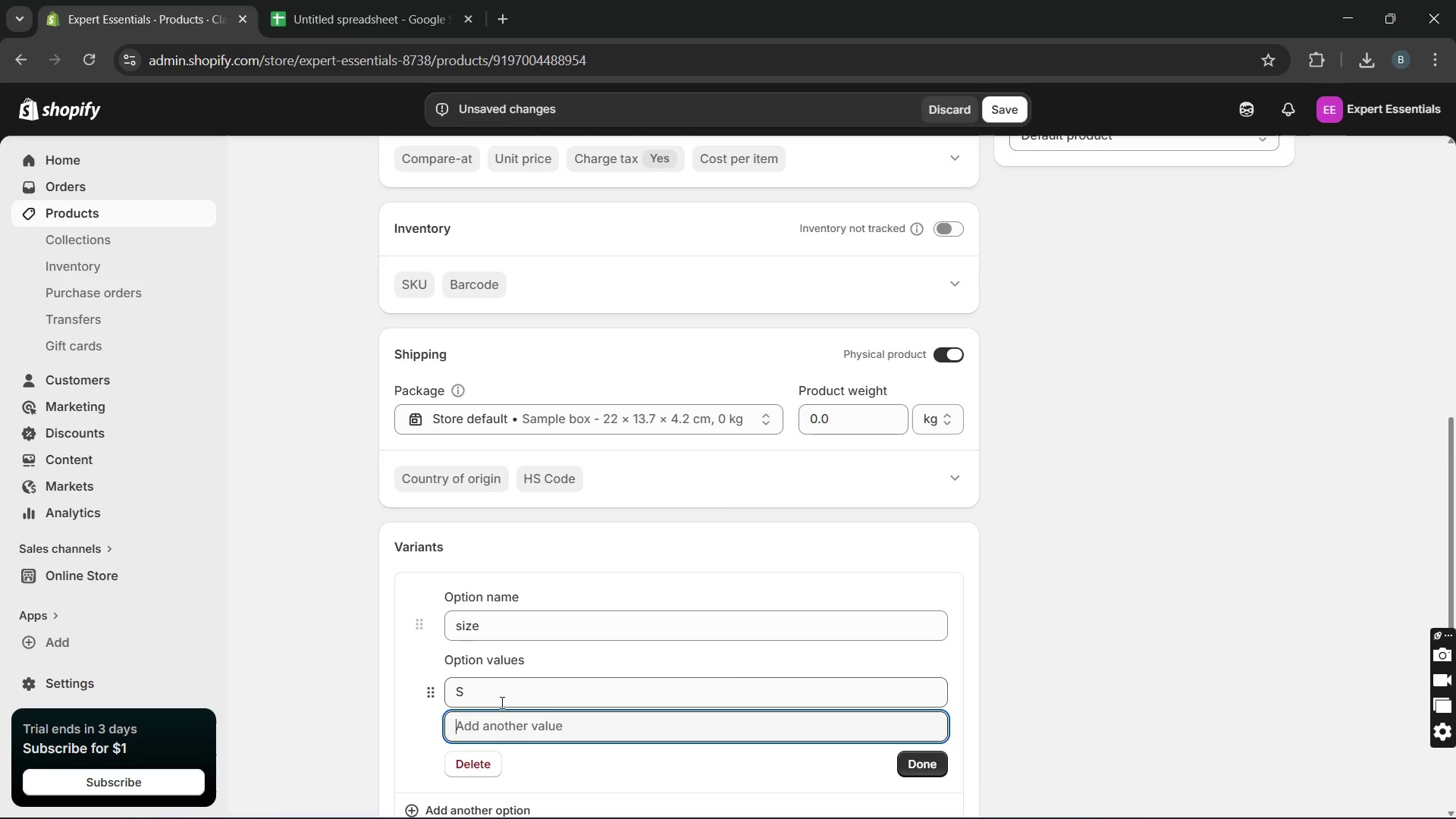 
key(M)
 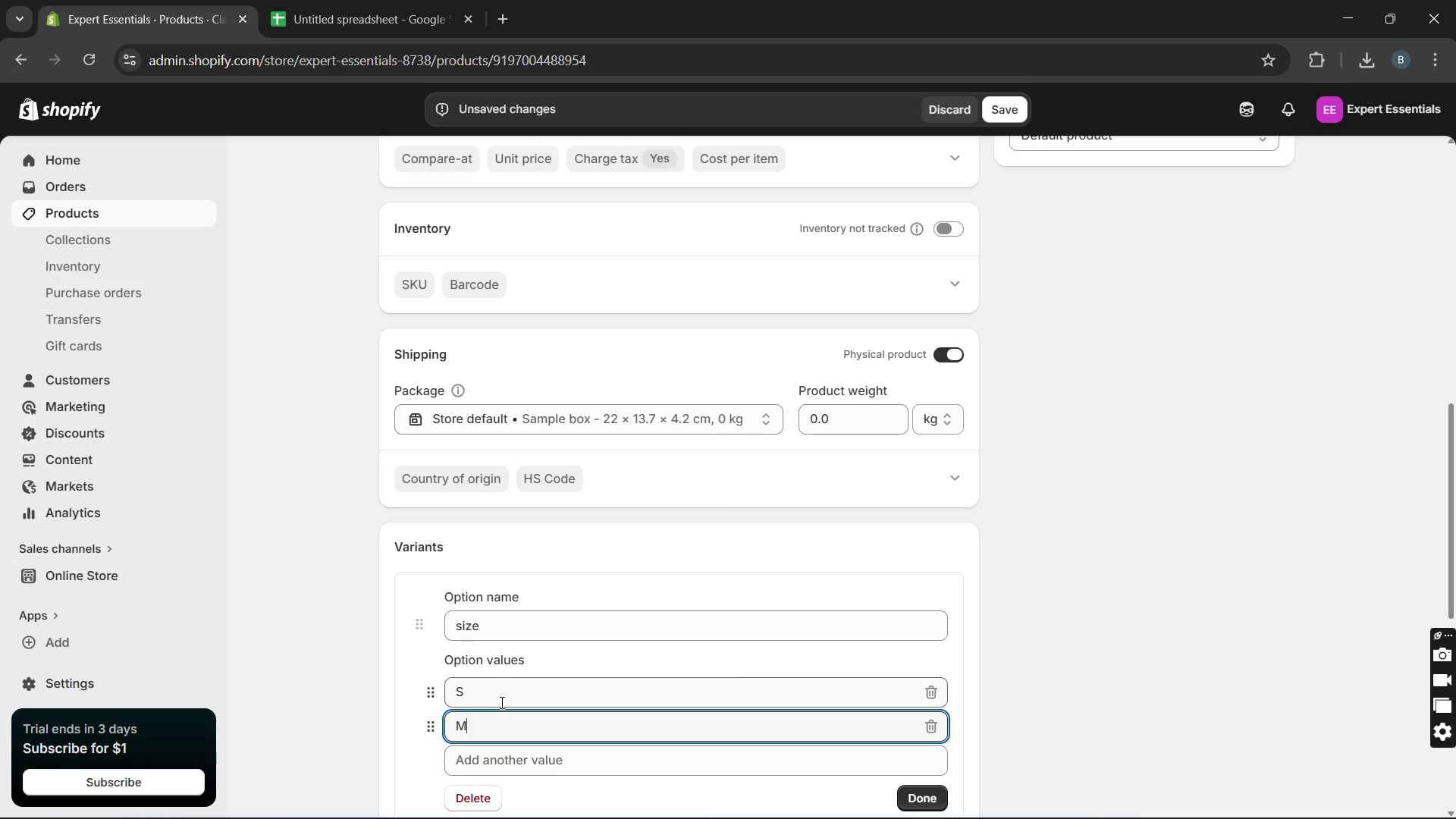 
key(Enter)
 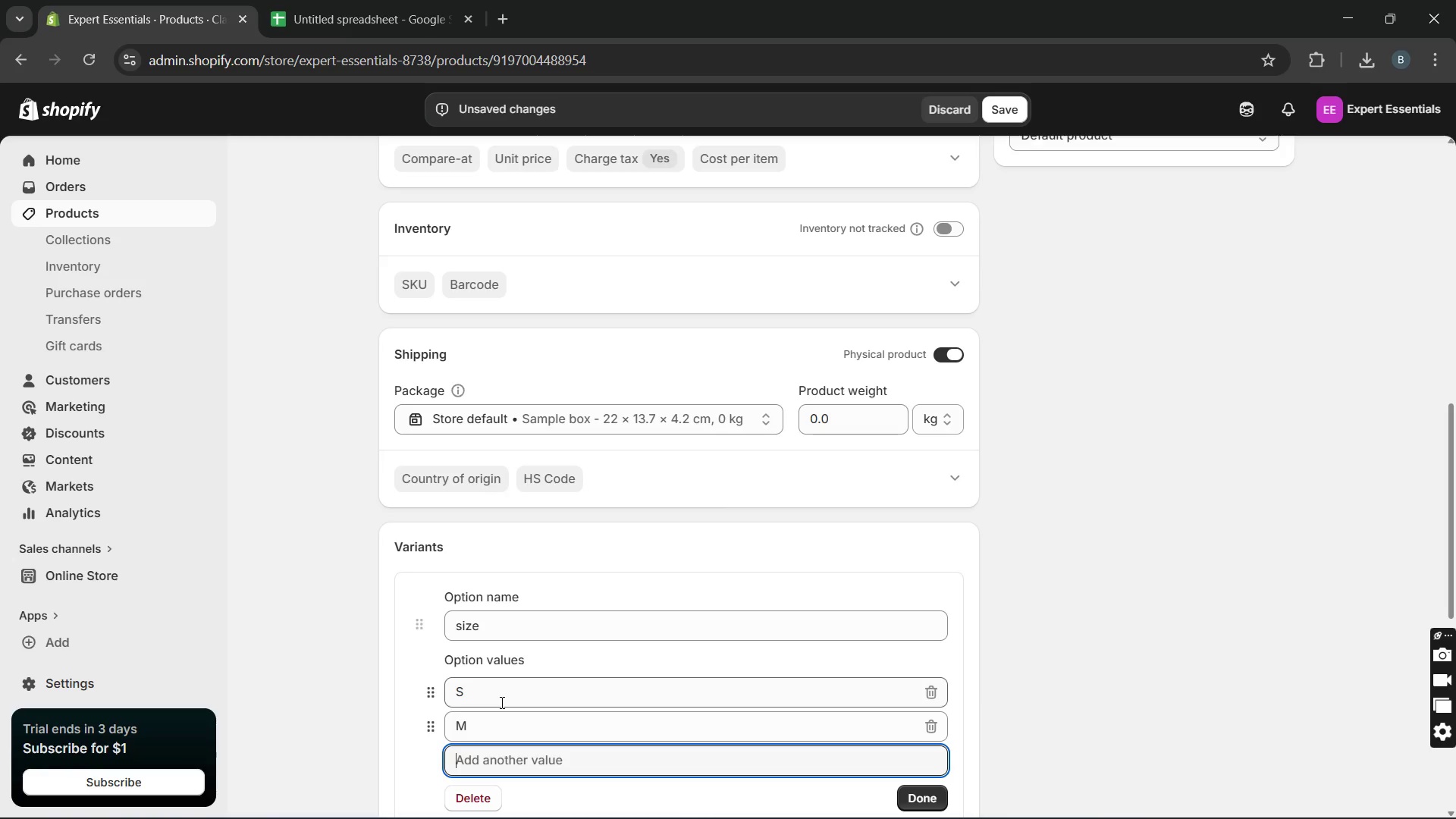 
key(L)
 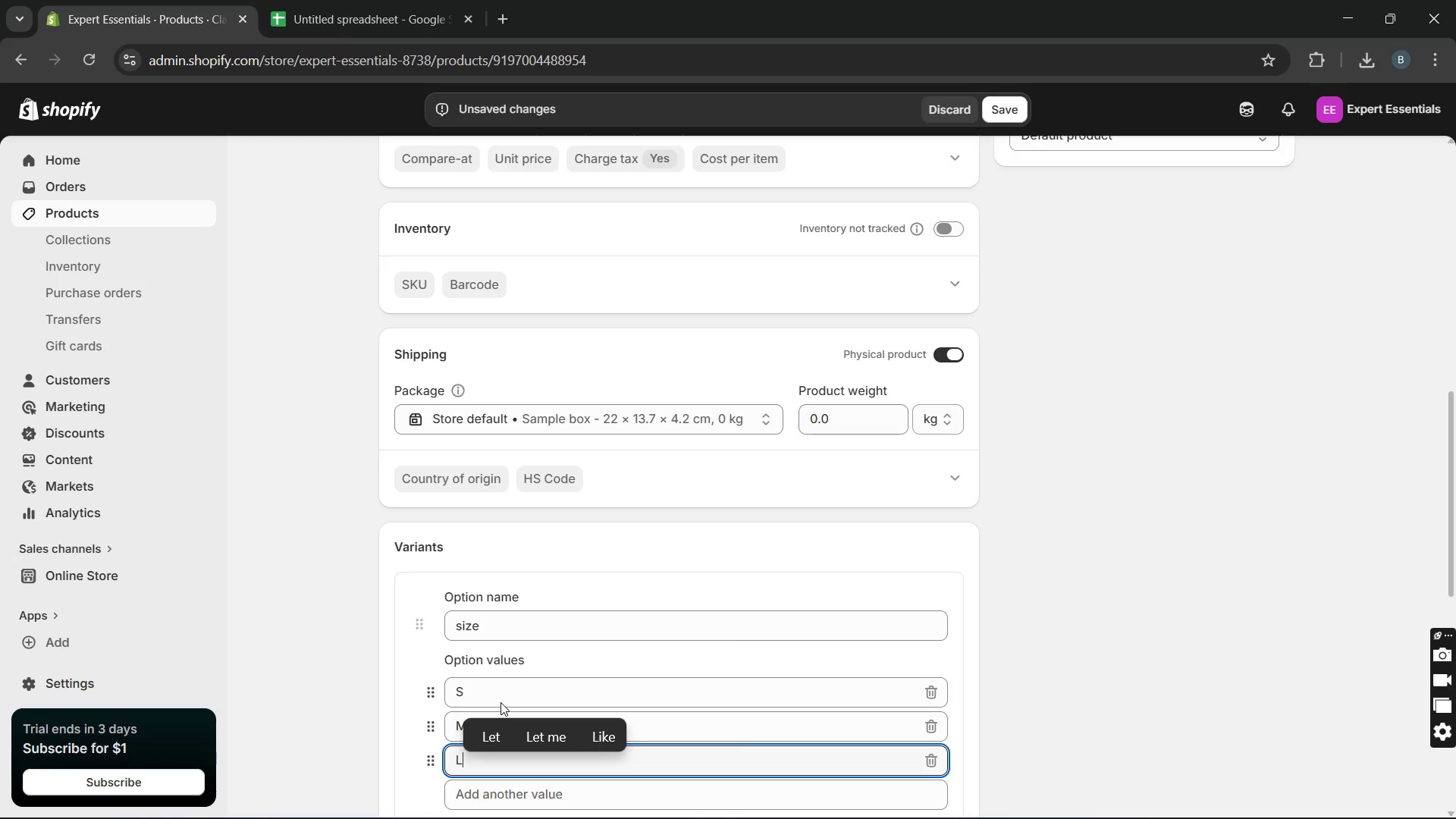 
key(Enter)
 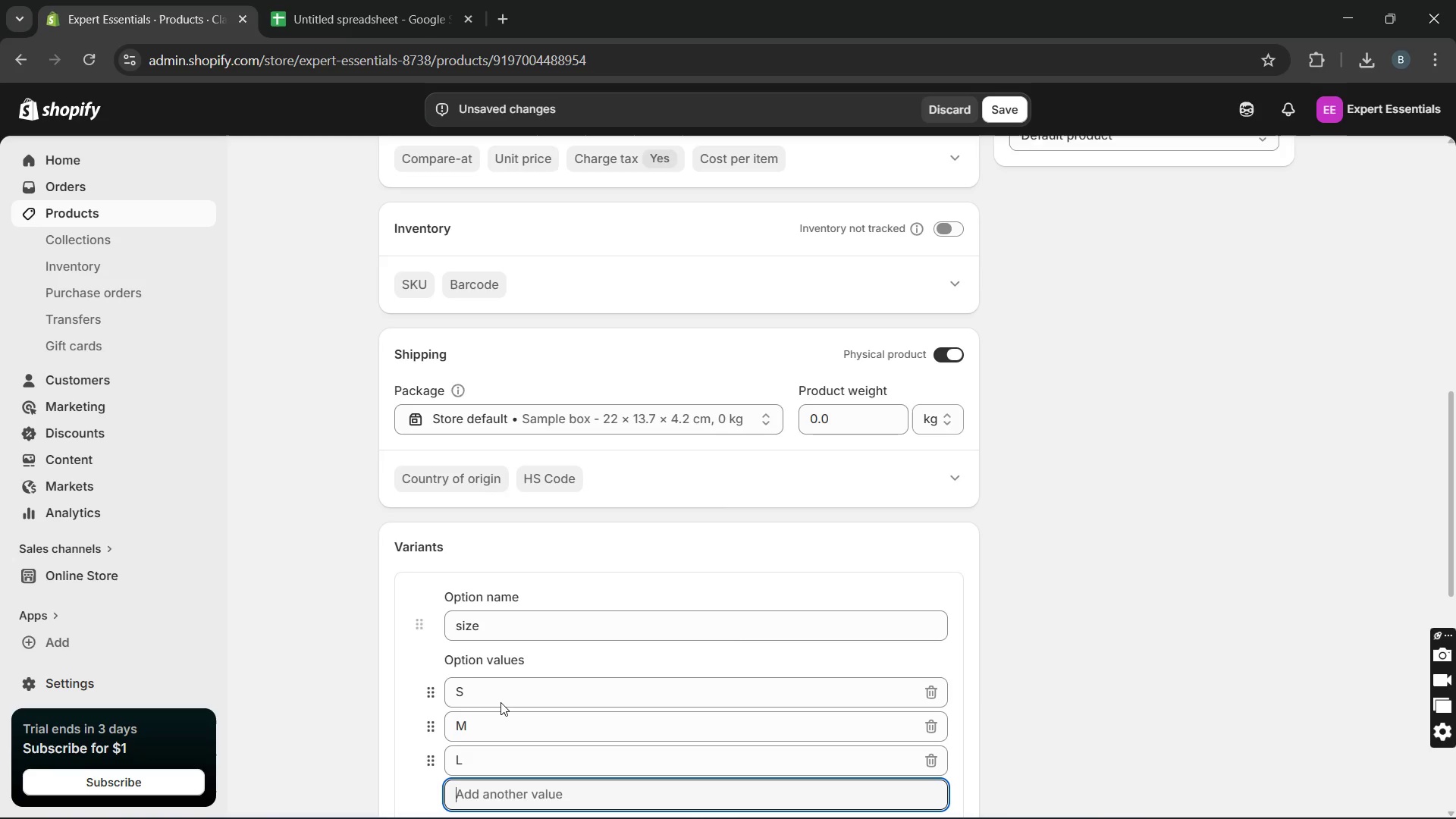 
type(XL)
 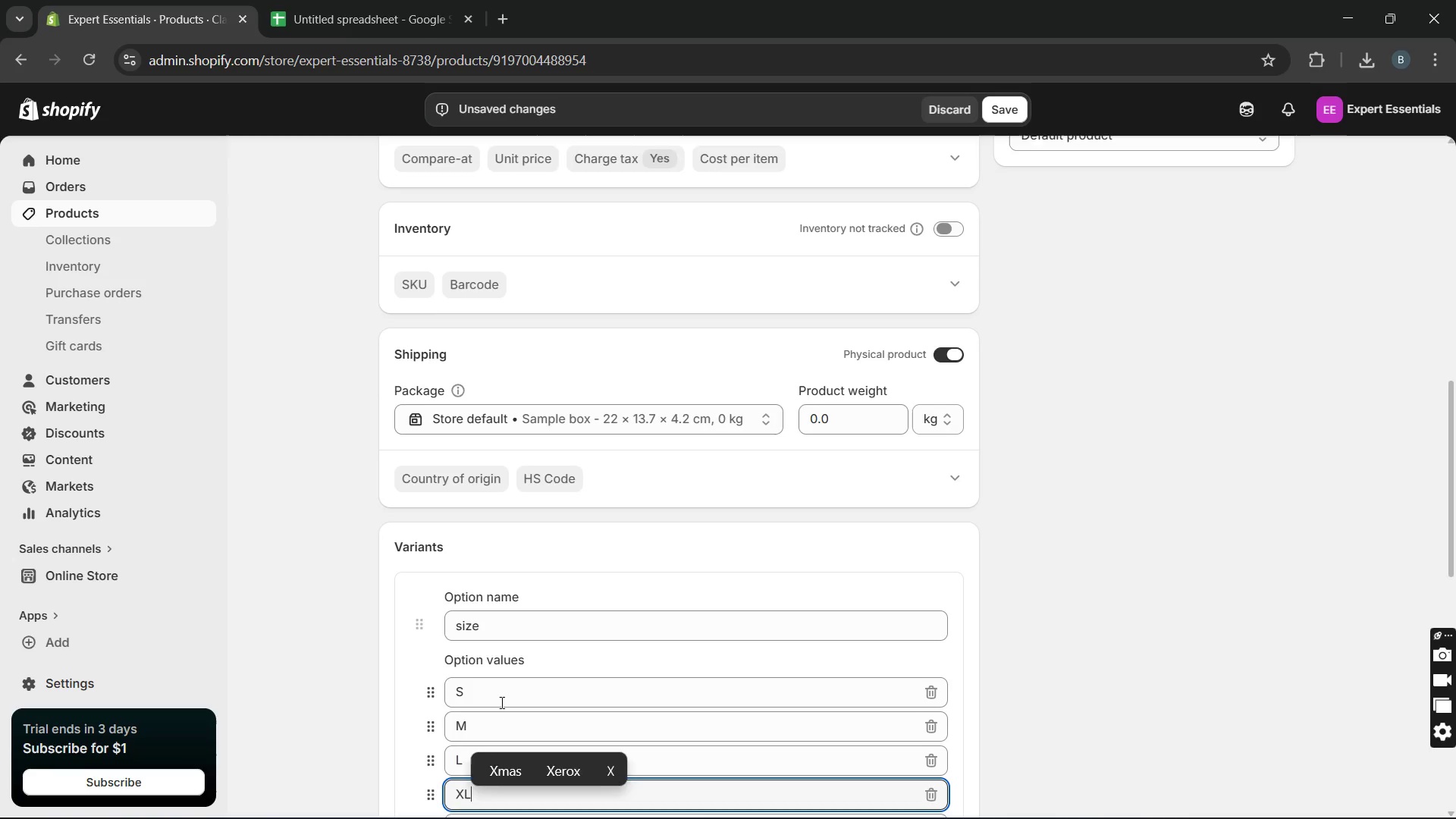 
key(Enter)
 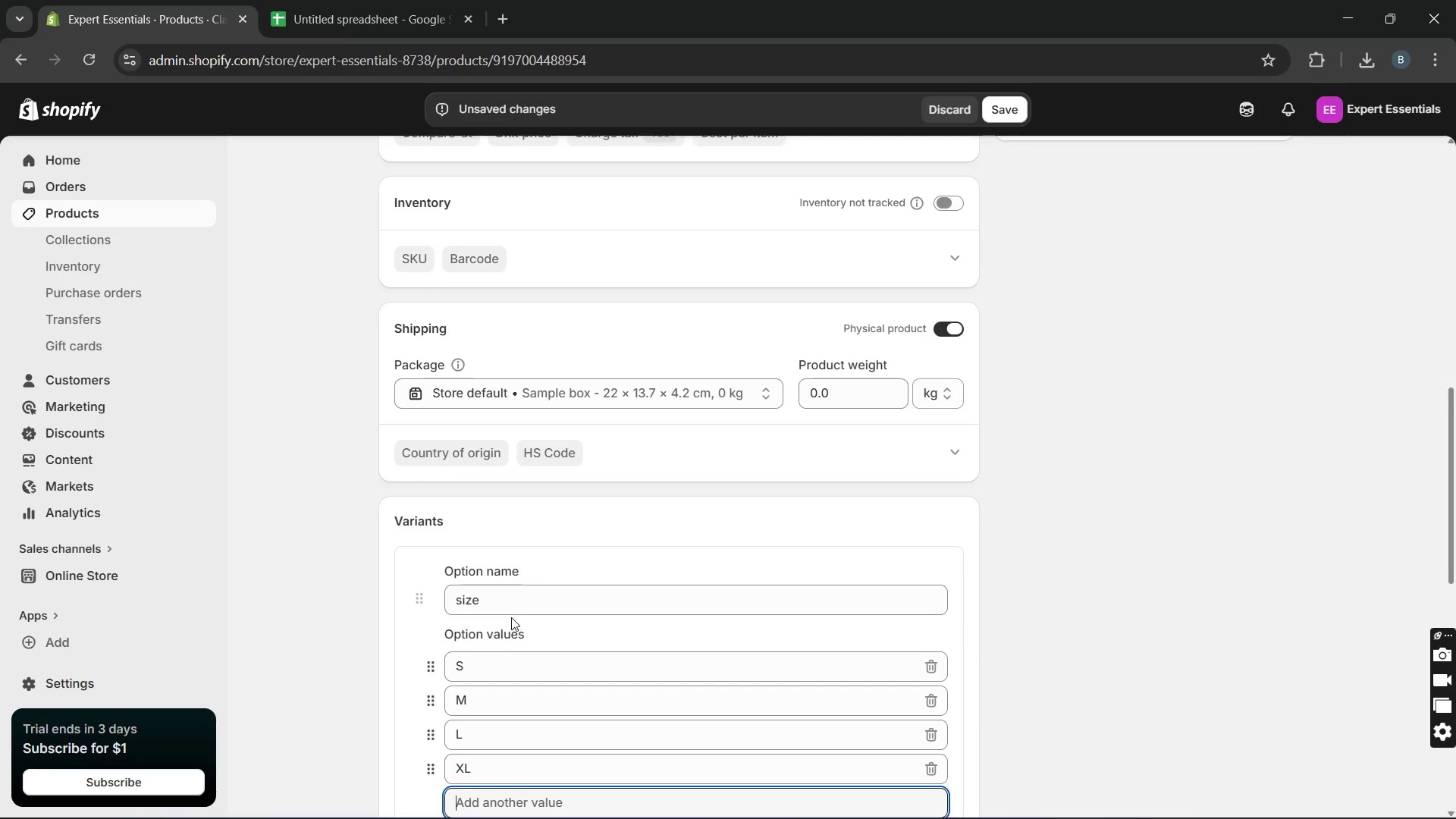 
left_click([515, 600])
 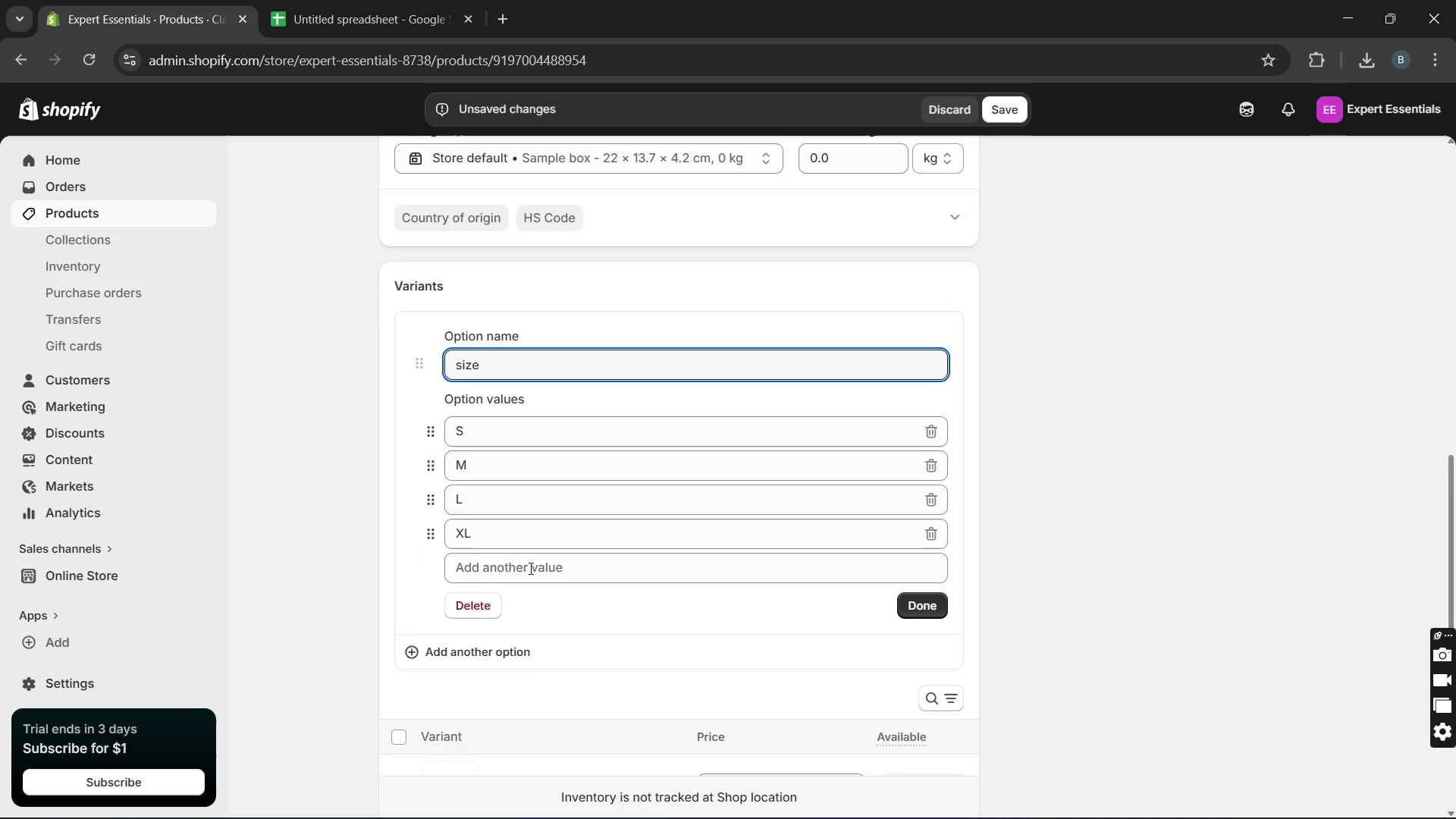 
left_click([484, 611])
 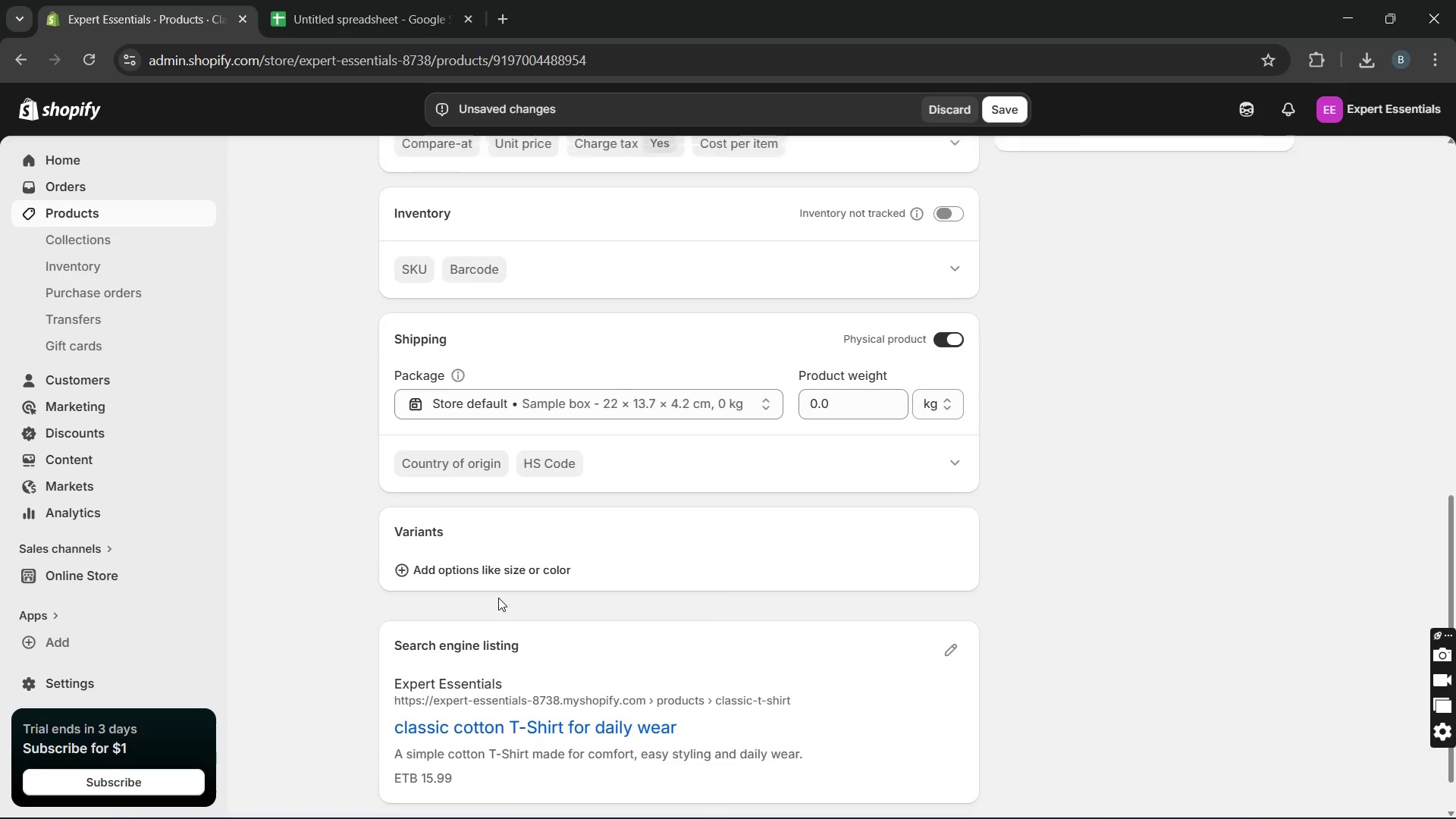 
left_click([498, 598])
 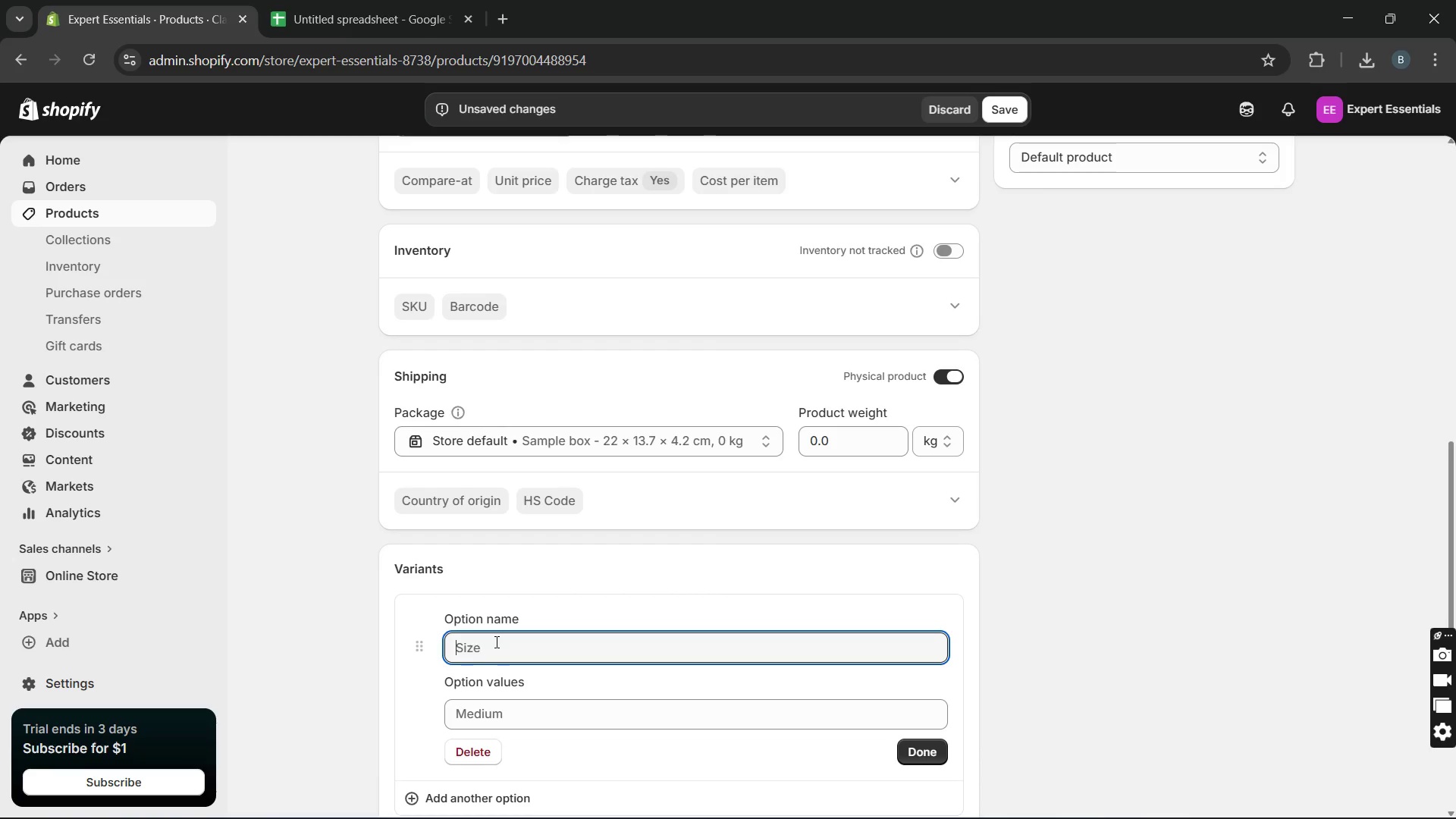 
wait(6.56)
 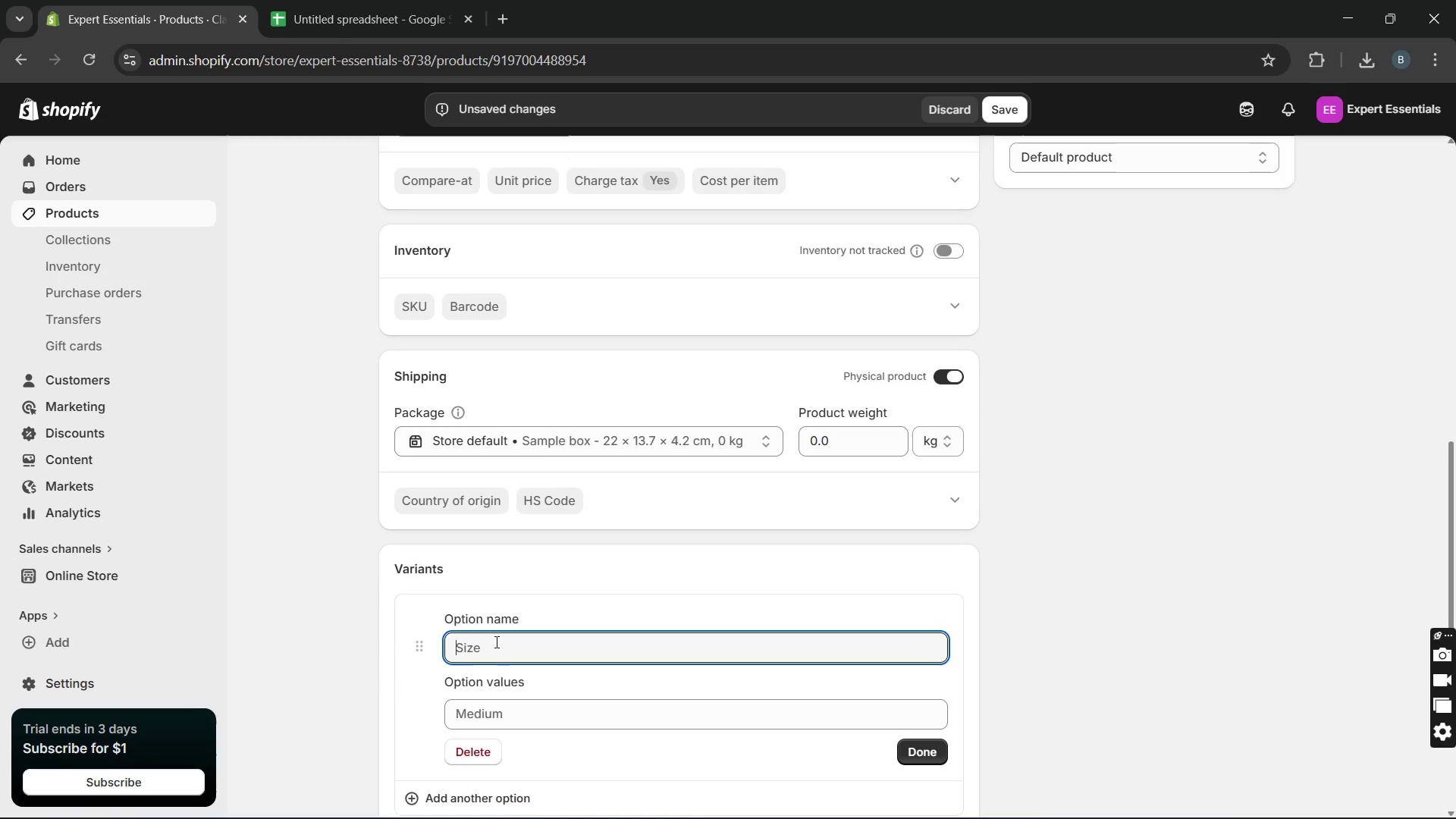 
type(Size)
 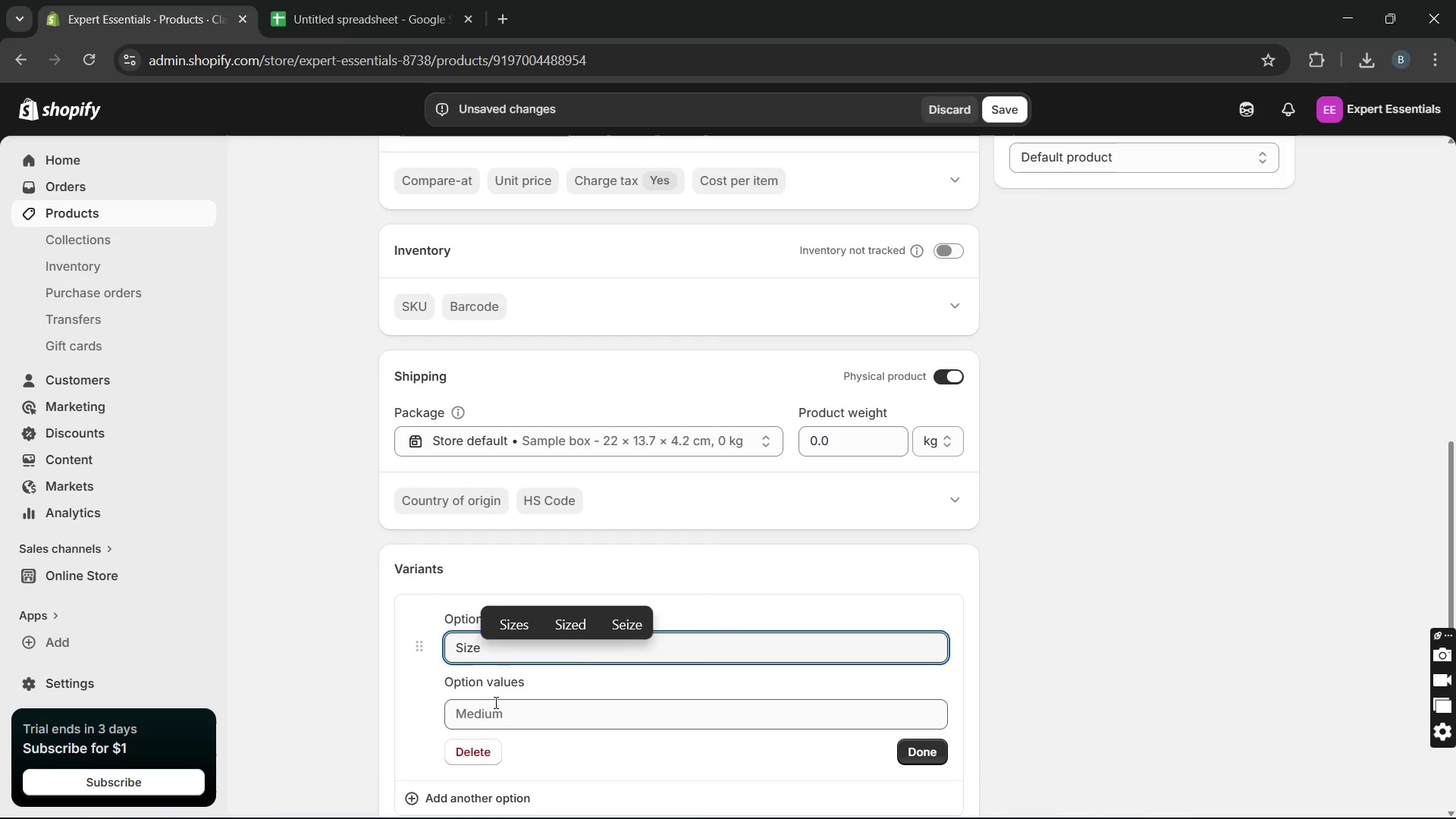 
left_click([494, 702])
 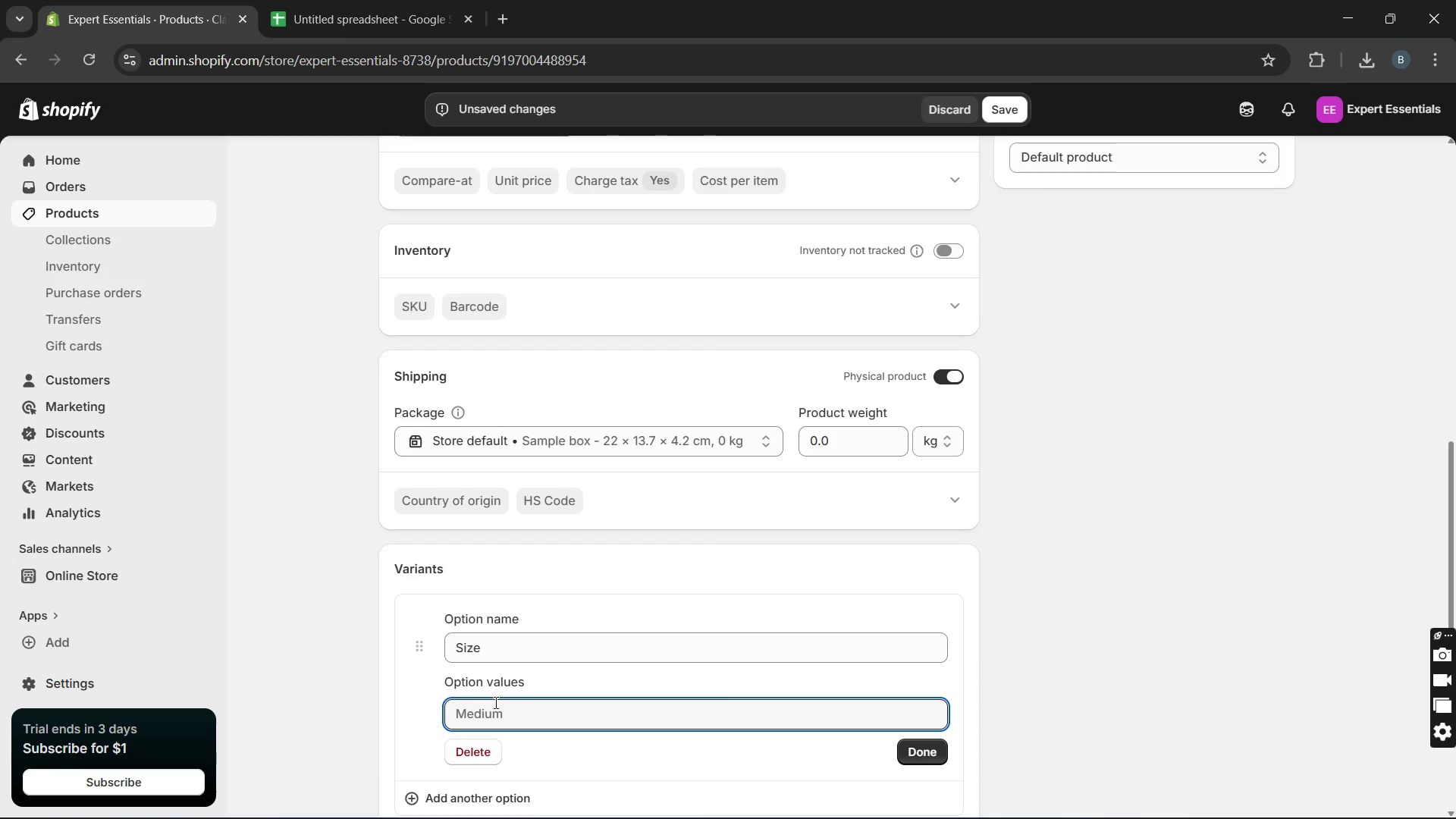 
type(SM)
key(Backspace)
 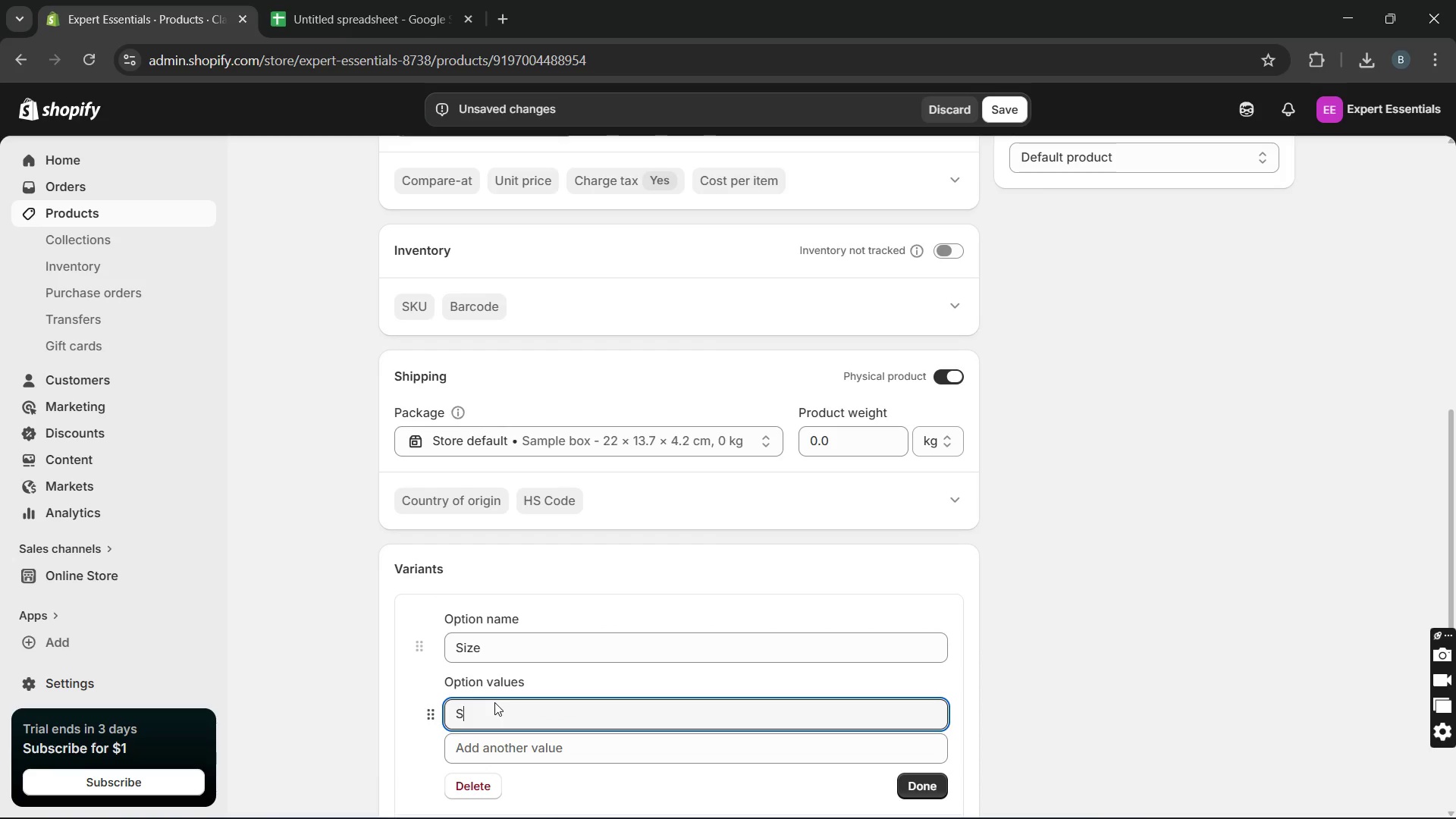 
key(Enter)
 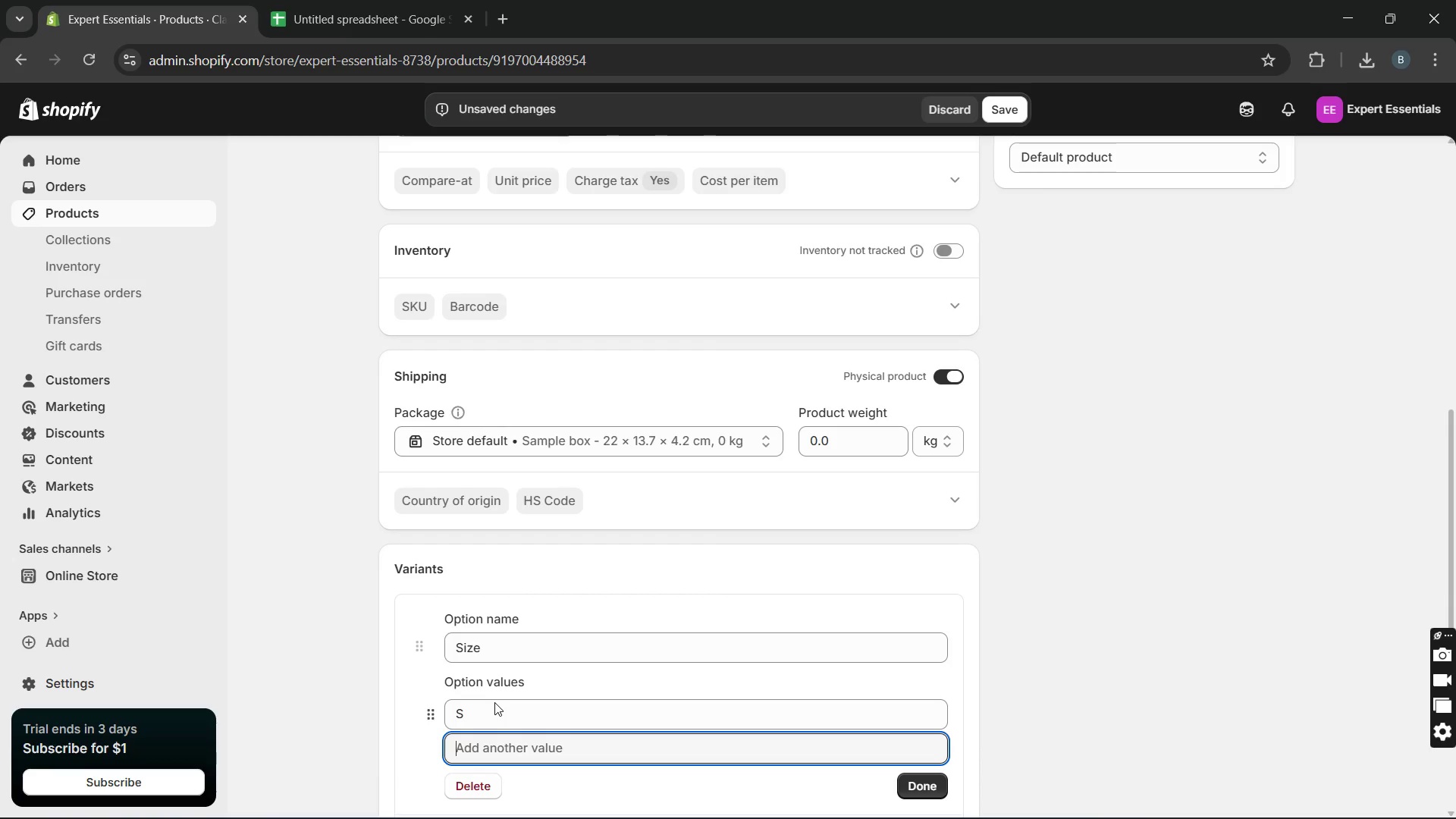 
key(M)
 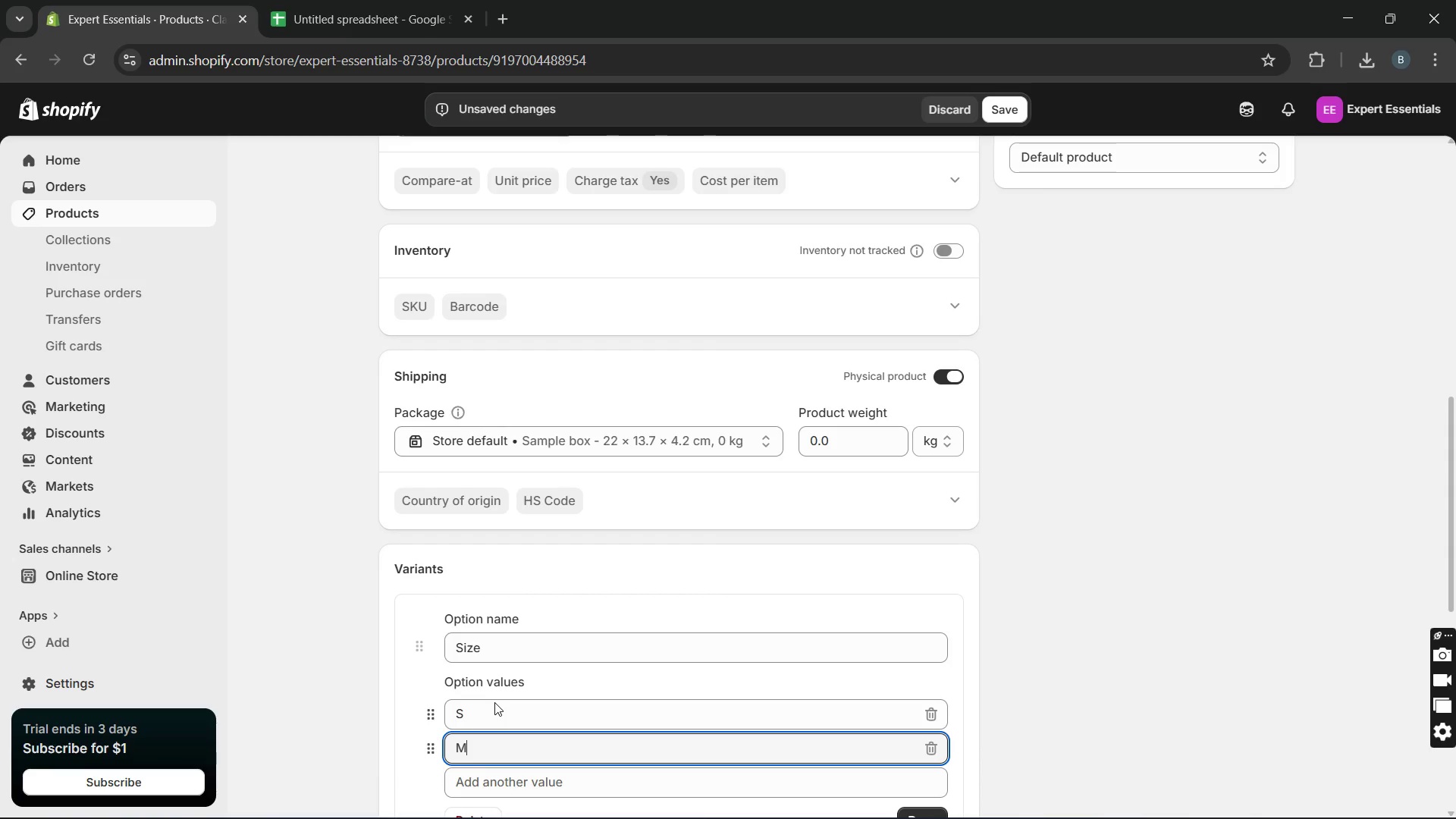 
key(Enter)
 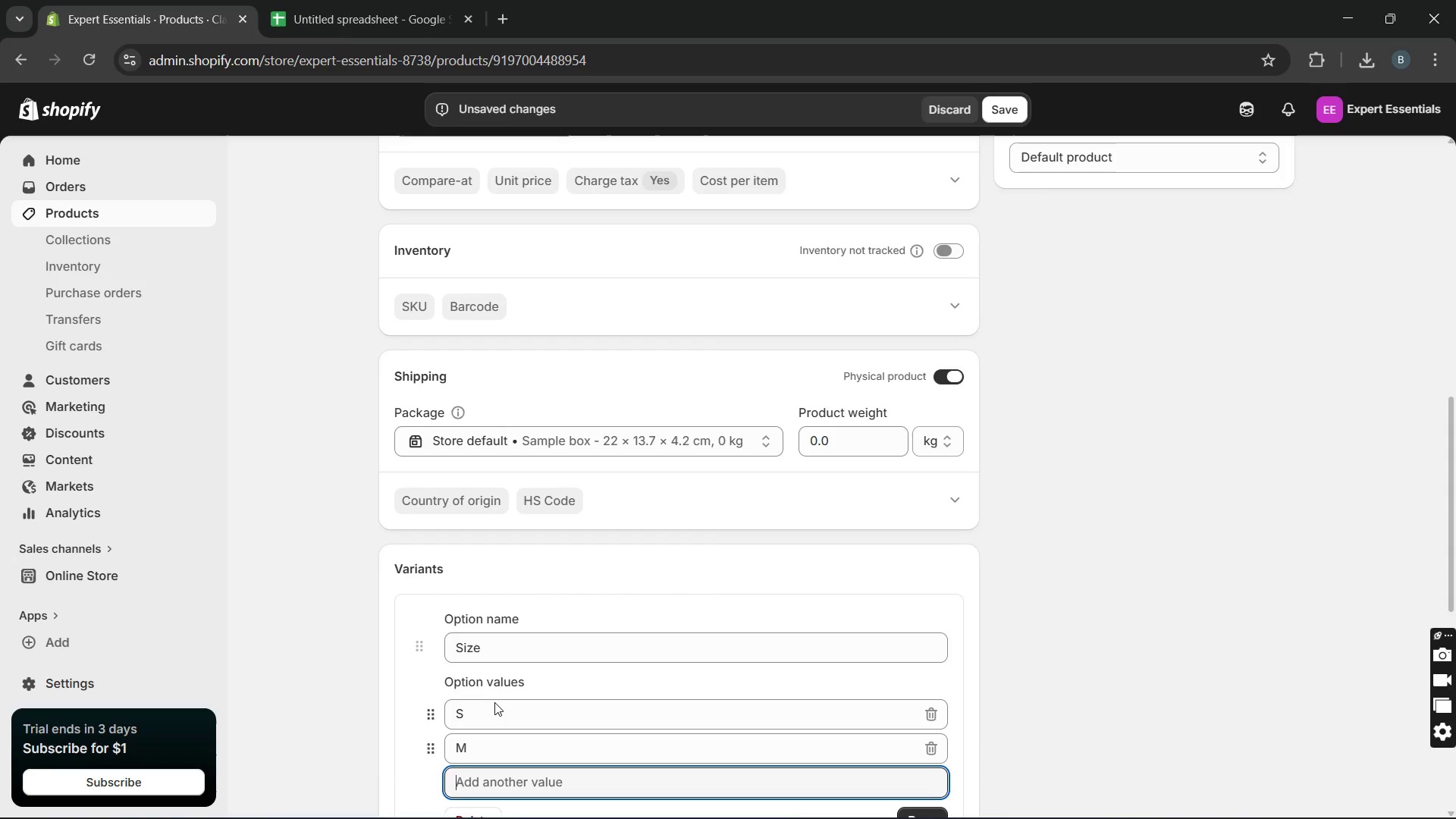 
key(L)
 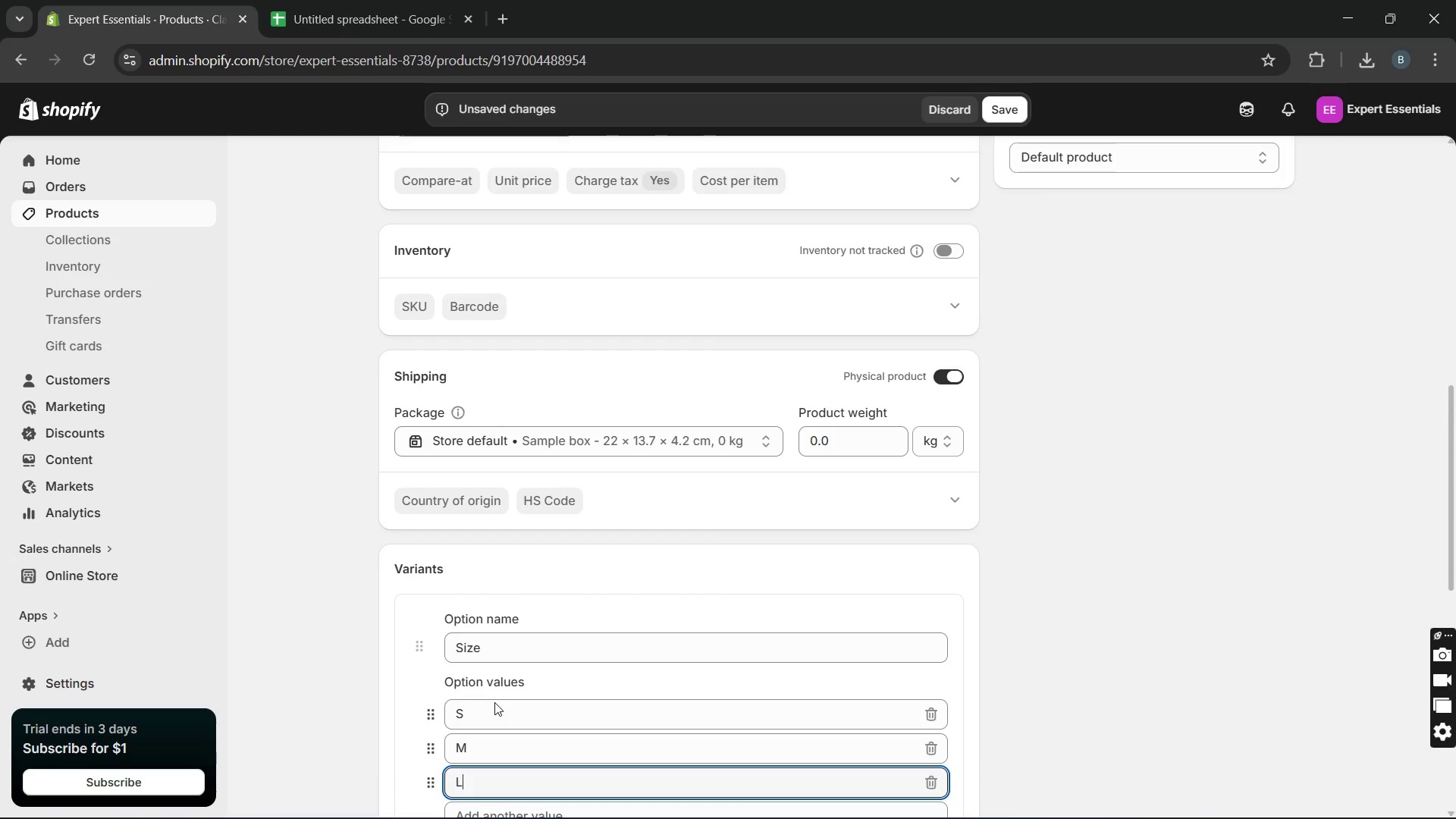 
key(Enter)
 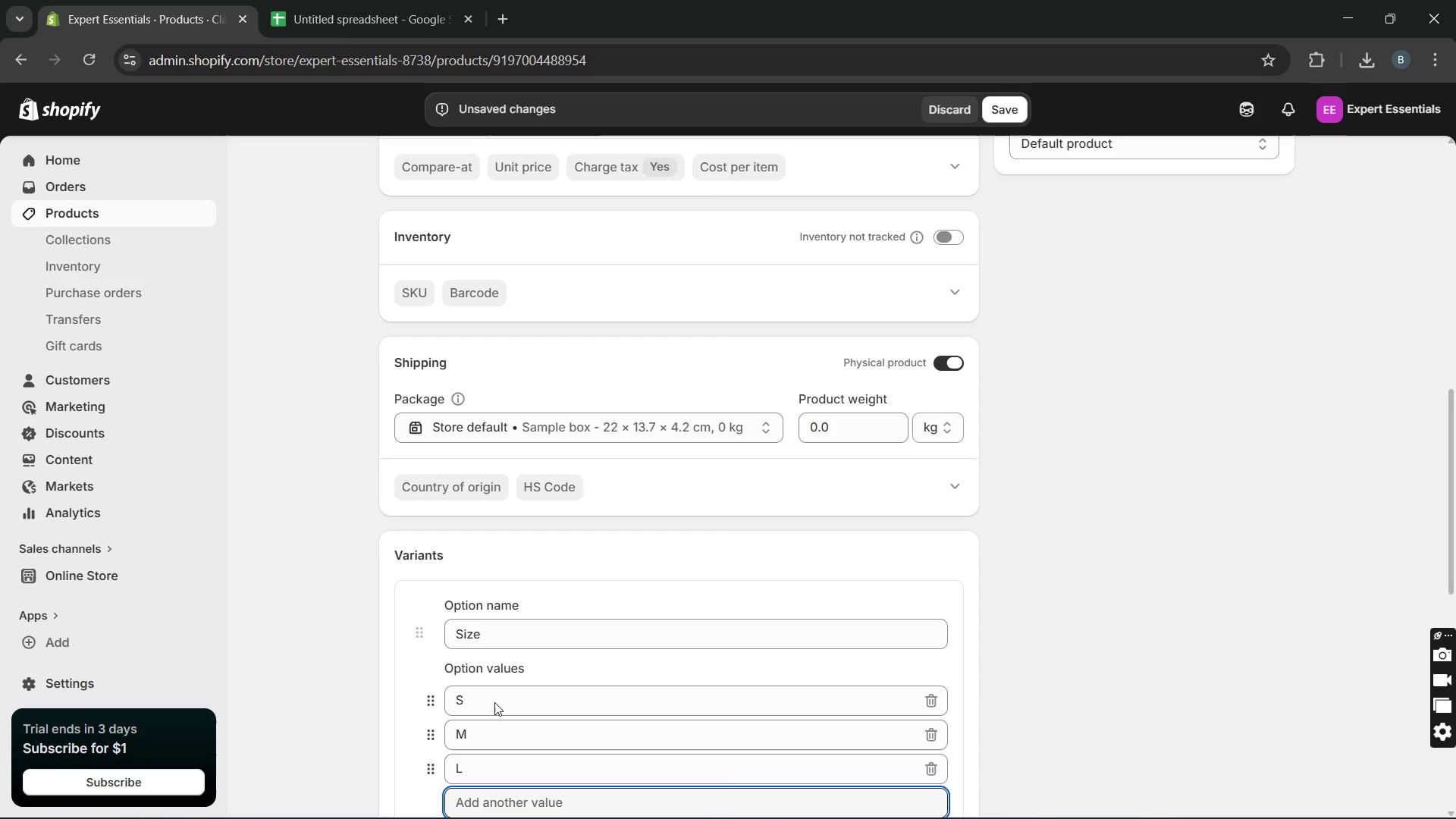 
type(XL)
 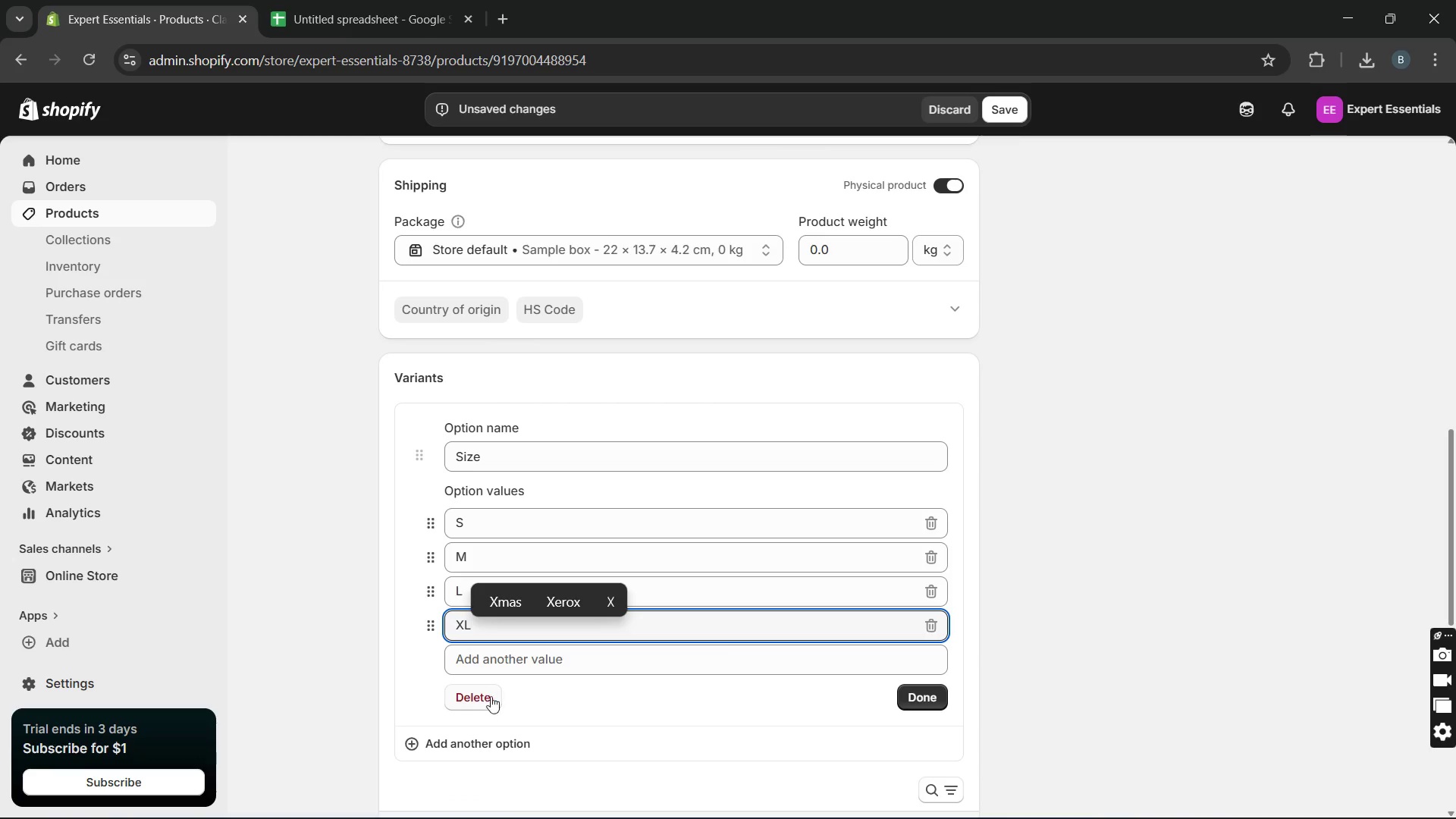 
left_click([463, 742])
 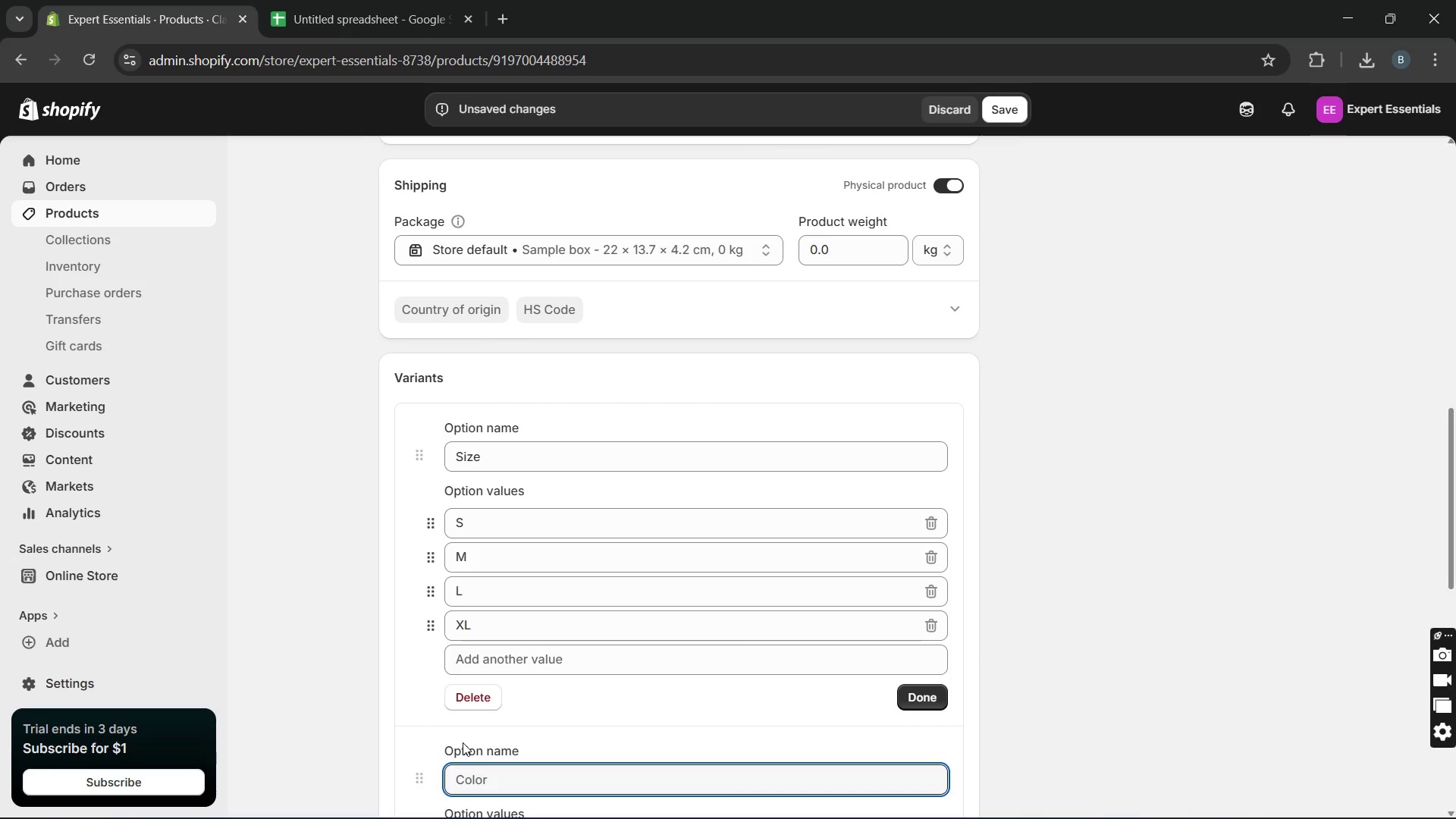 
type(COLOUcolour)
 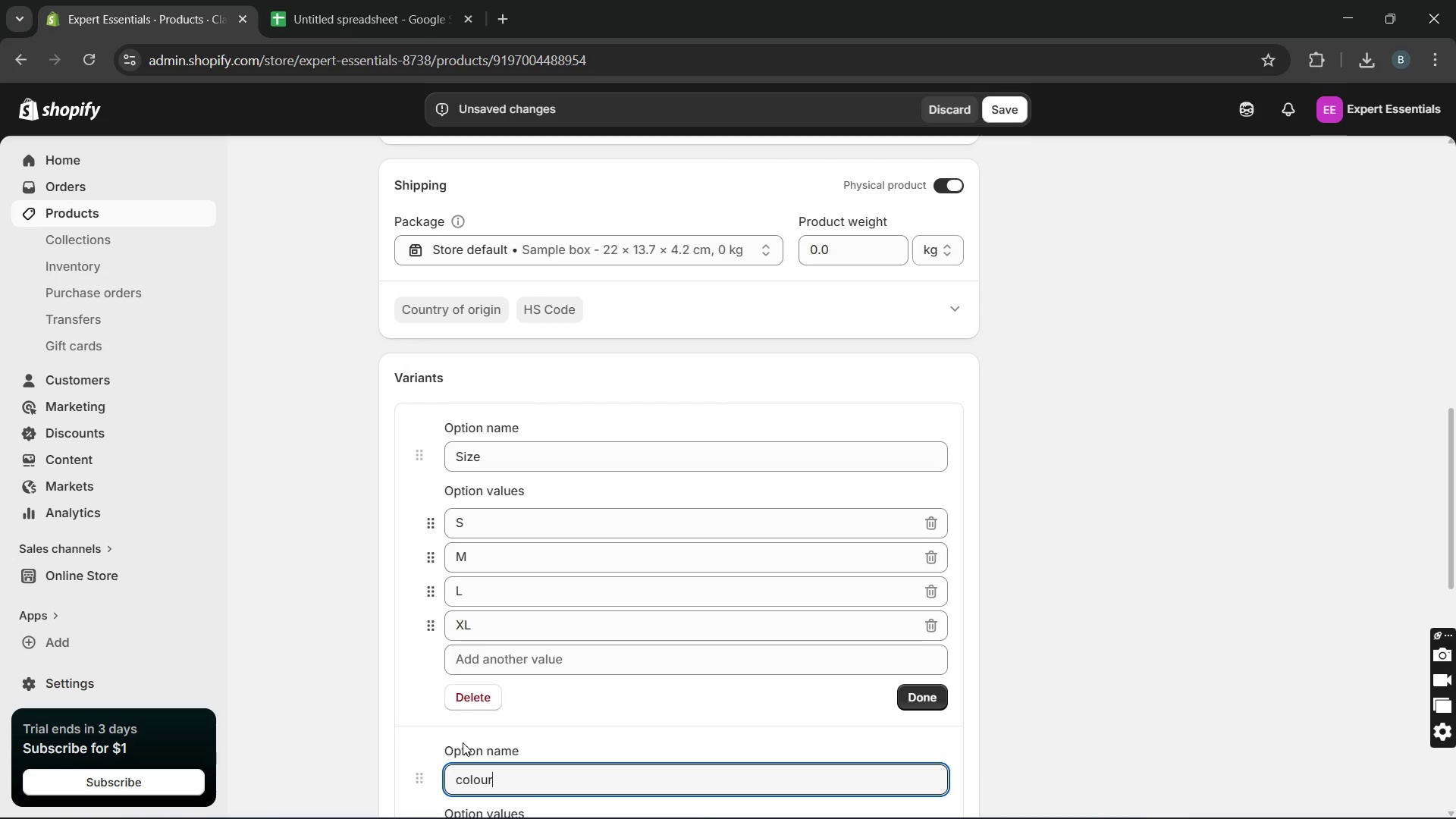 
hold_key(key=Backspace, duration=1.09)
 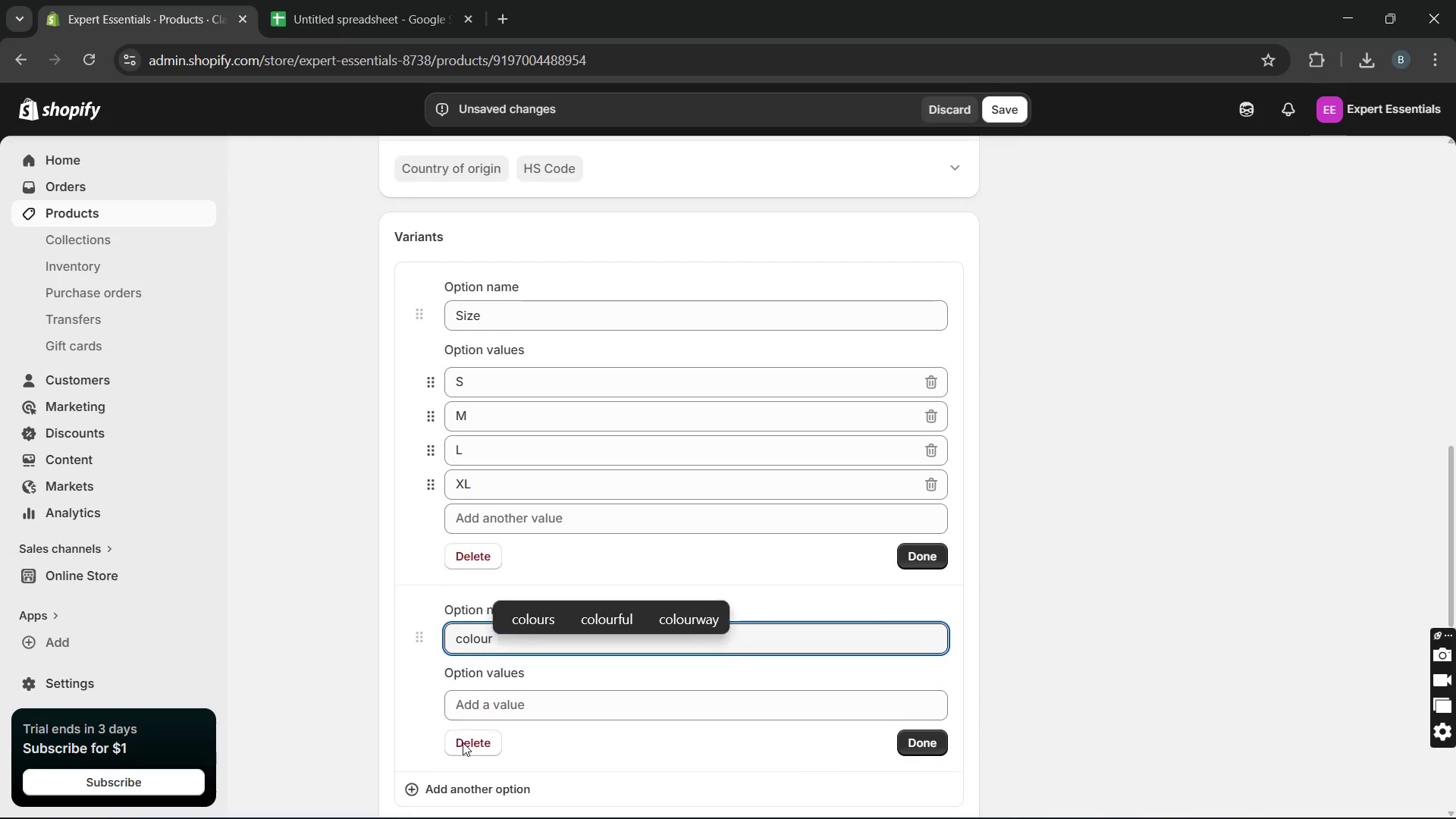 
left_click([500, 701])
 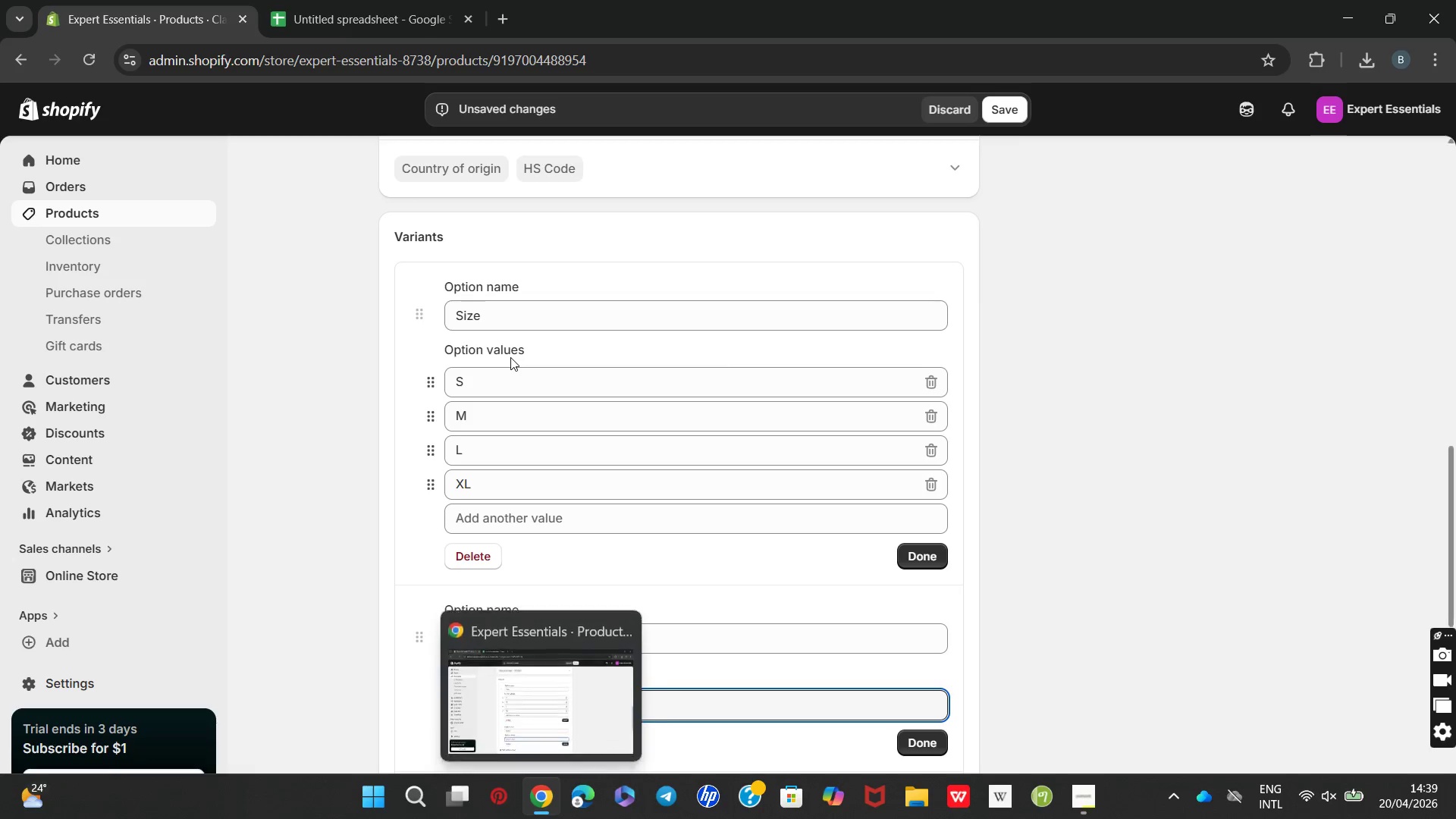 
left_click([392, 26])
 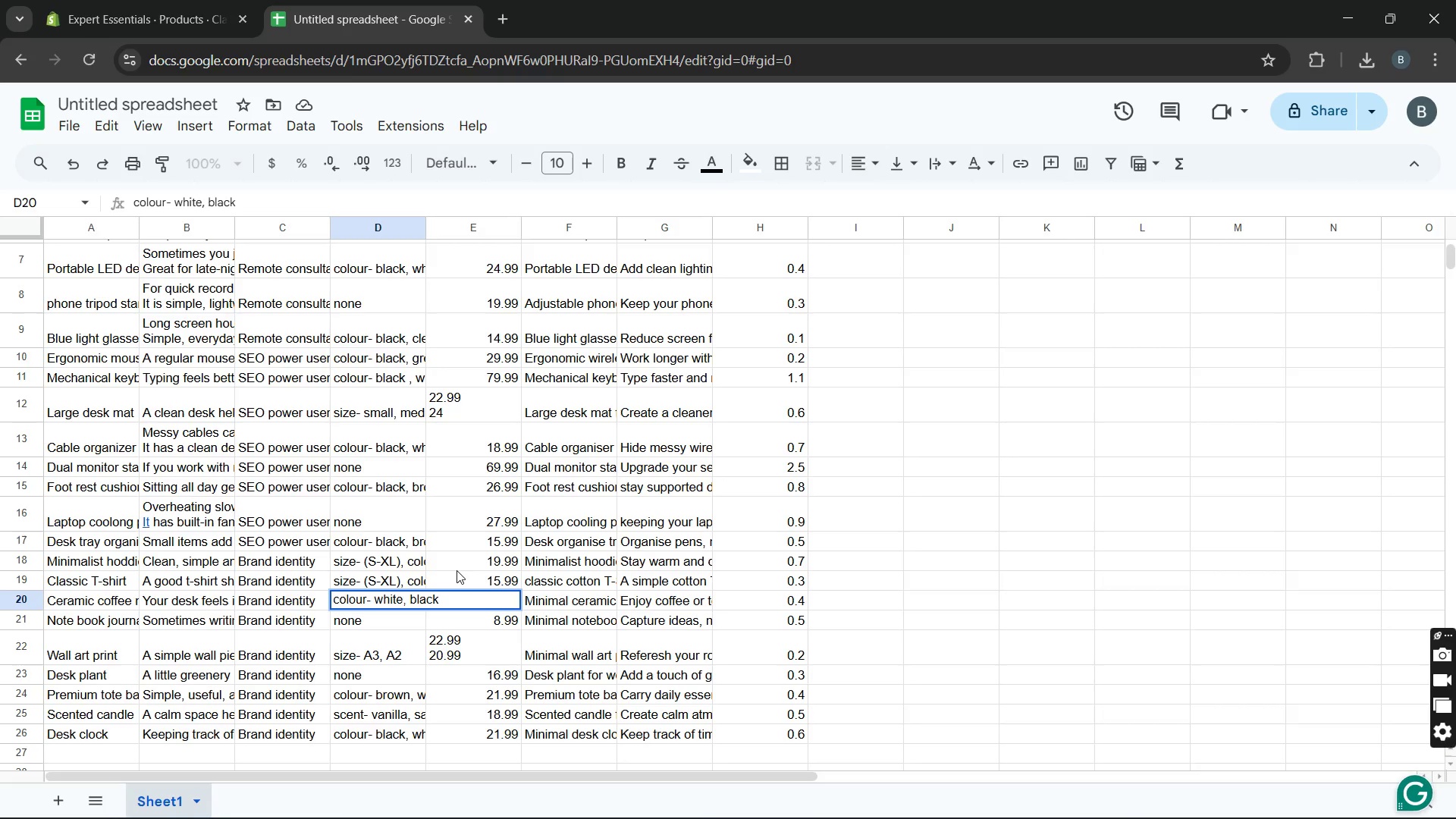 
left_click([403, 585])
 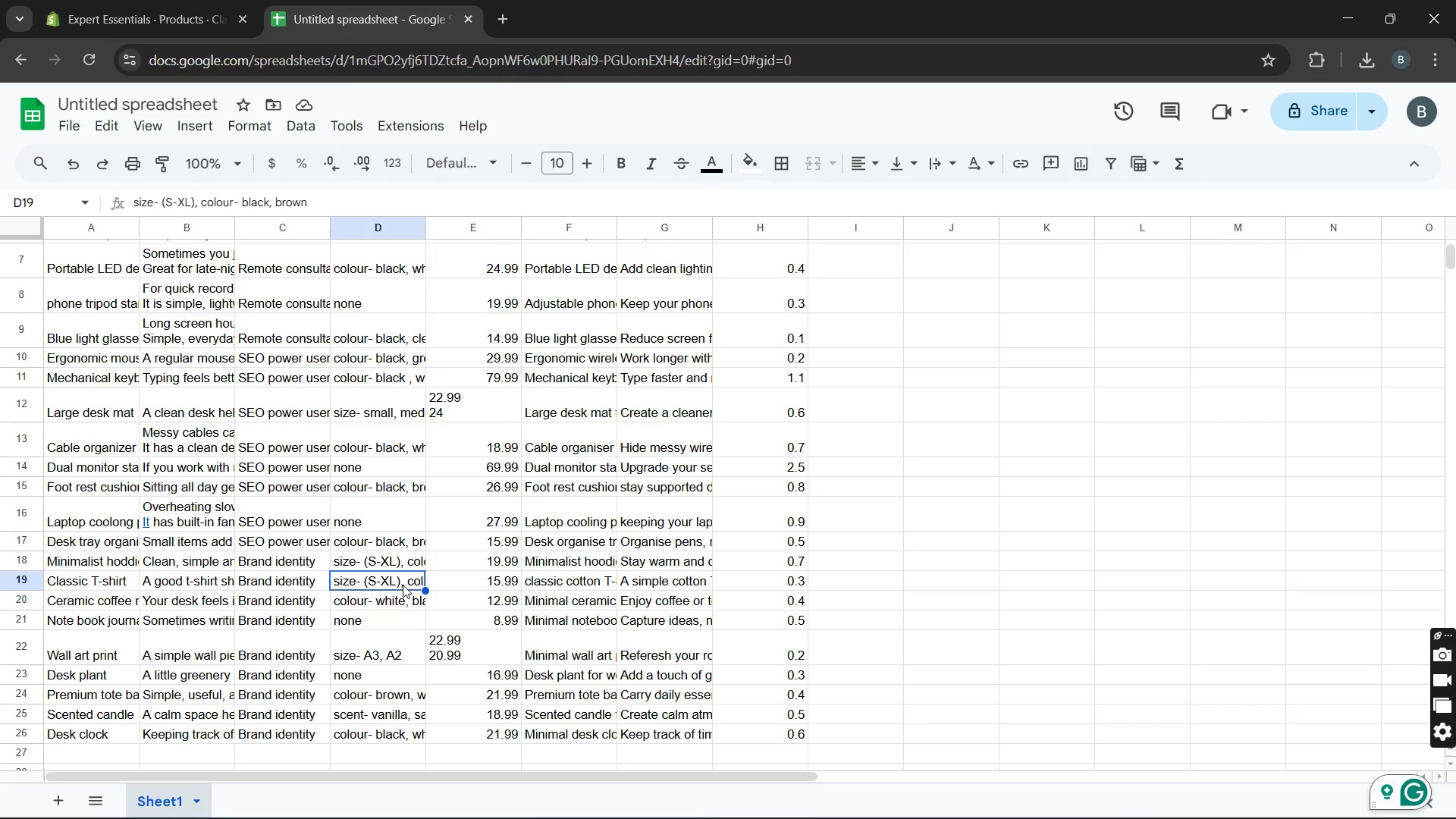 
left_click([403, 585])
 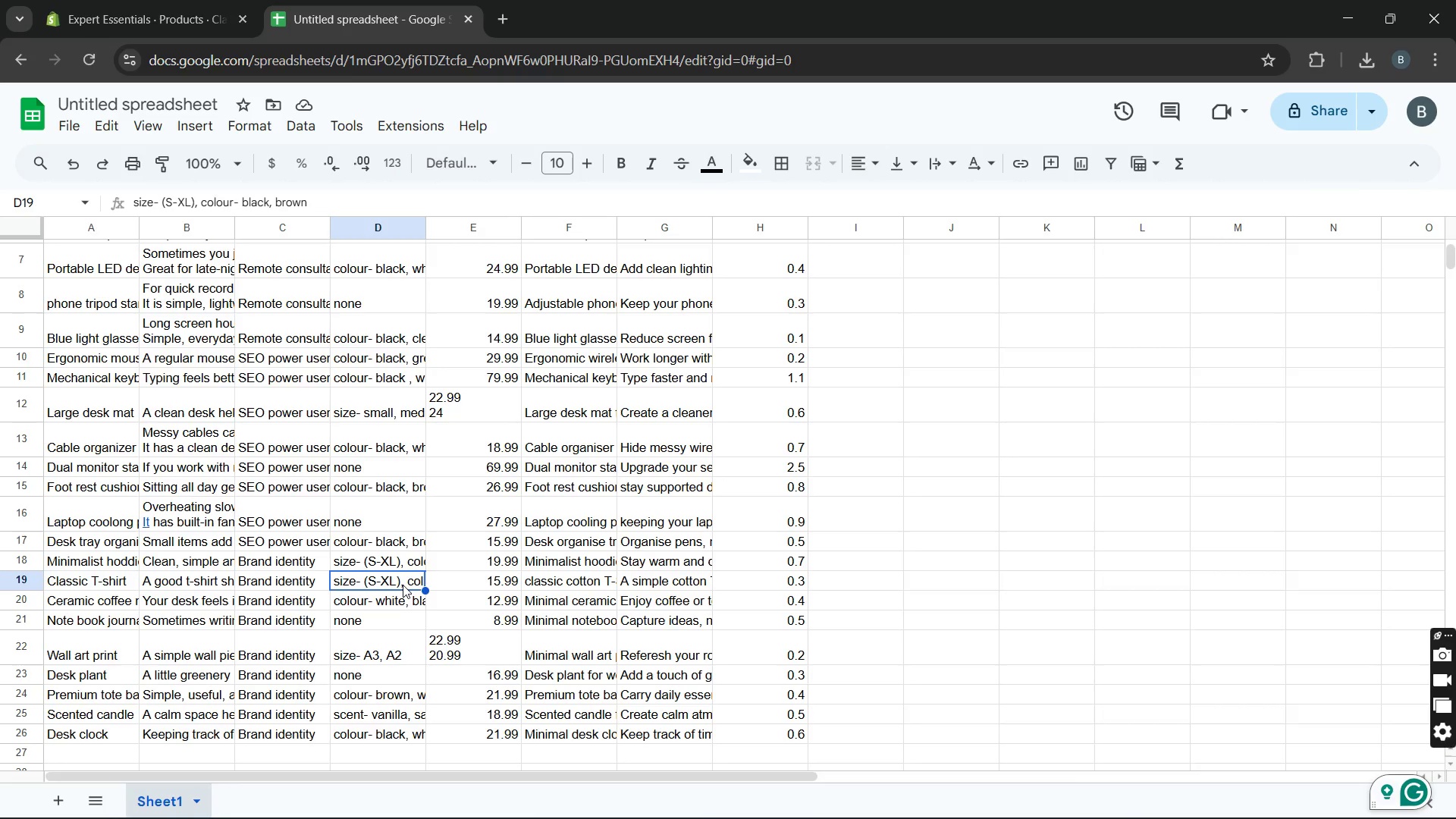 
double_click([403, 585])
 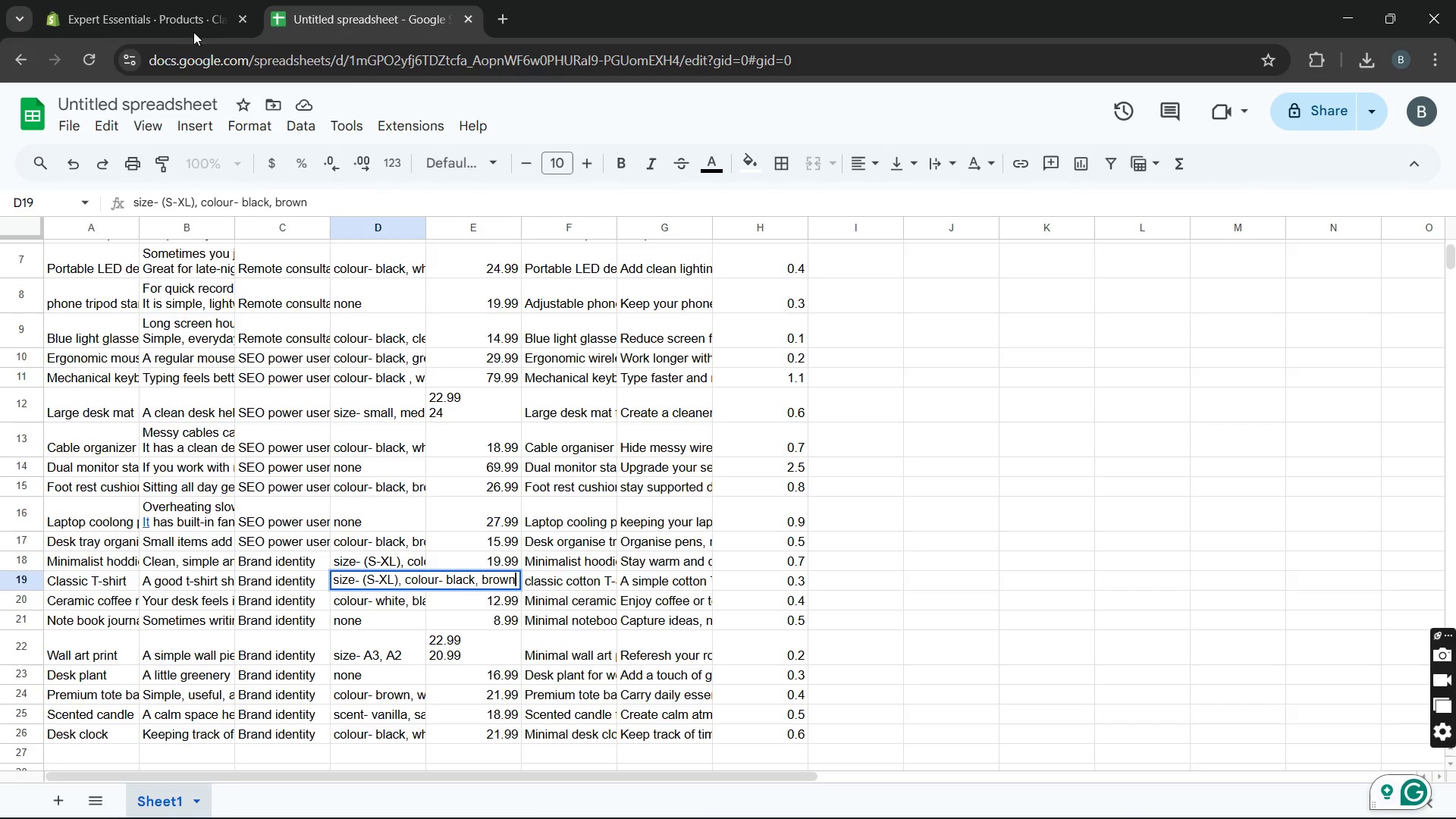 
left_click([172, 0])
 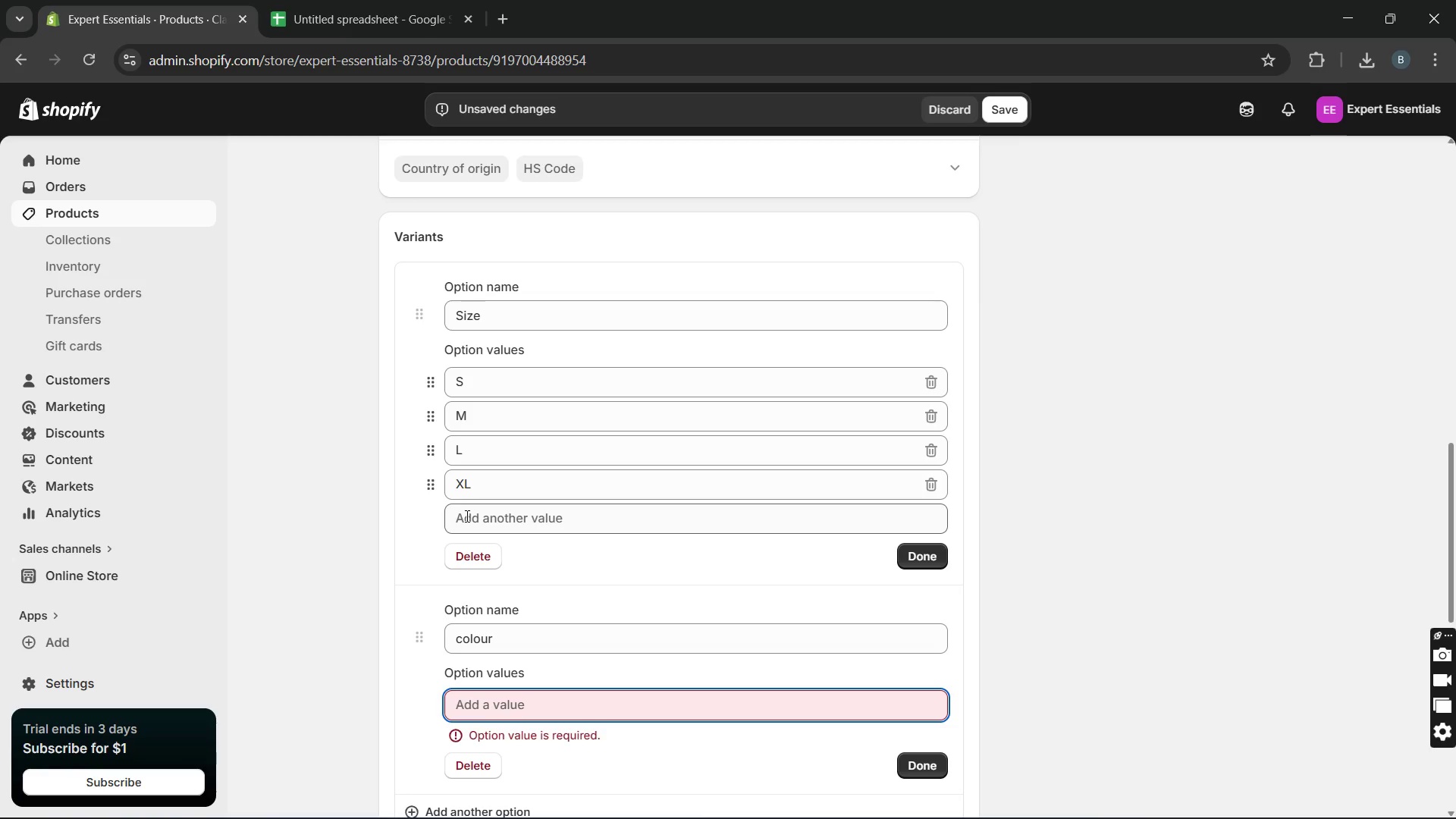 
type(black)
 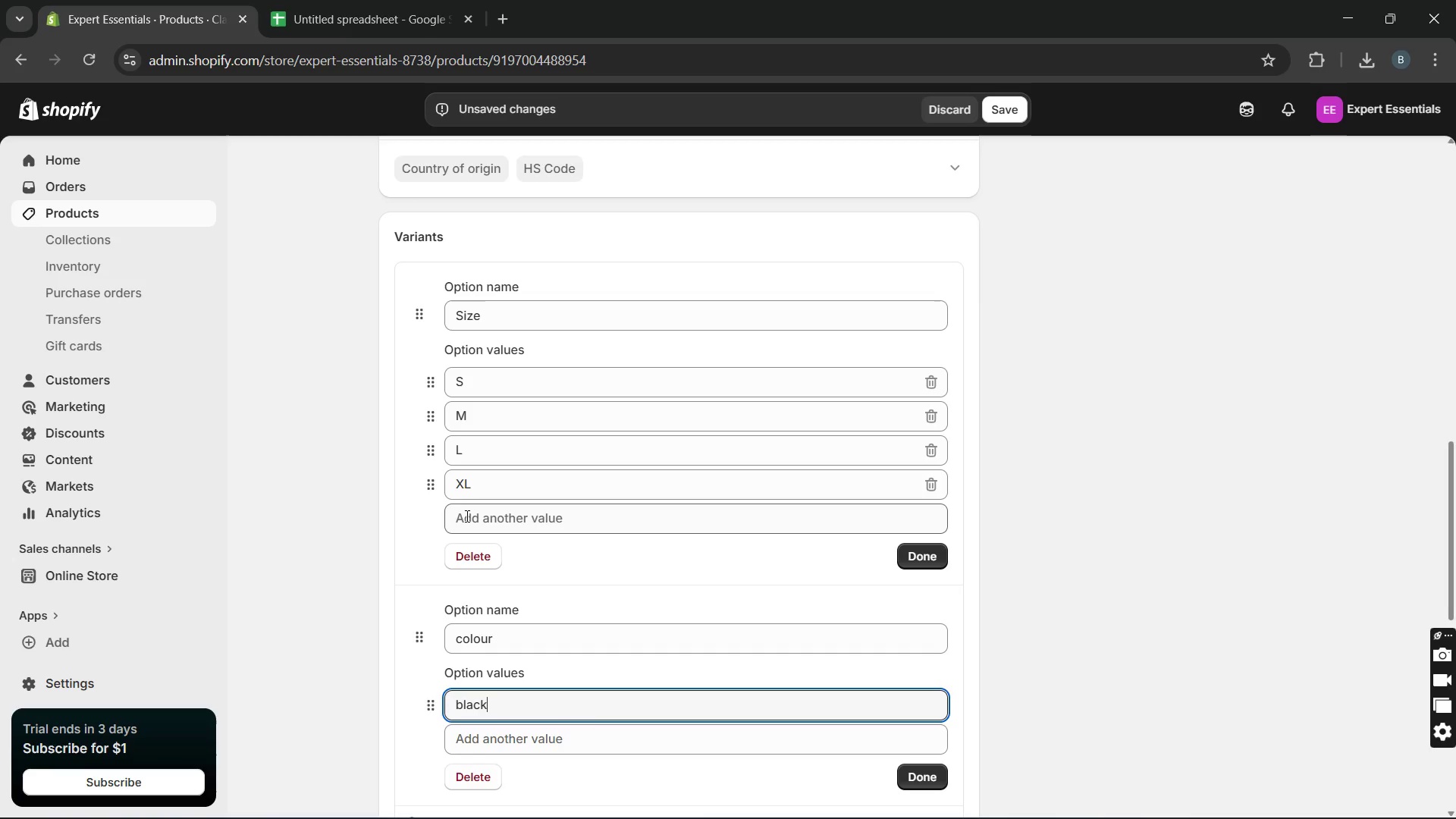 
key(Enter)
 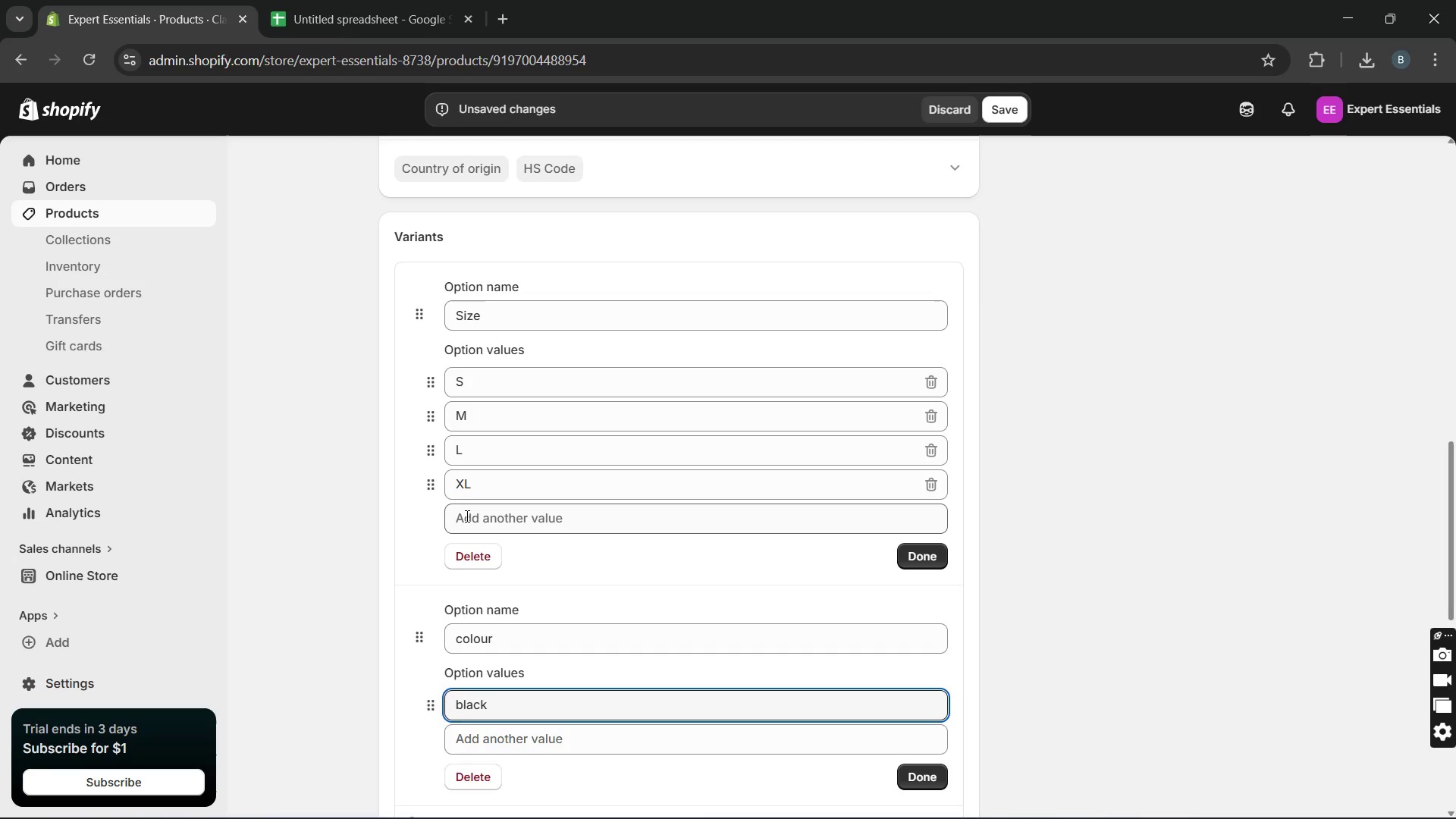 
type(brown)
 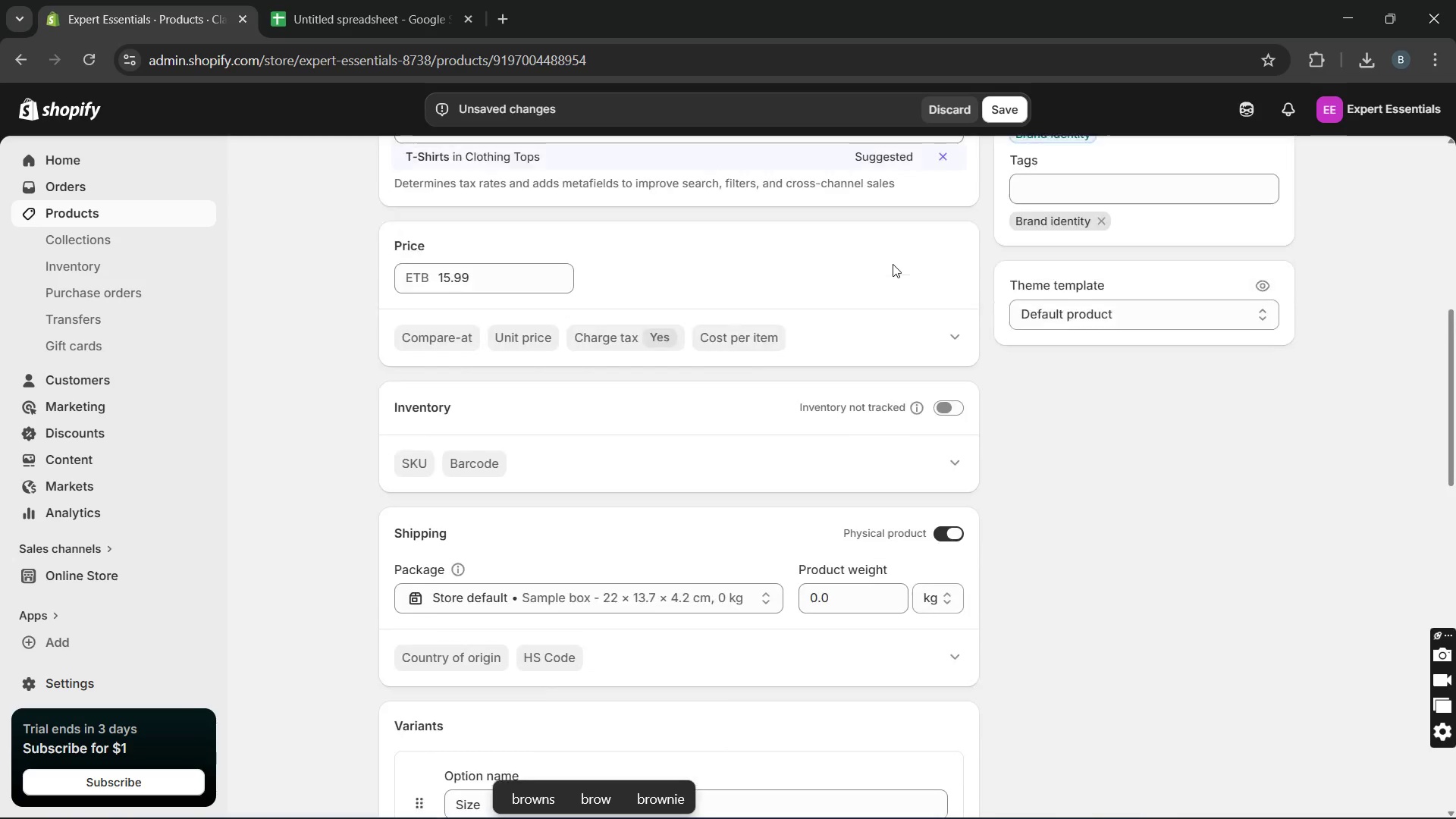 
wait(14.62)
 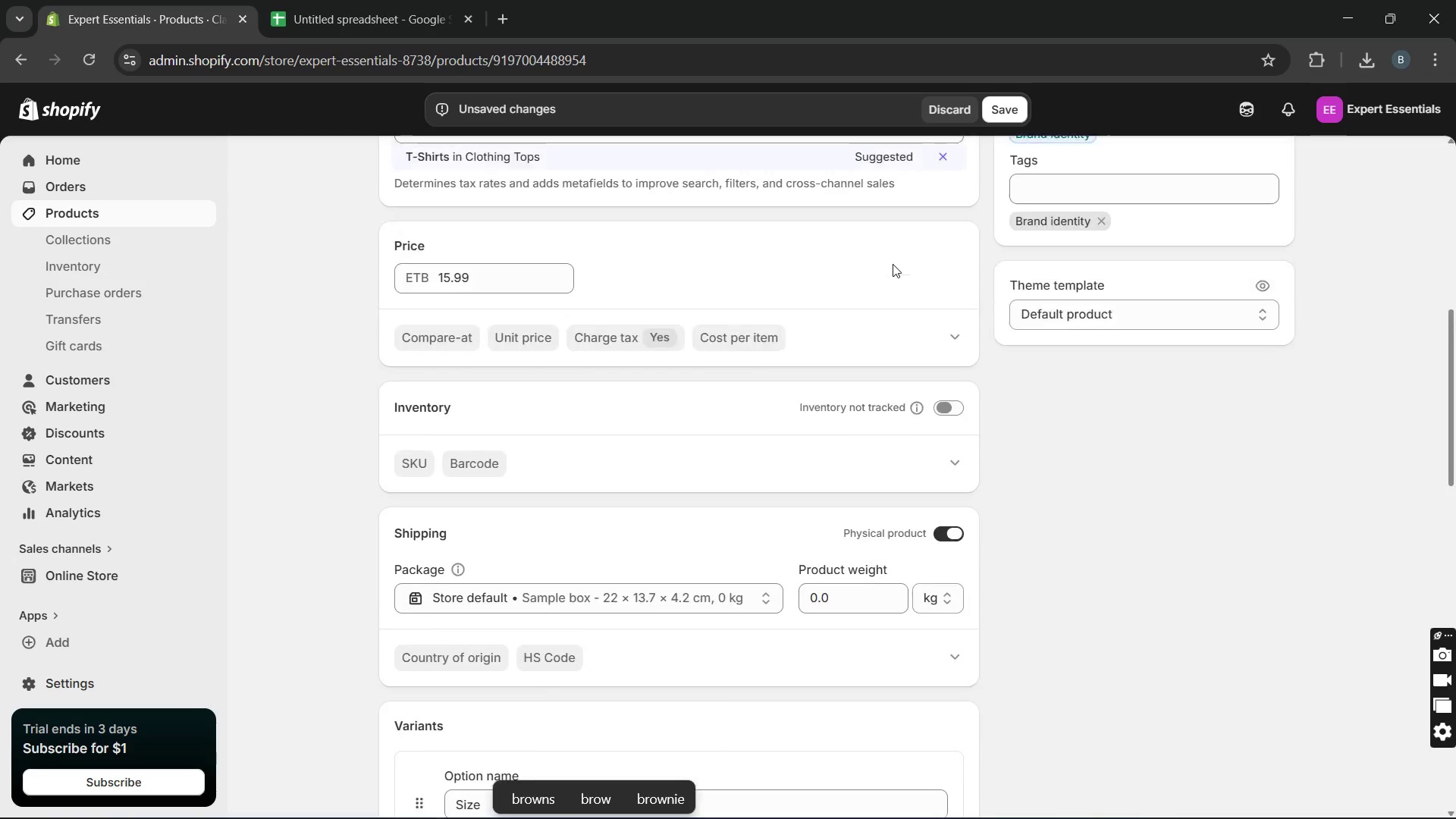 
left_click([939, 316])
 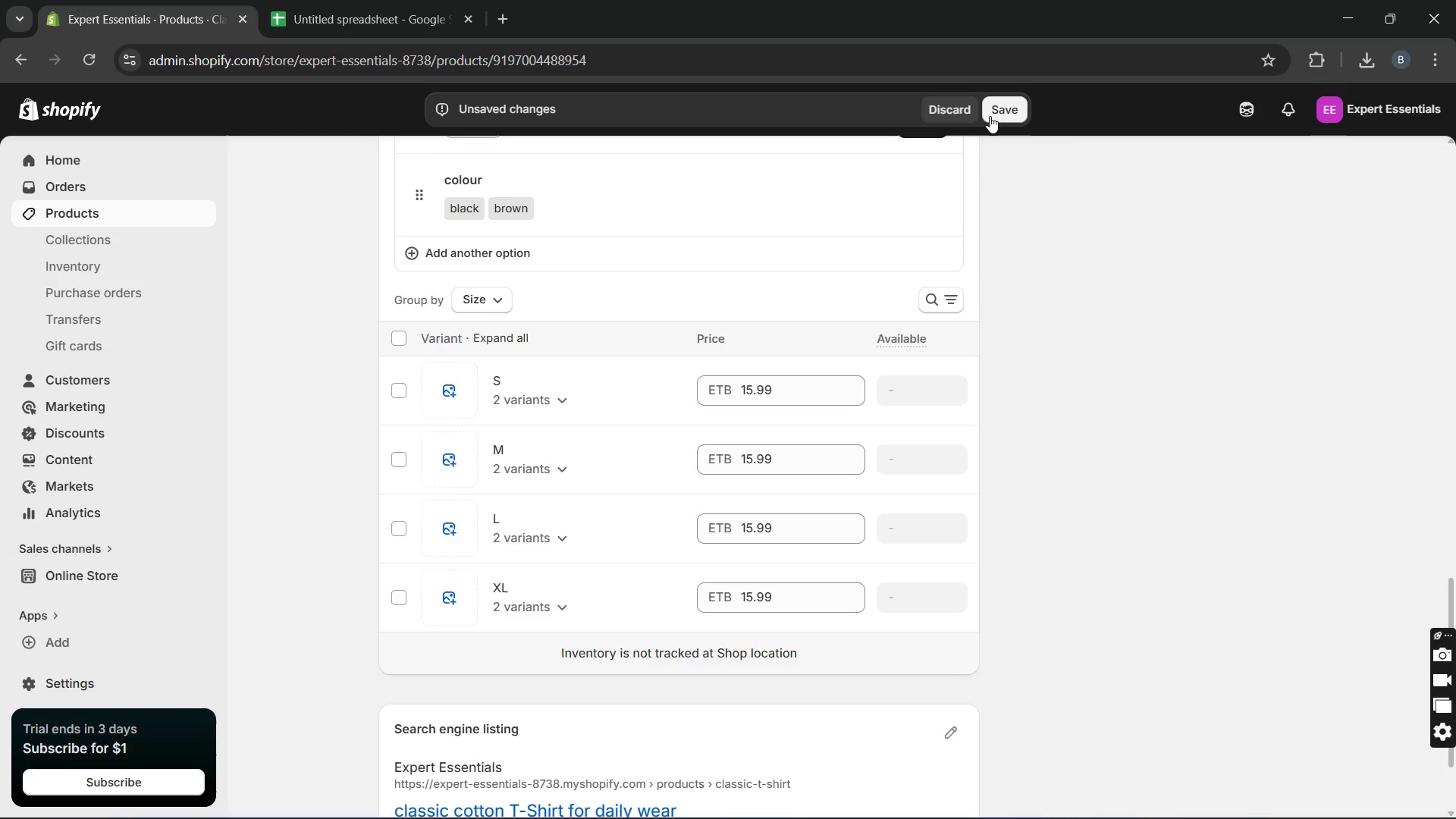 
left_click([990, 116])
 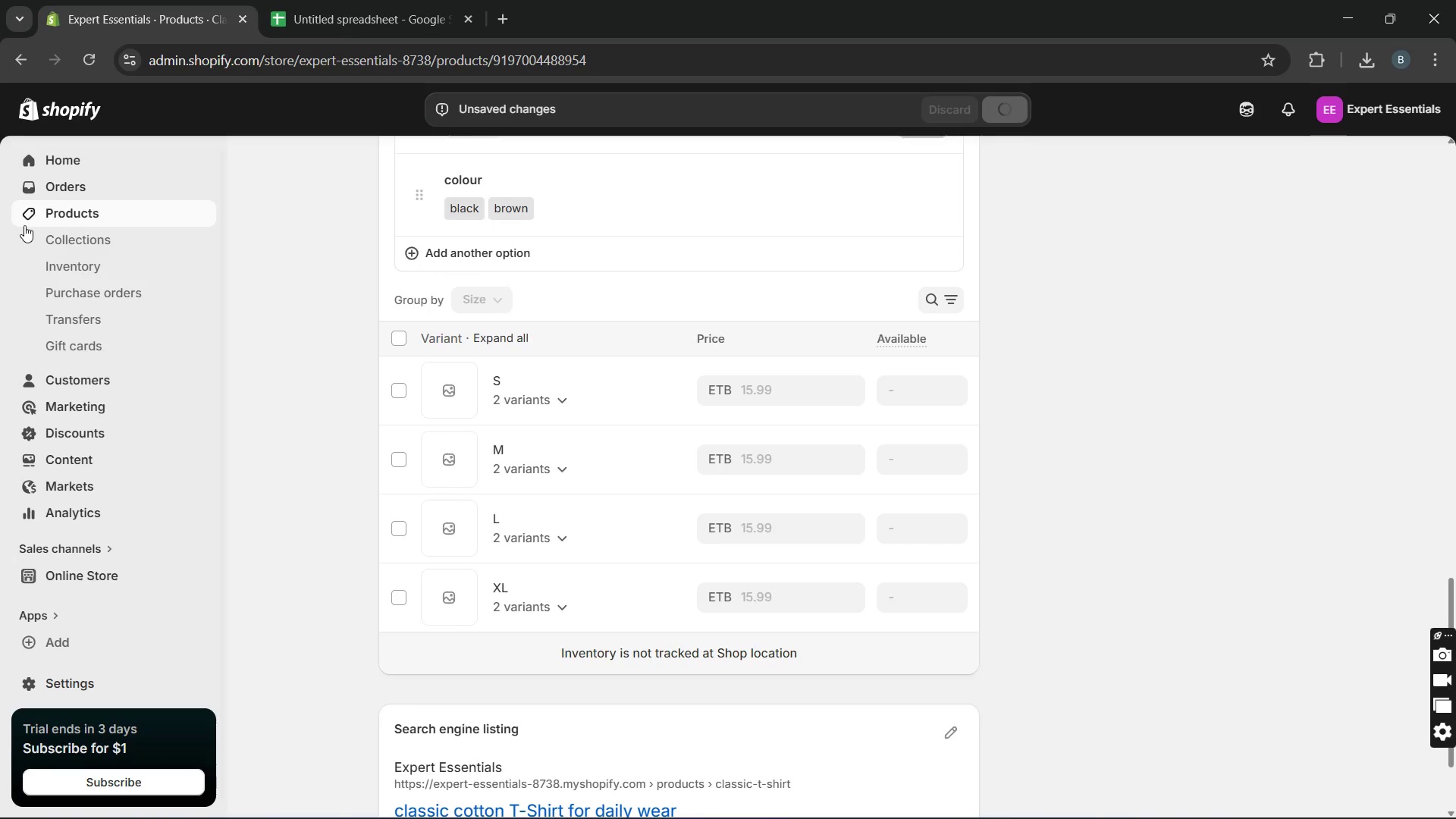 
left_click([56, 214])
 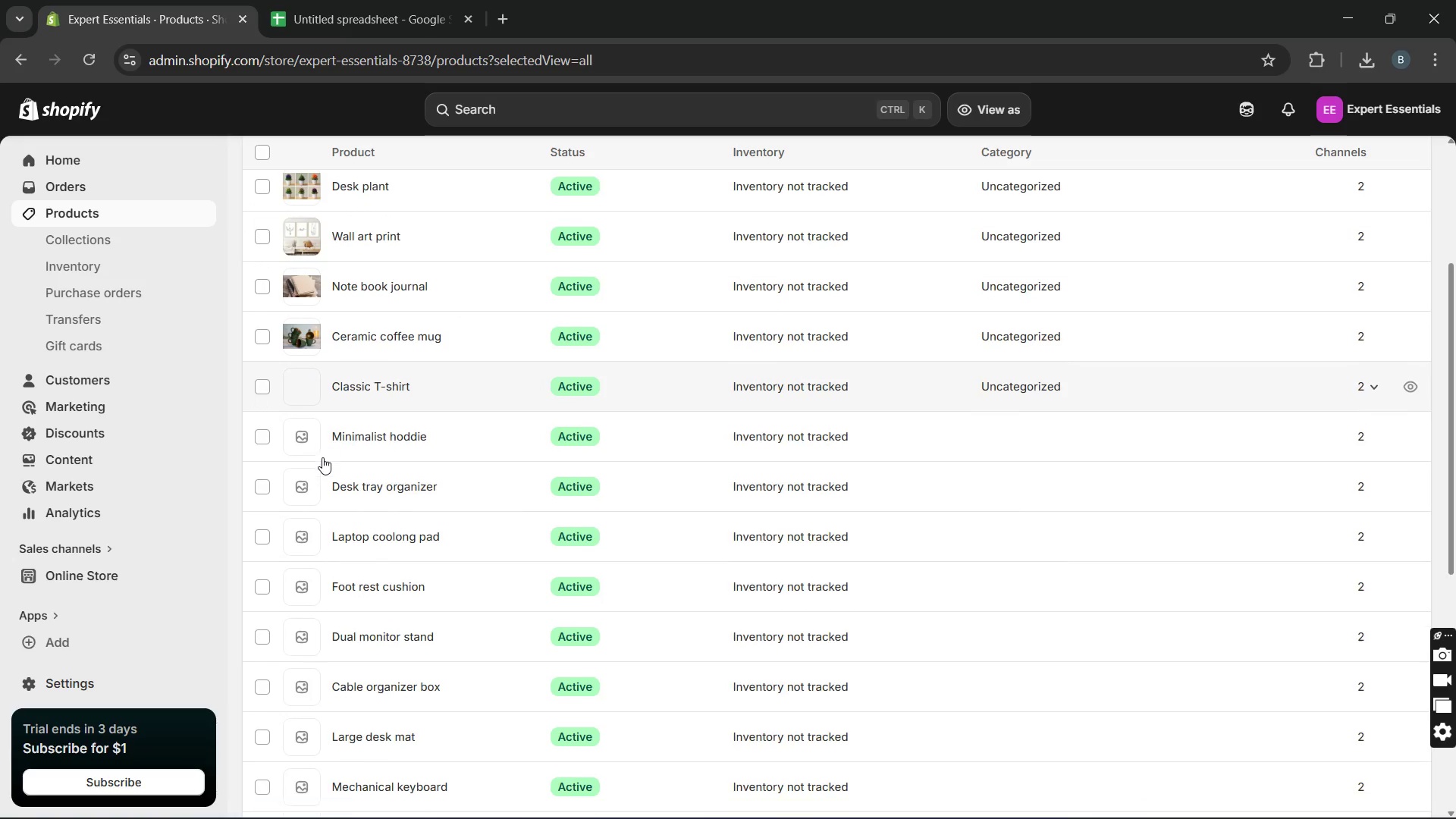 
left_click([369, 416])
 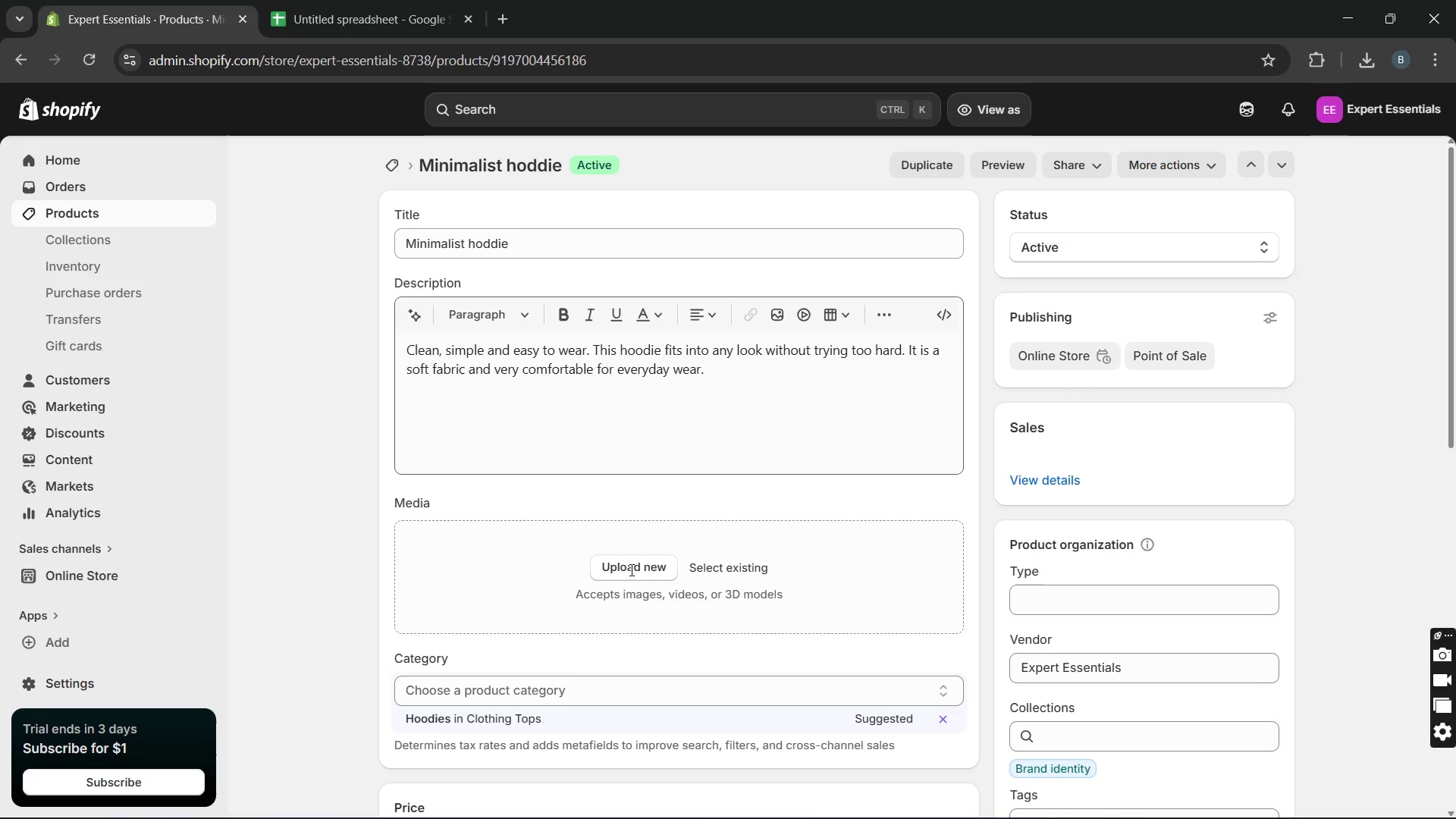 
left_click([648, 566])
 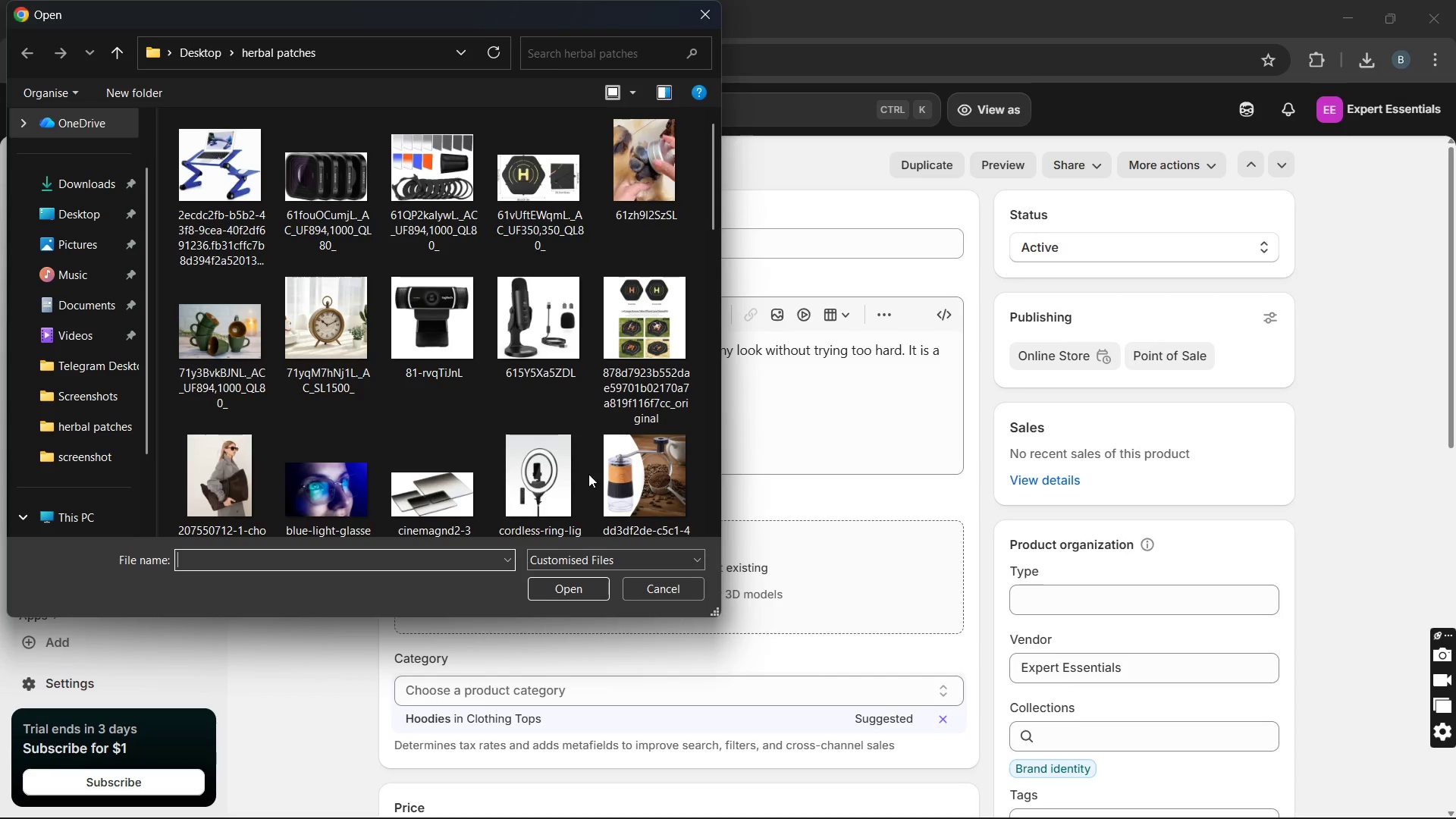 
scroll: coordinate [544, 414], scroll_direction: down, amount: 3.0
 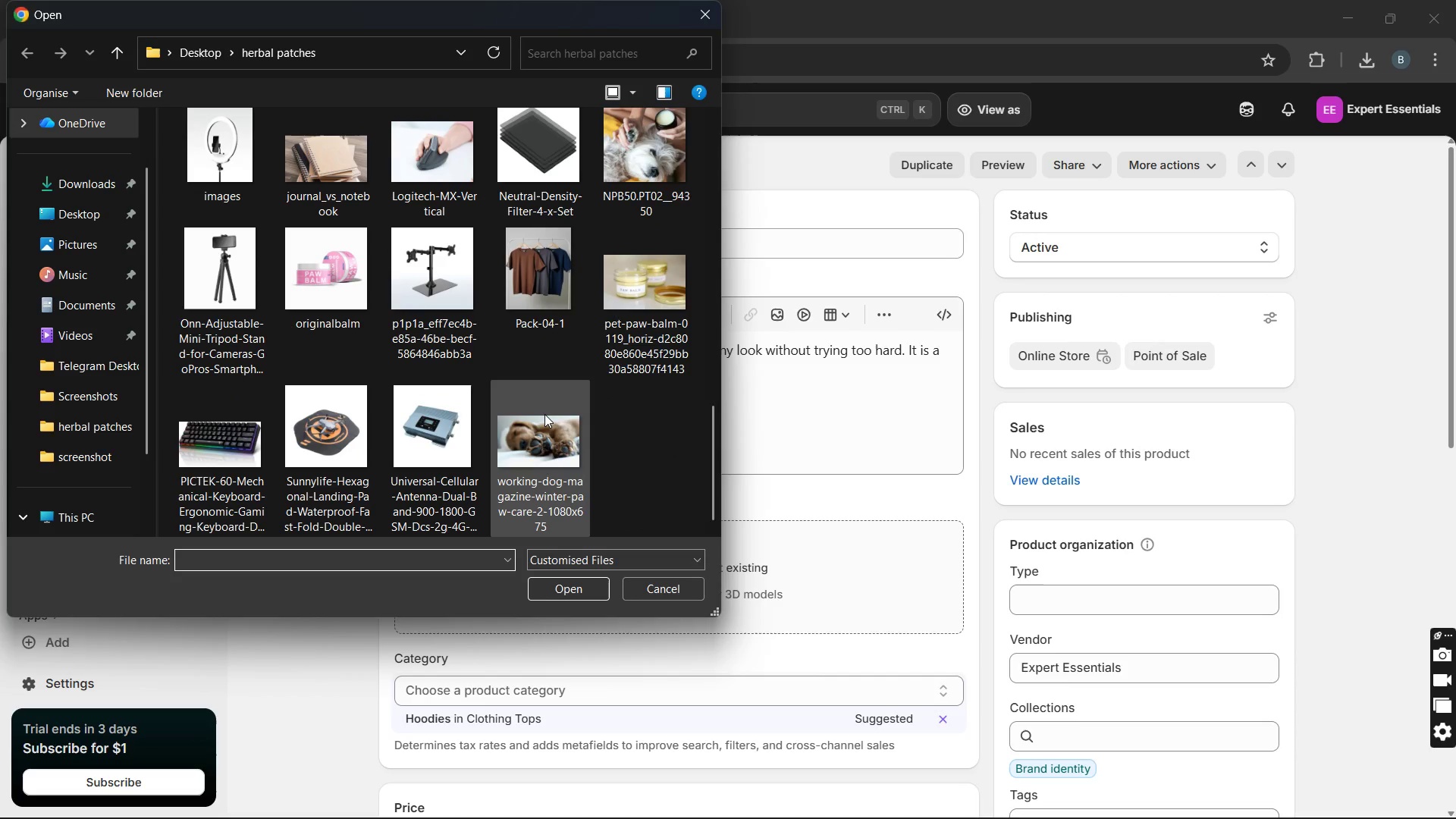 
key(ArrowUp)
 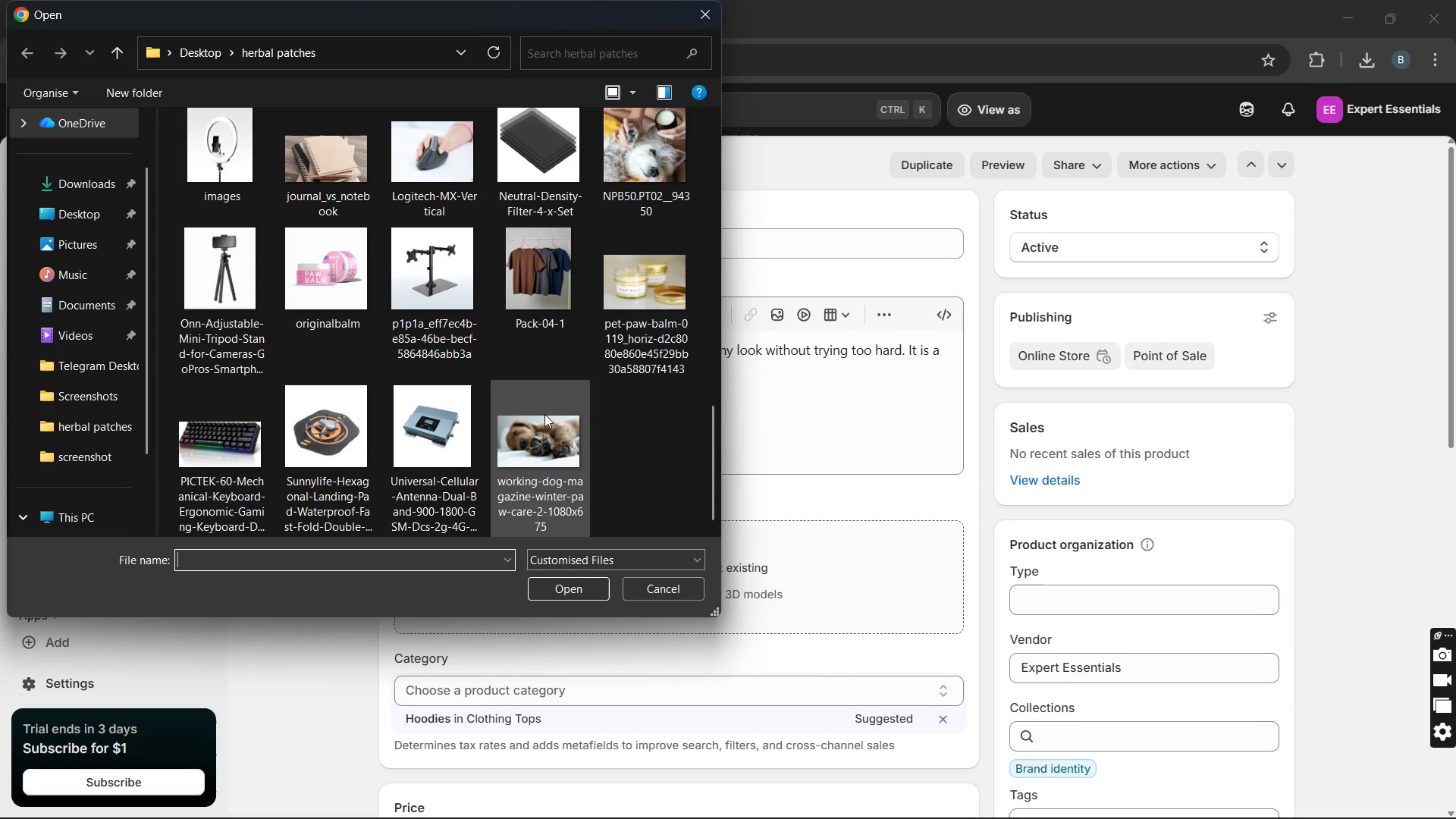 
key(ArrowUp)
 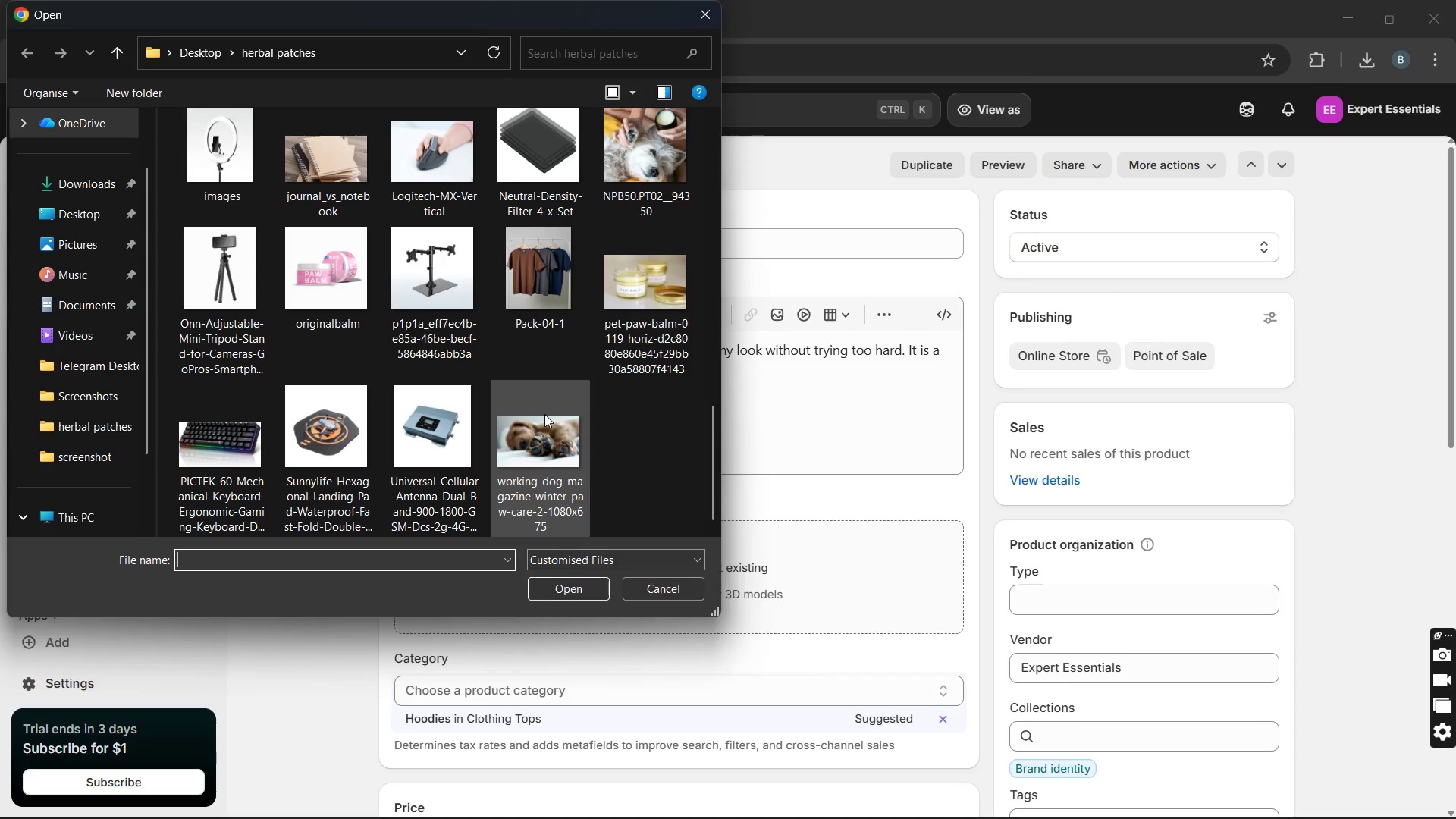 
left_click([544, 414])
 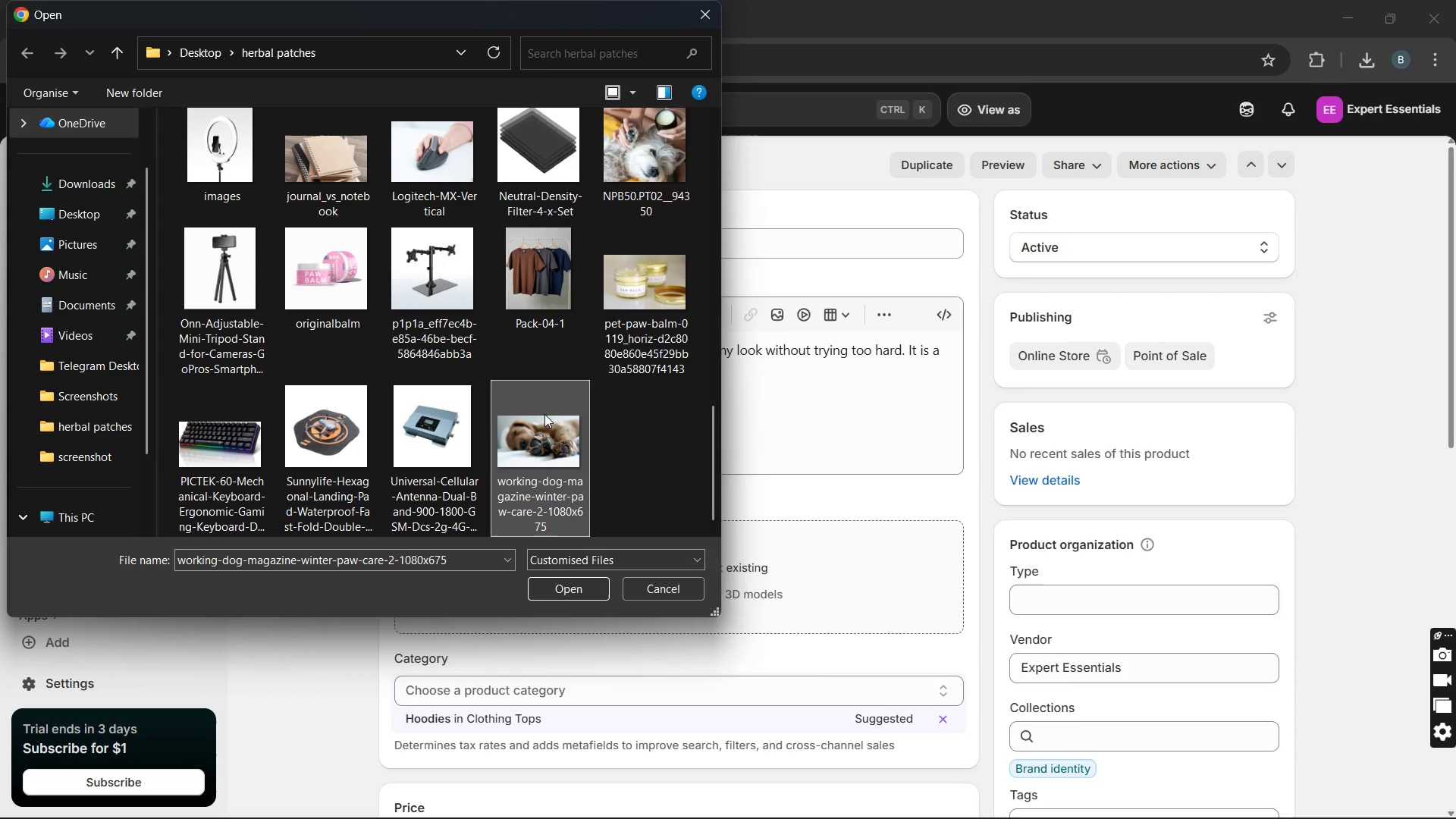 
key(ArrowUp)
 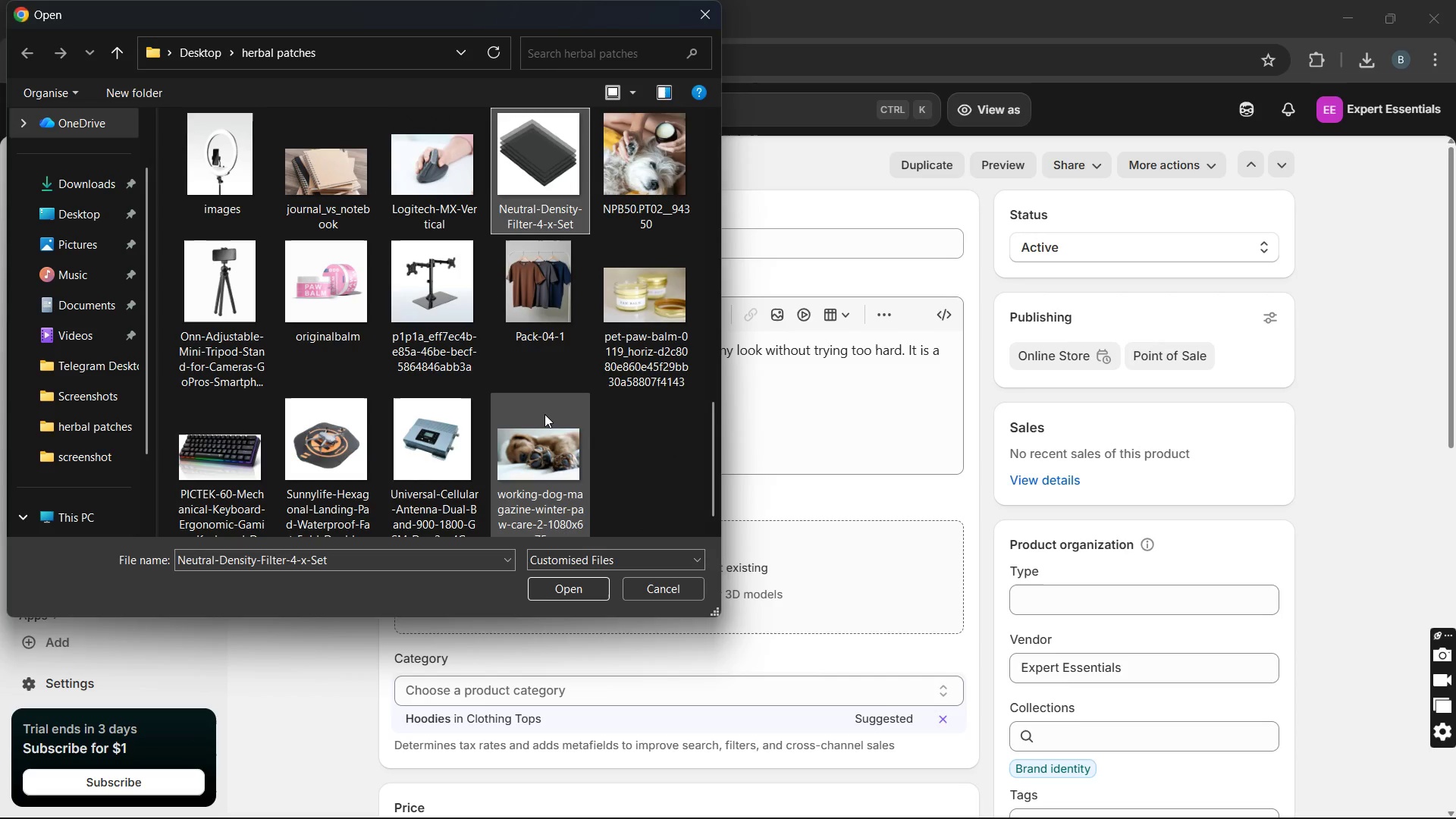 
key(ArrowUp)
 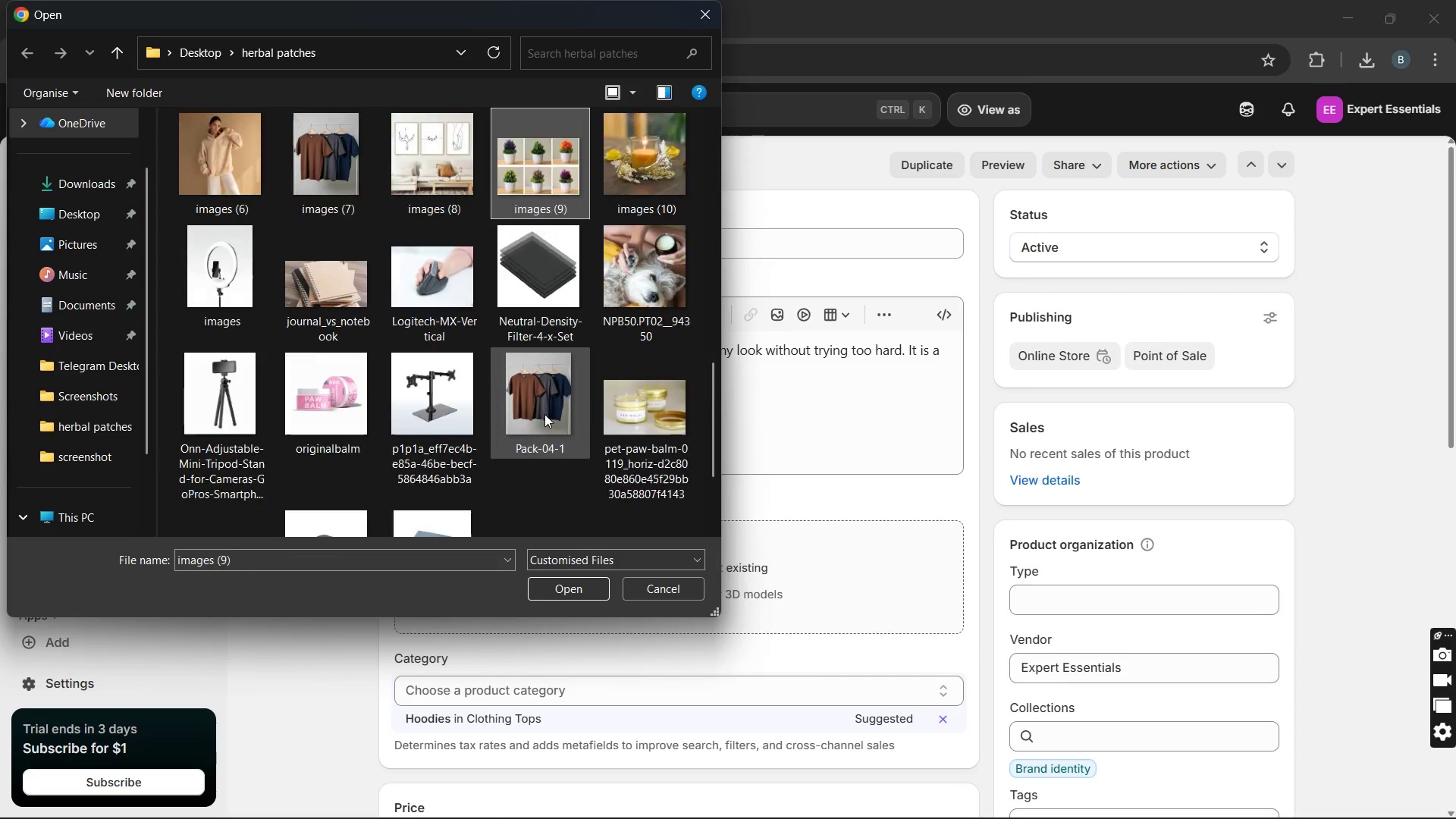 
key(ArrowUp)
 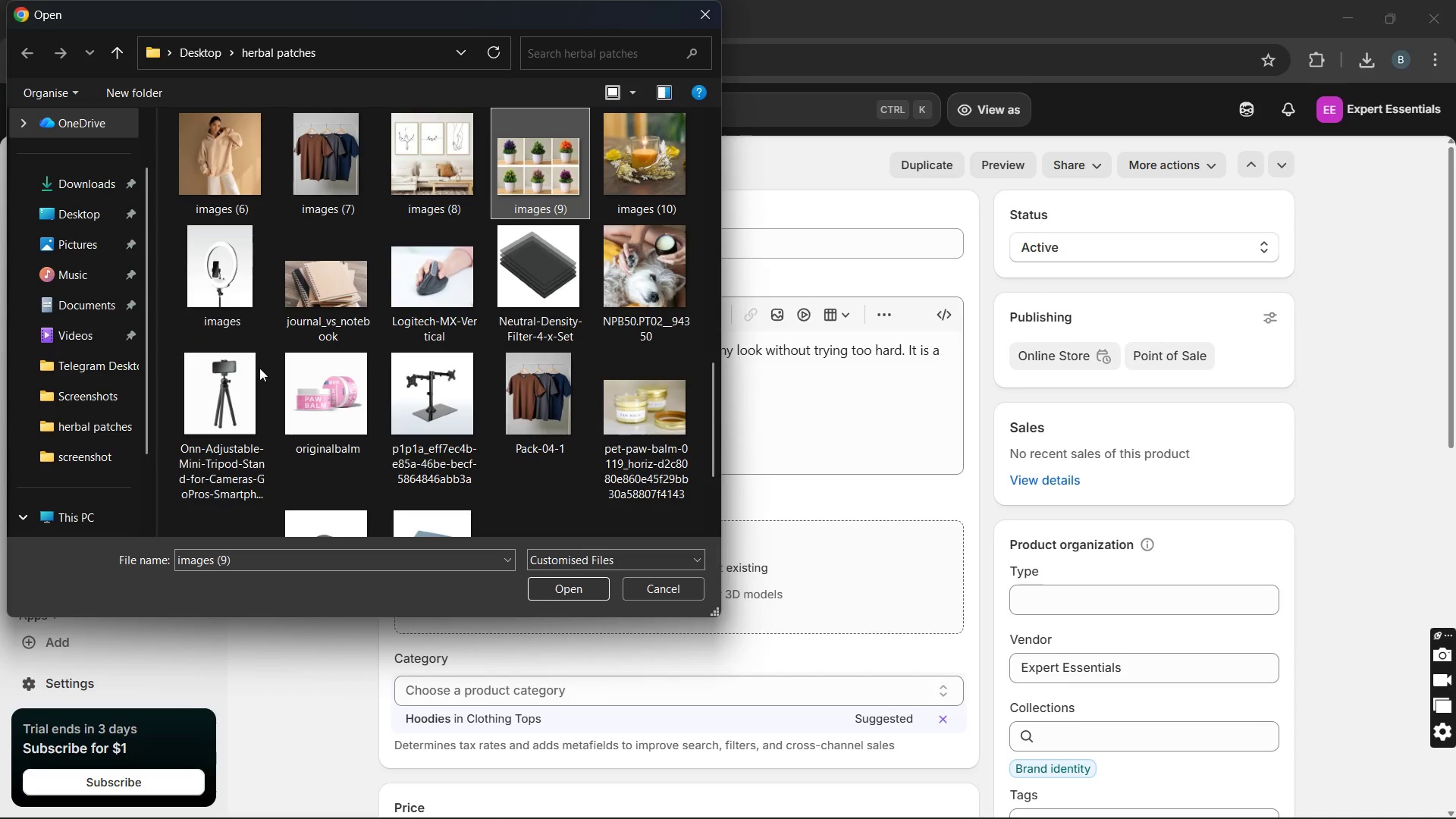 
left_click([203, 207])
 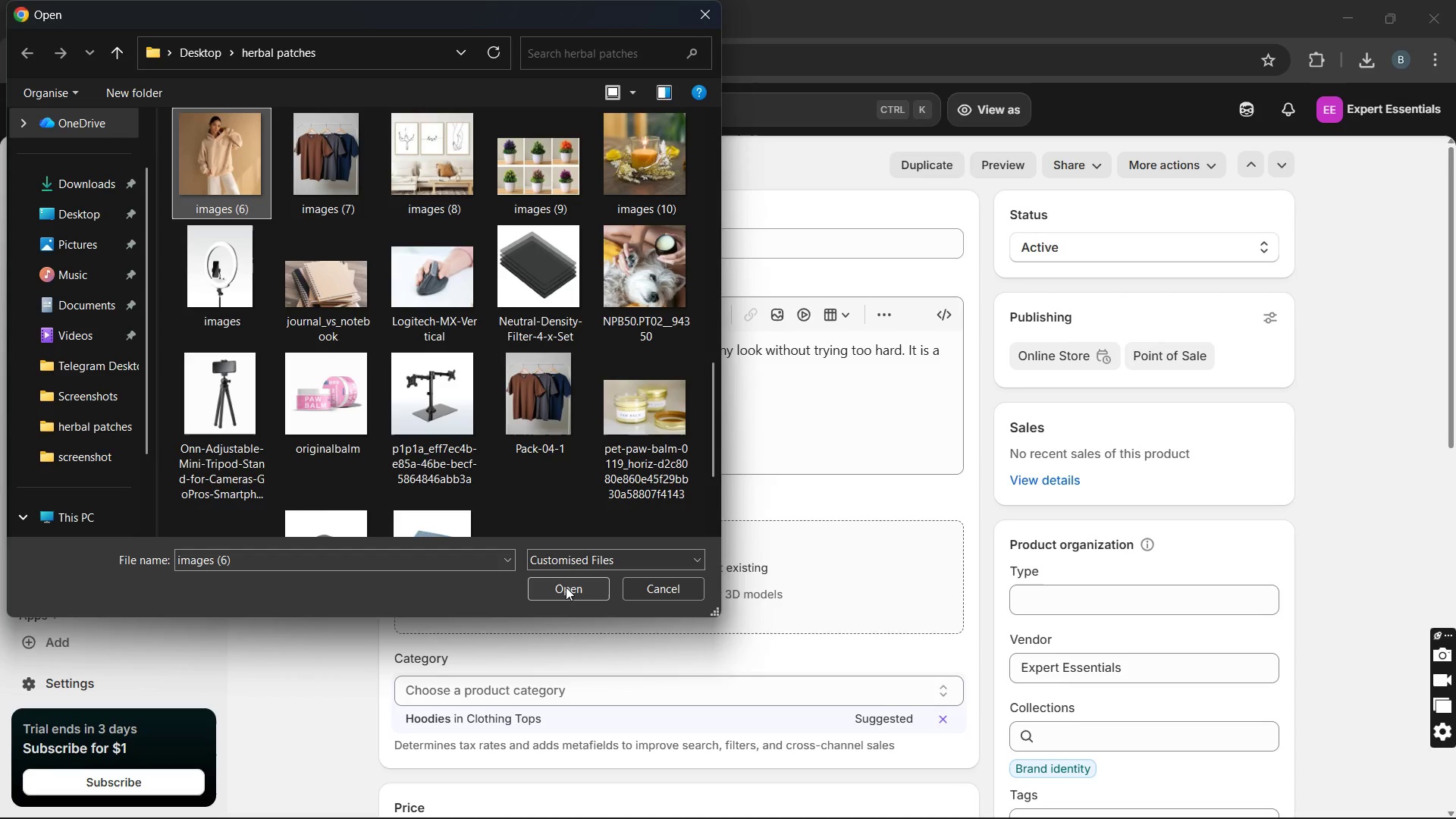 
left_click([566, 585])
 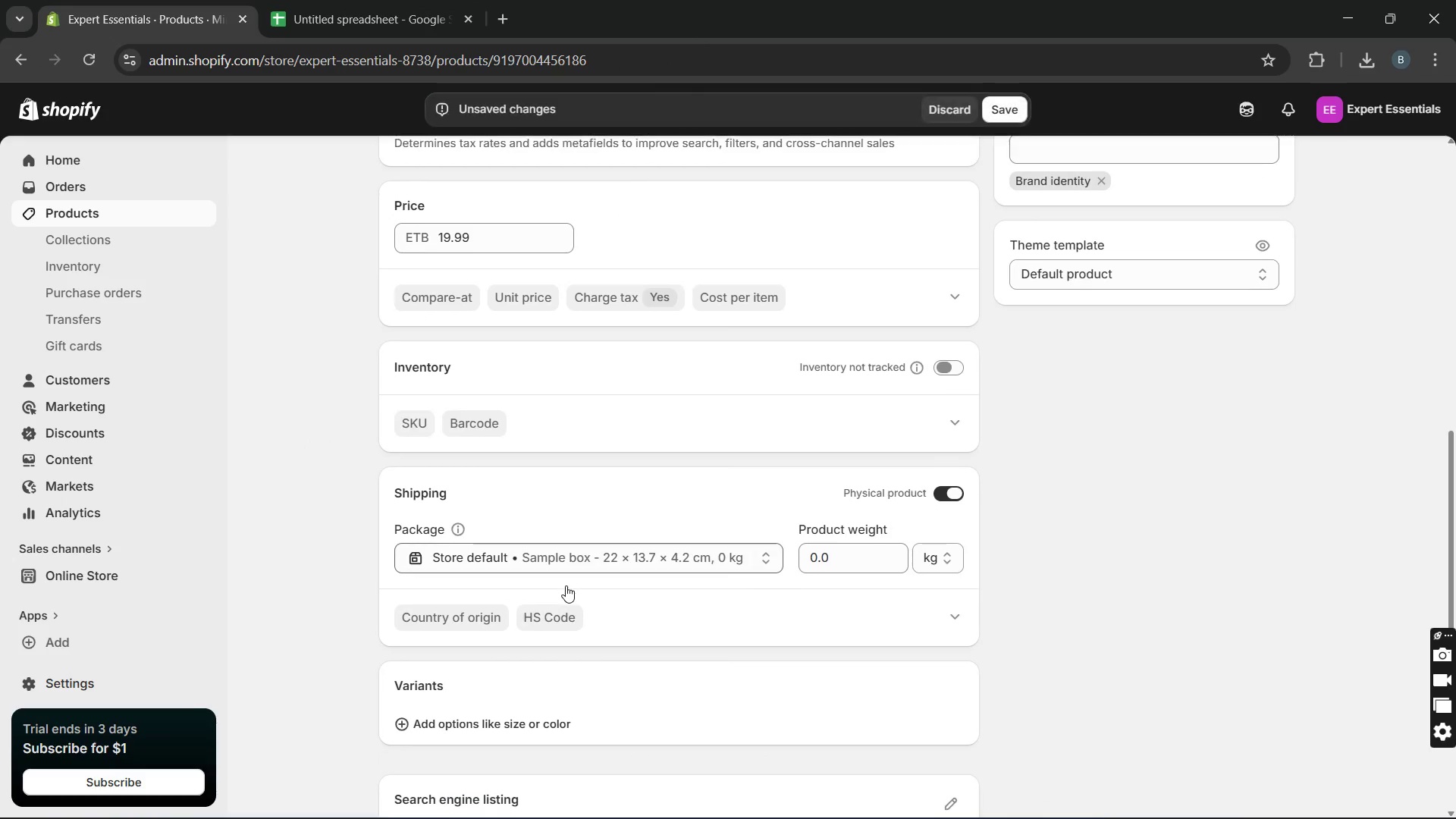 
left_click([535, 712])
 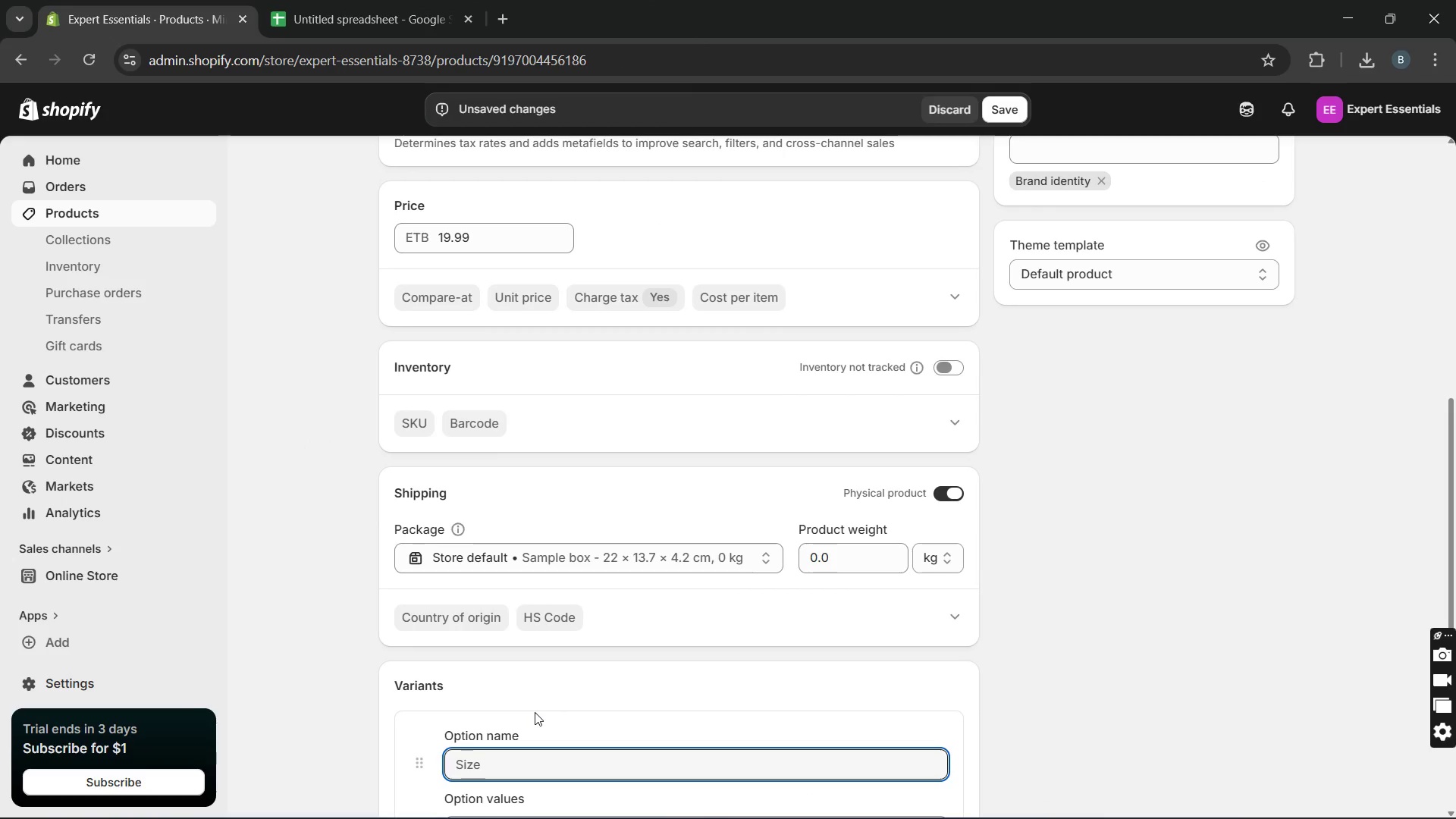 
type(colour)
 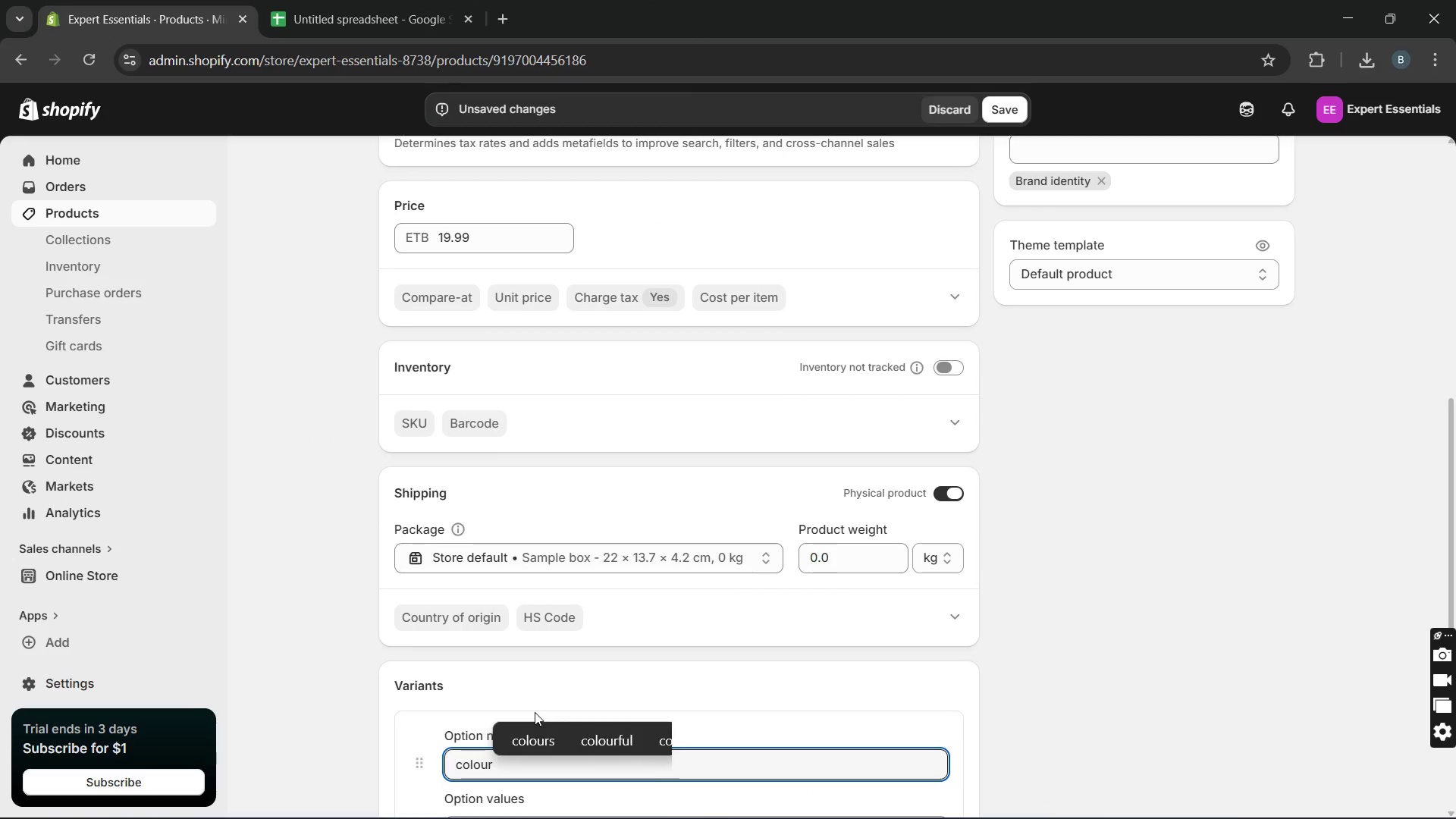 
key(Enter)
 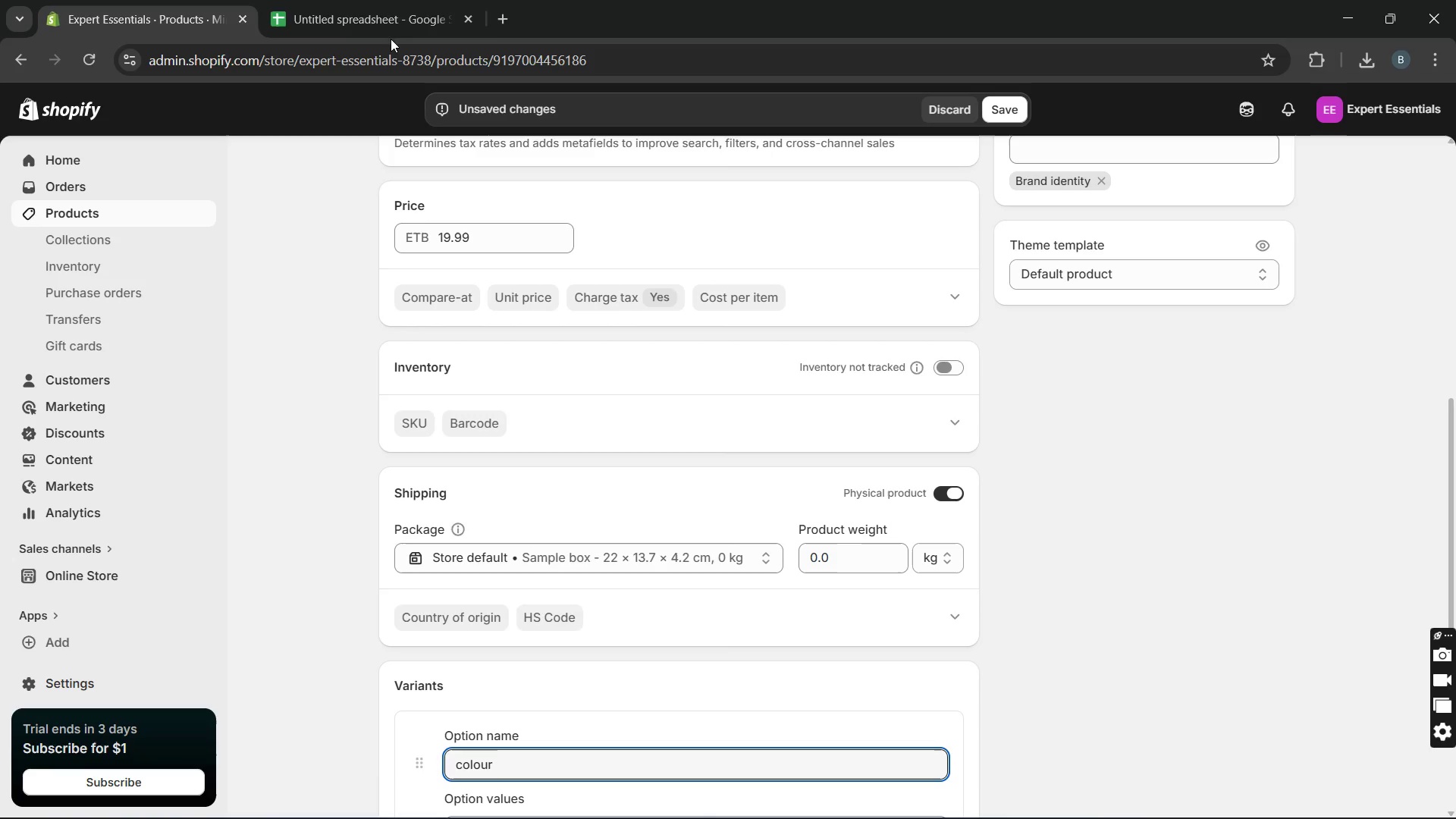 
left_click([391, 32])
 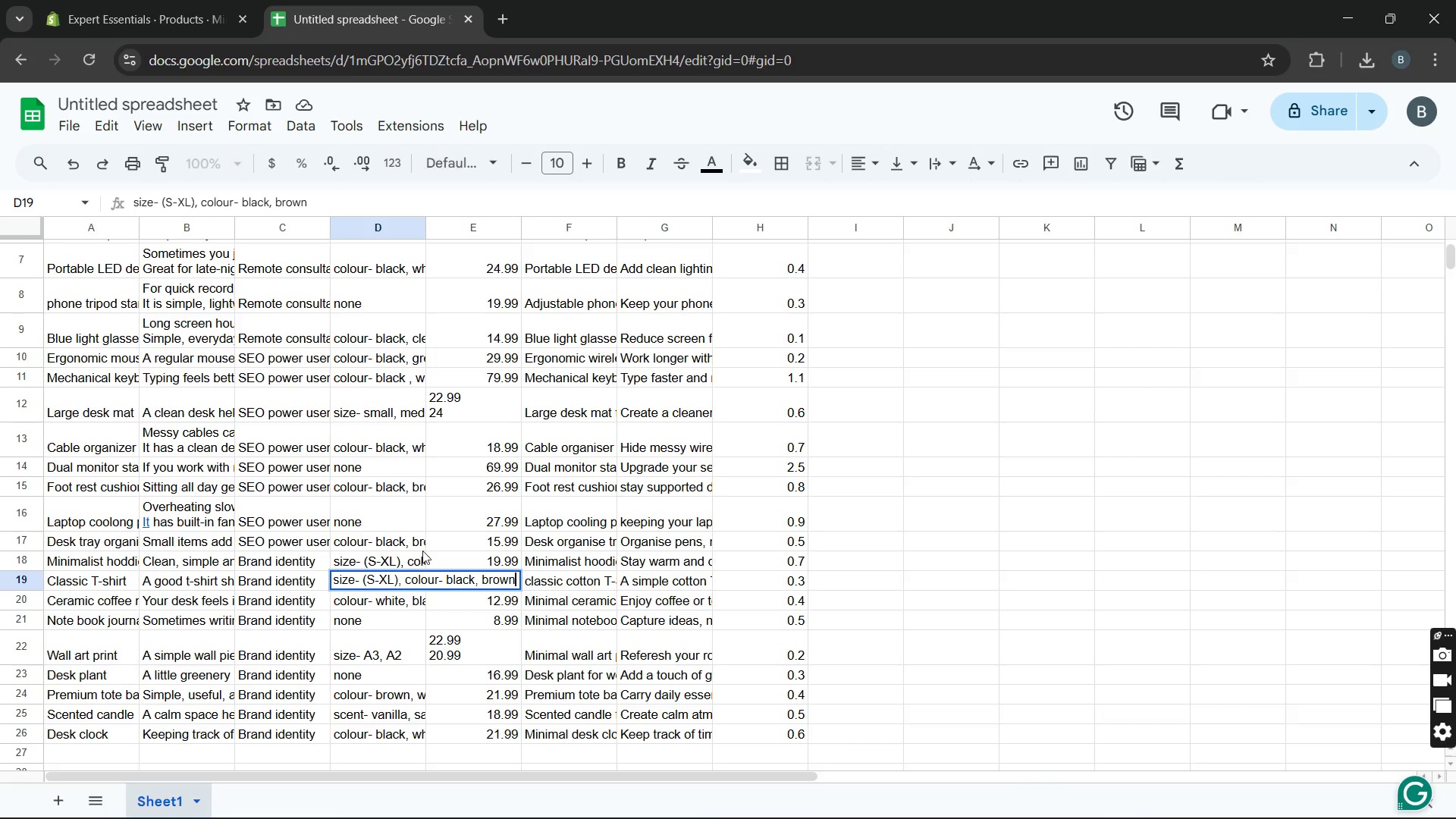 
left_click([418, 563])
 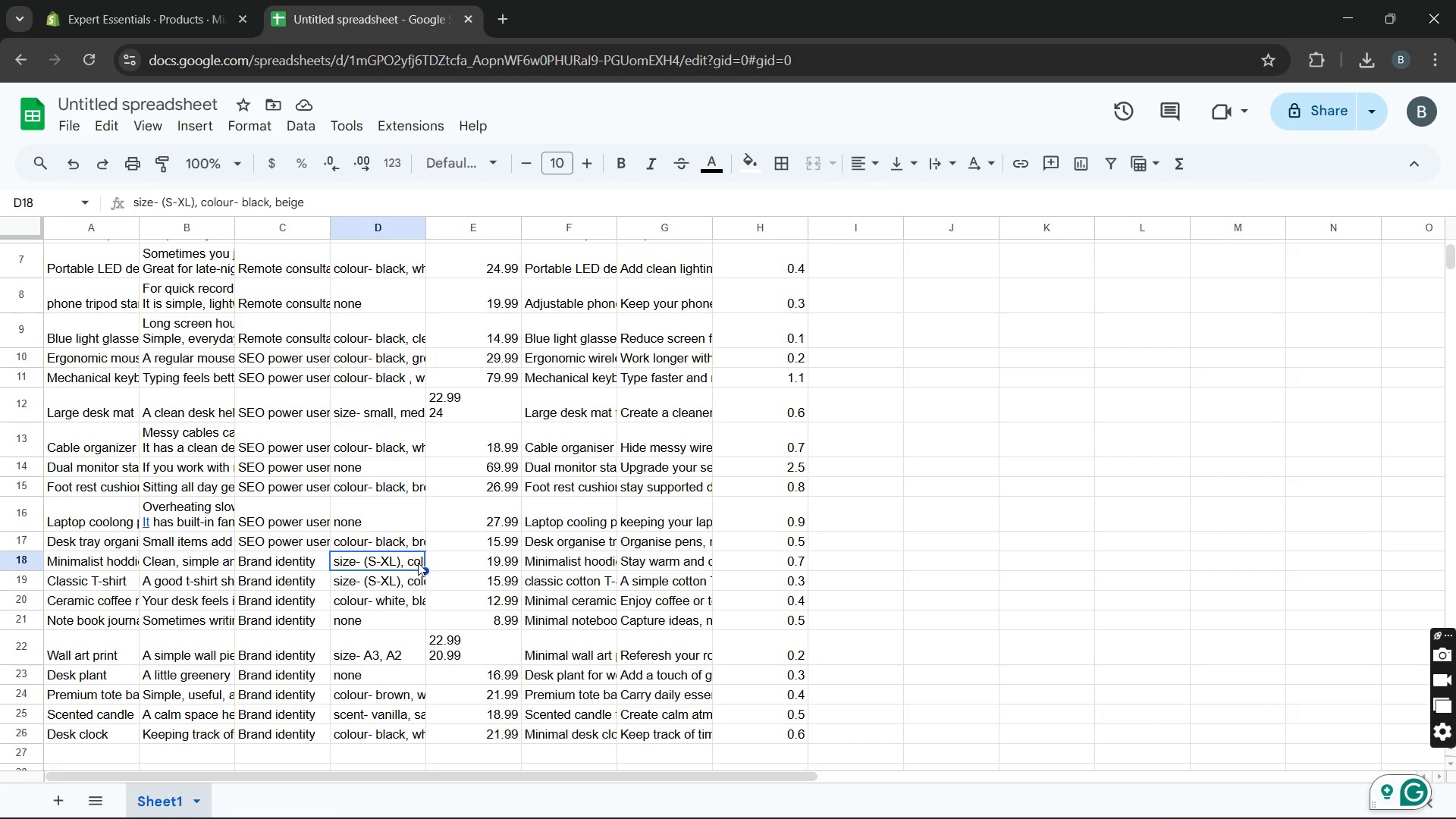 
left_click([418, 563])
 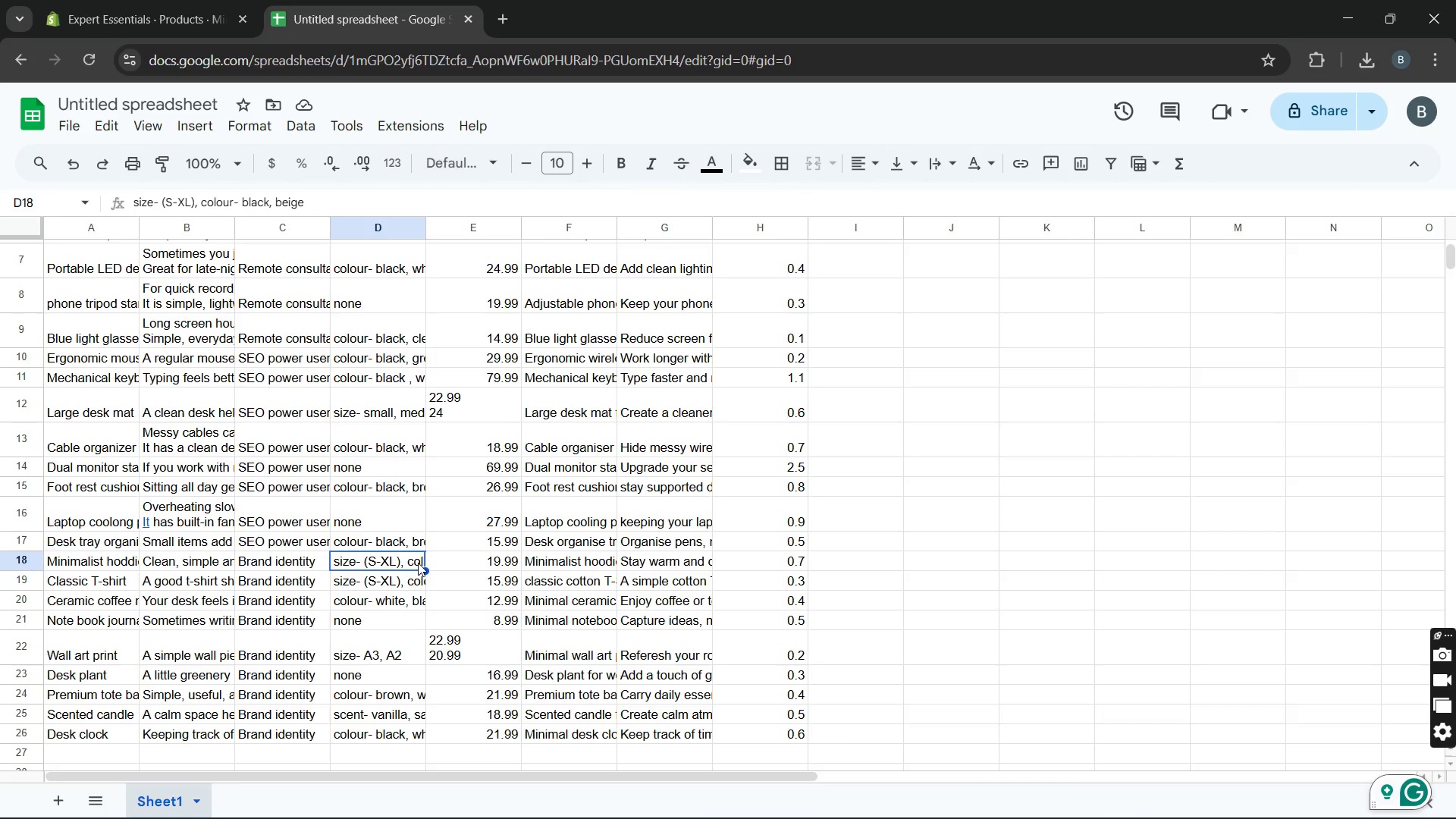 
double_click([418, 563])
 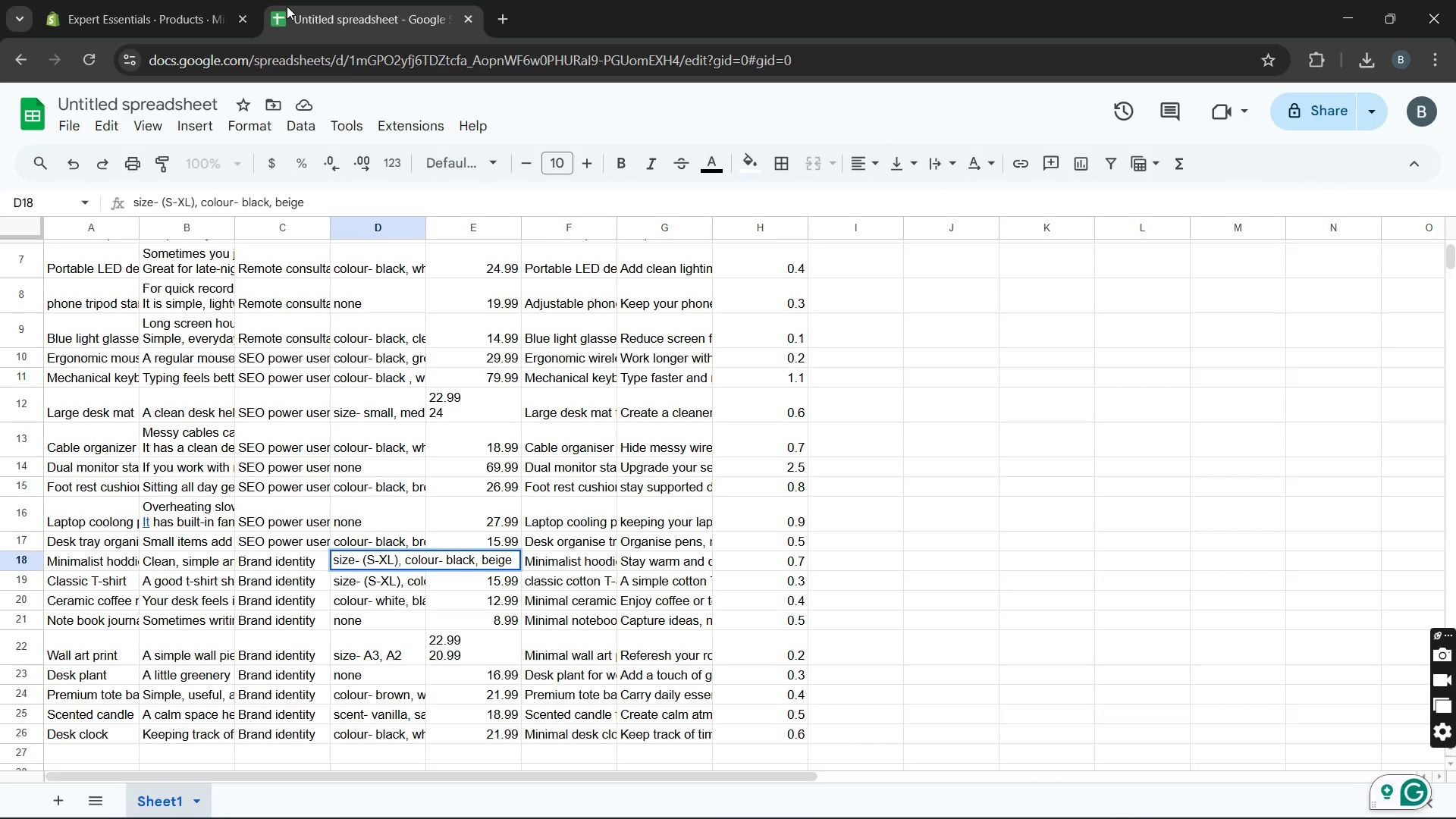 
left_click([201, 1])
 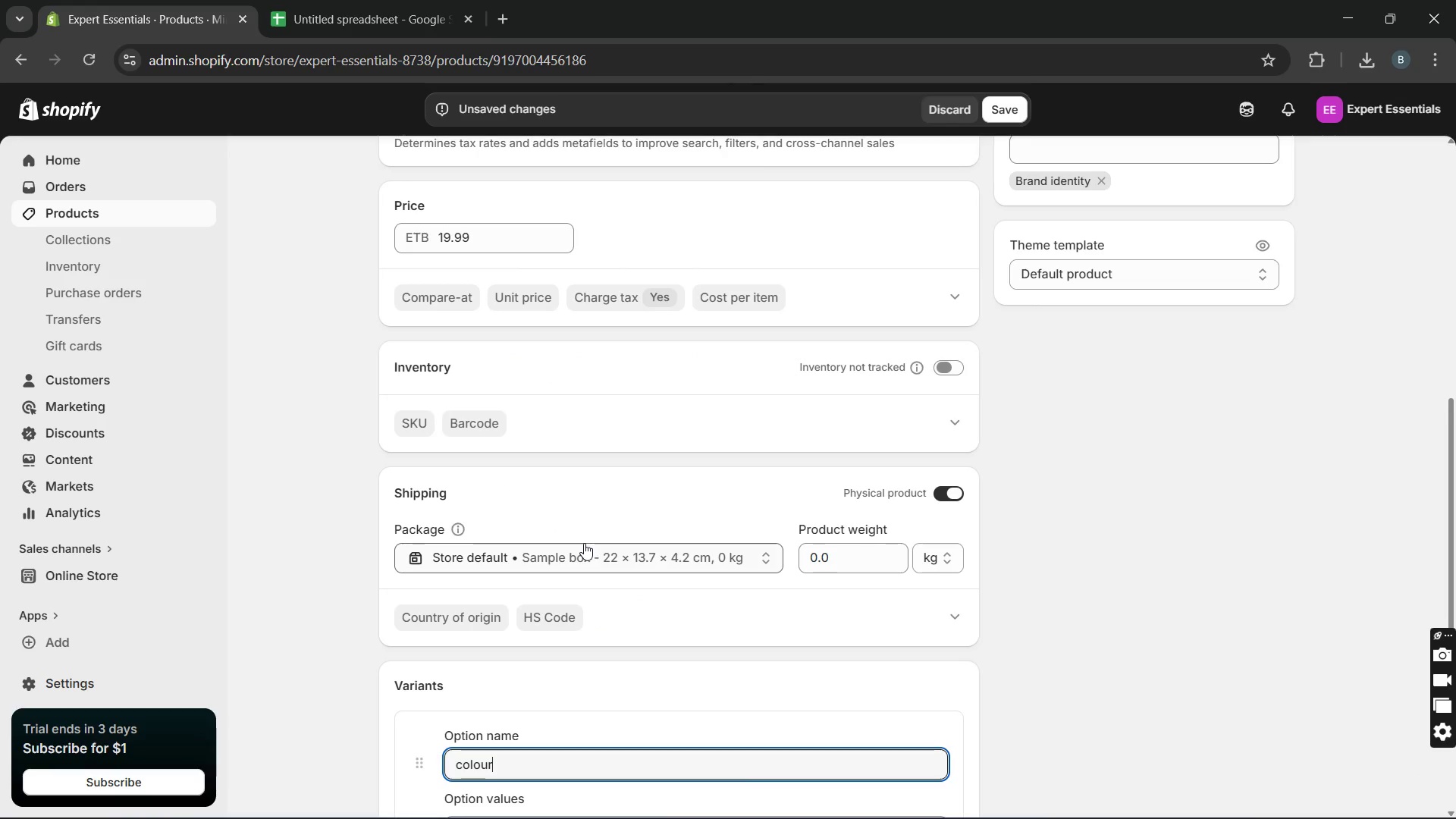 
key(Enter)
 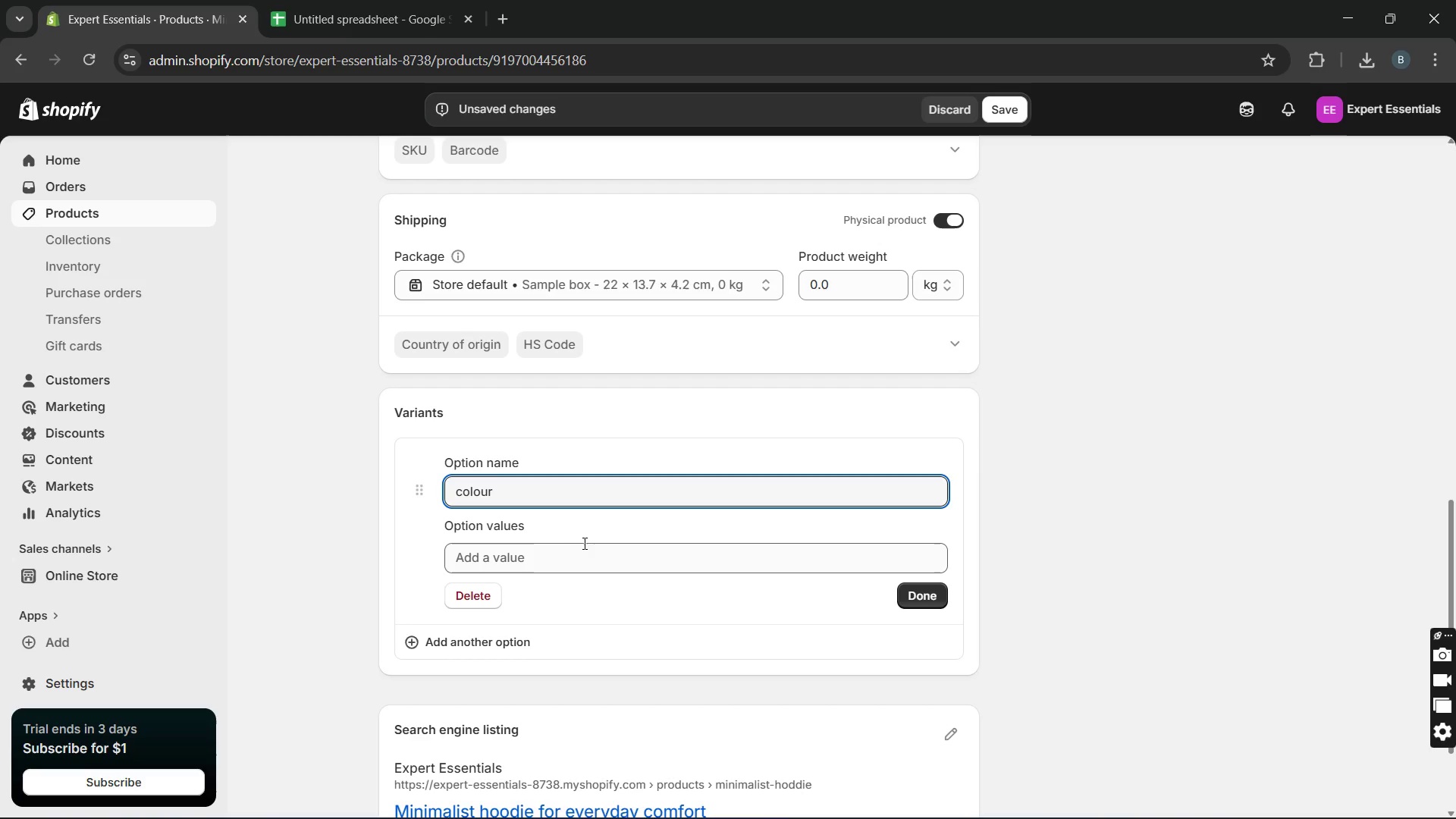 
left_click([582, 543])
 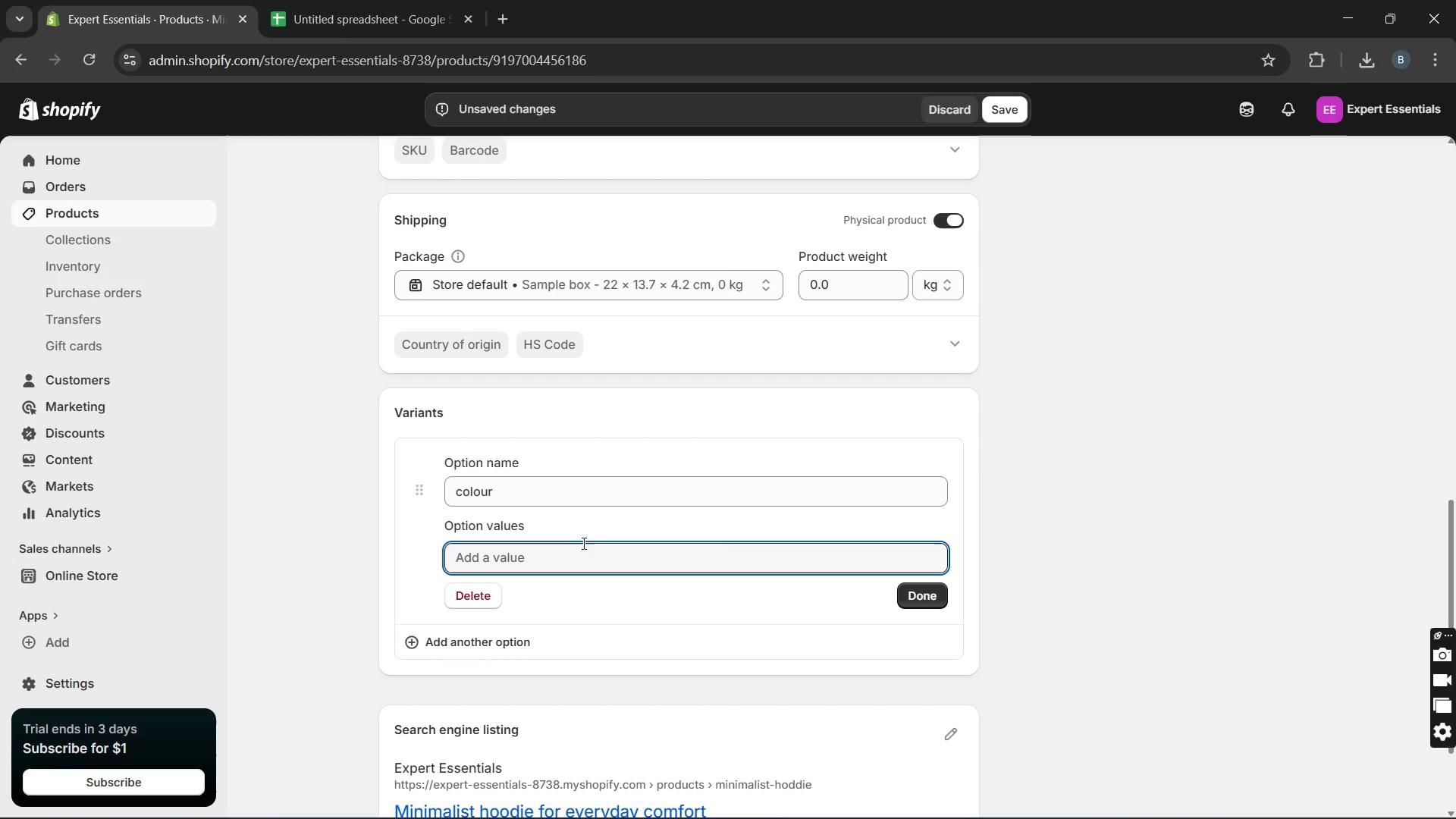 
type(black)
 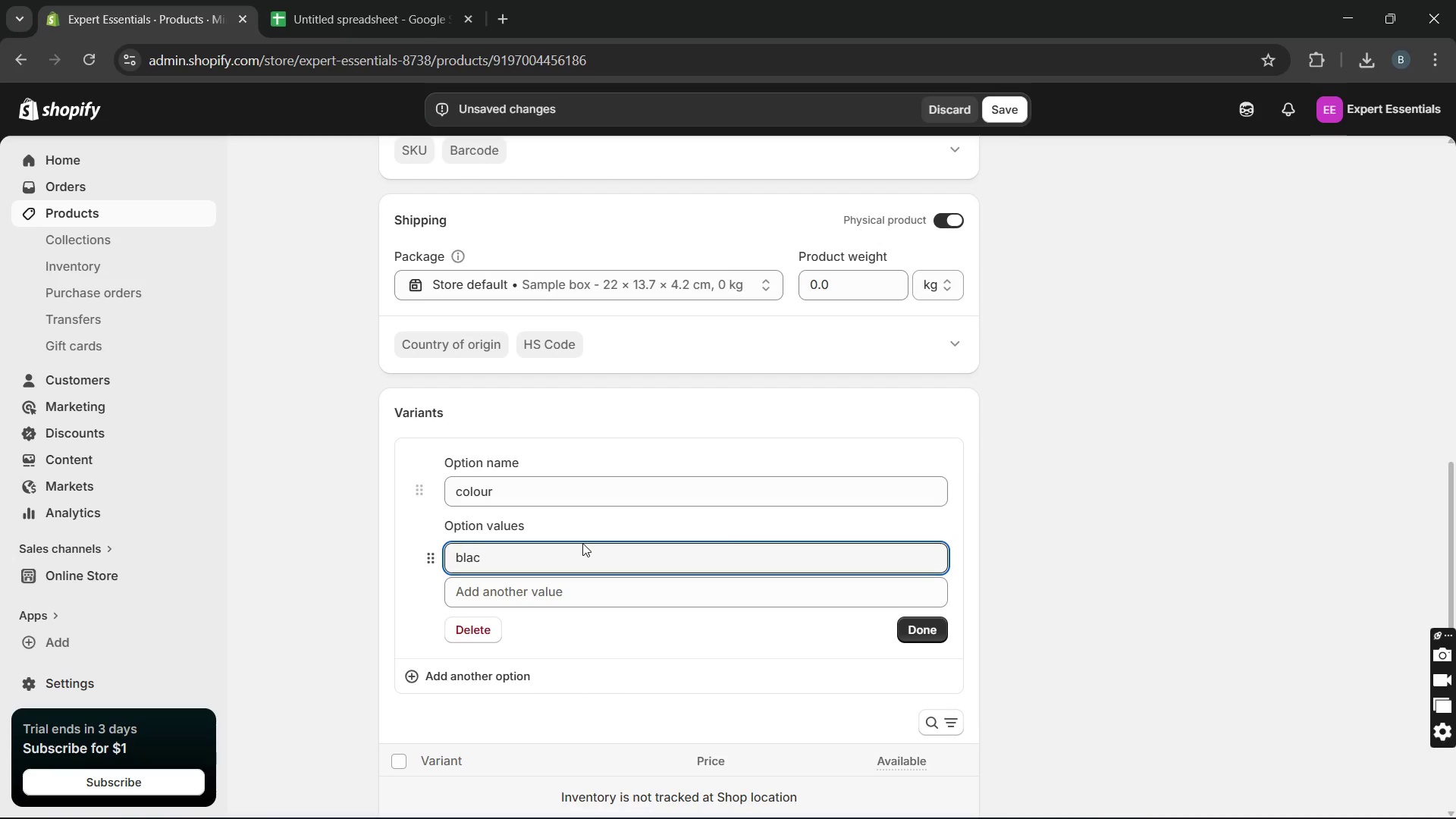 
key(Enter)
 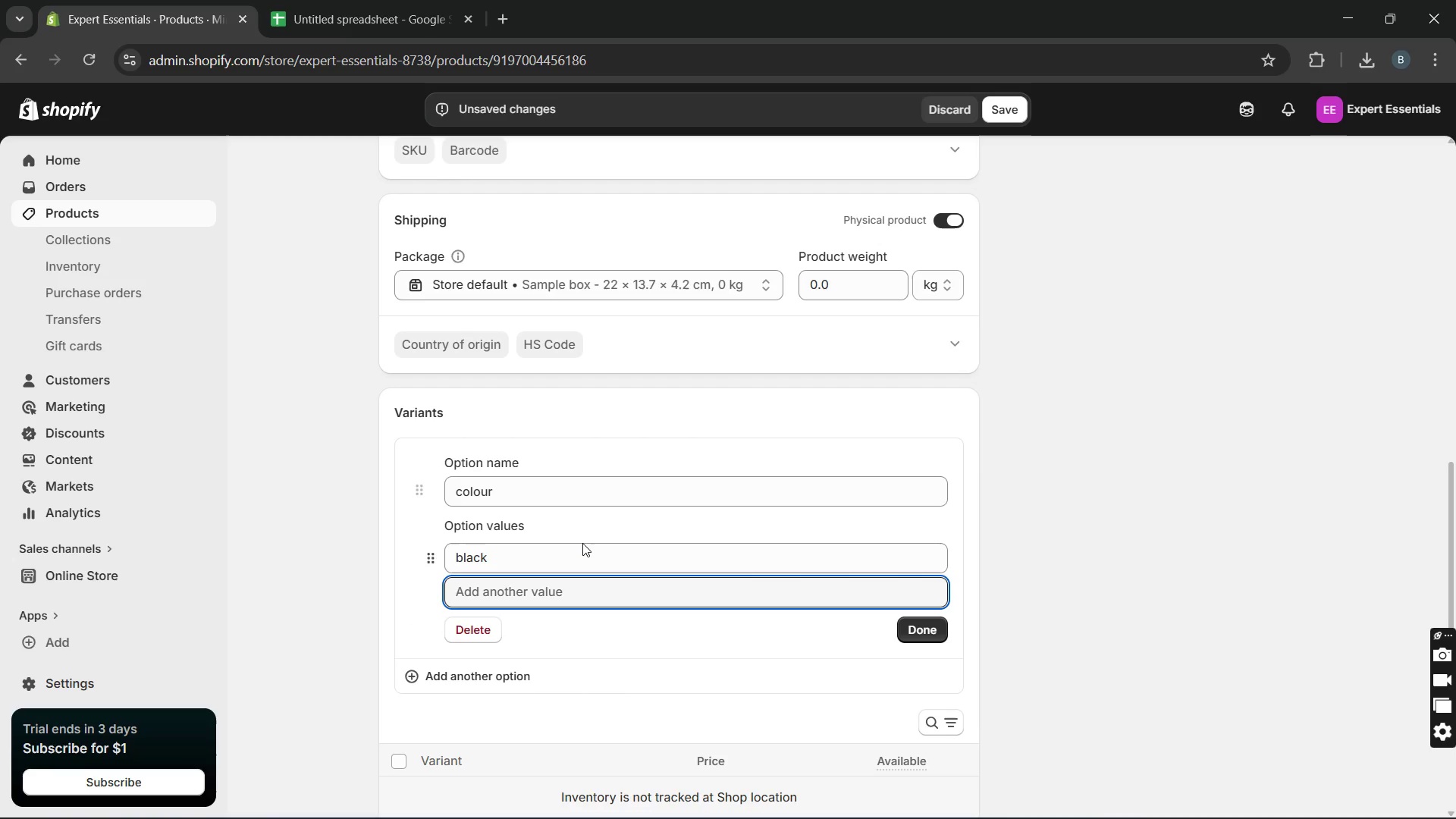 
type(beige)
 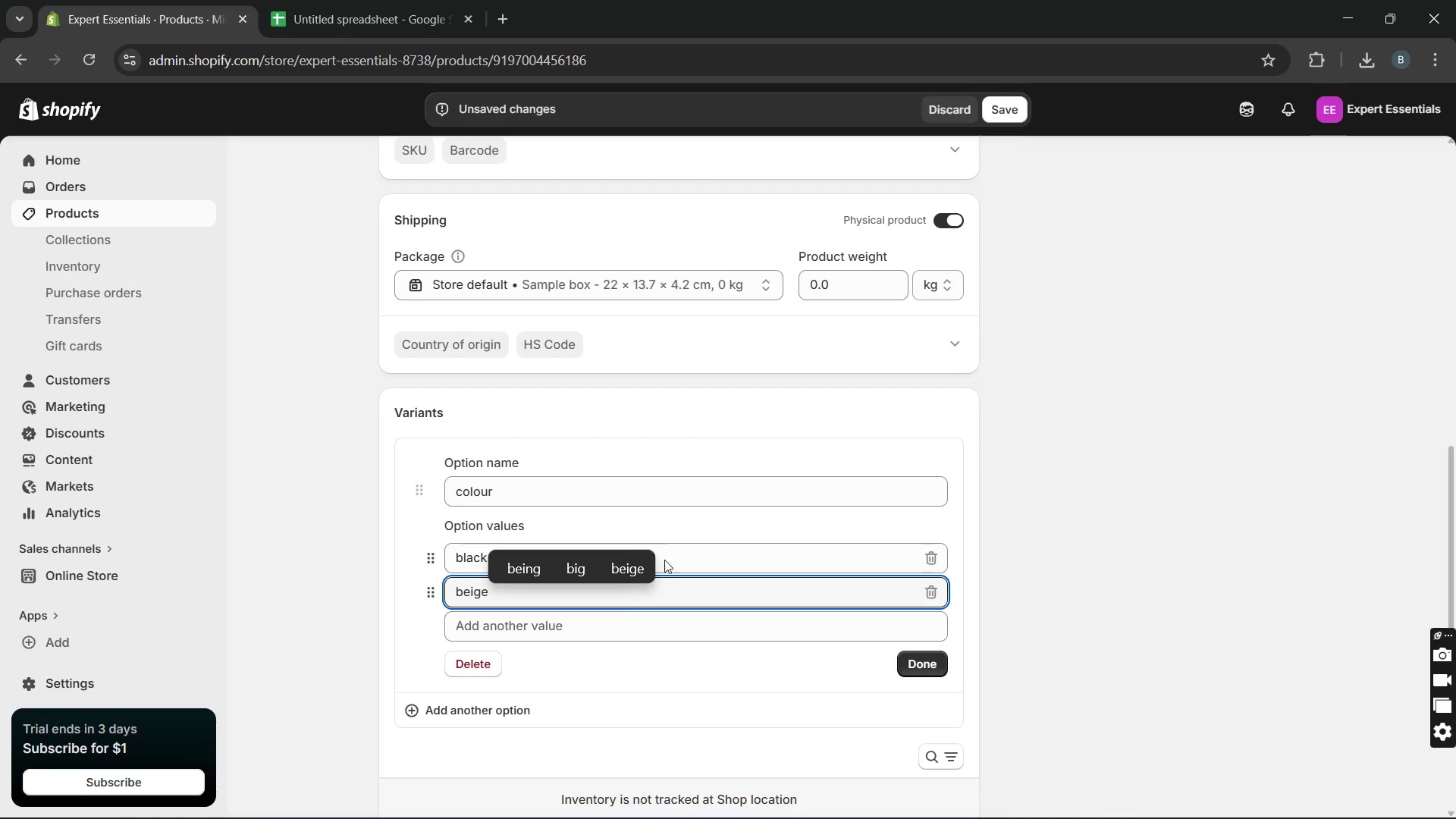 
left_click([704, 556])
 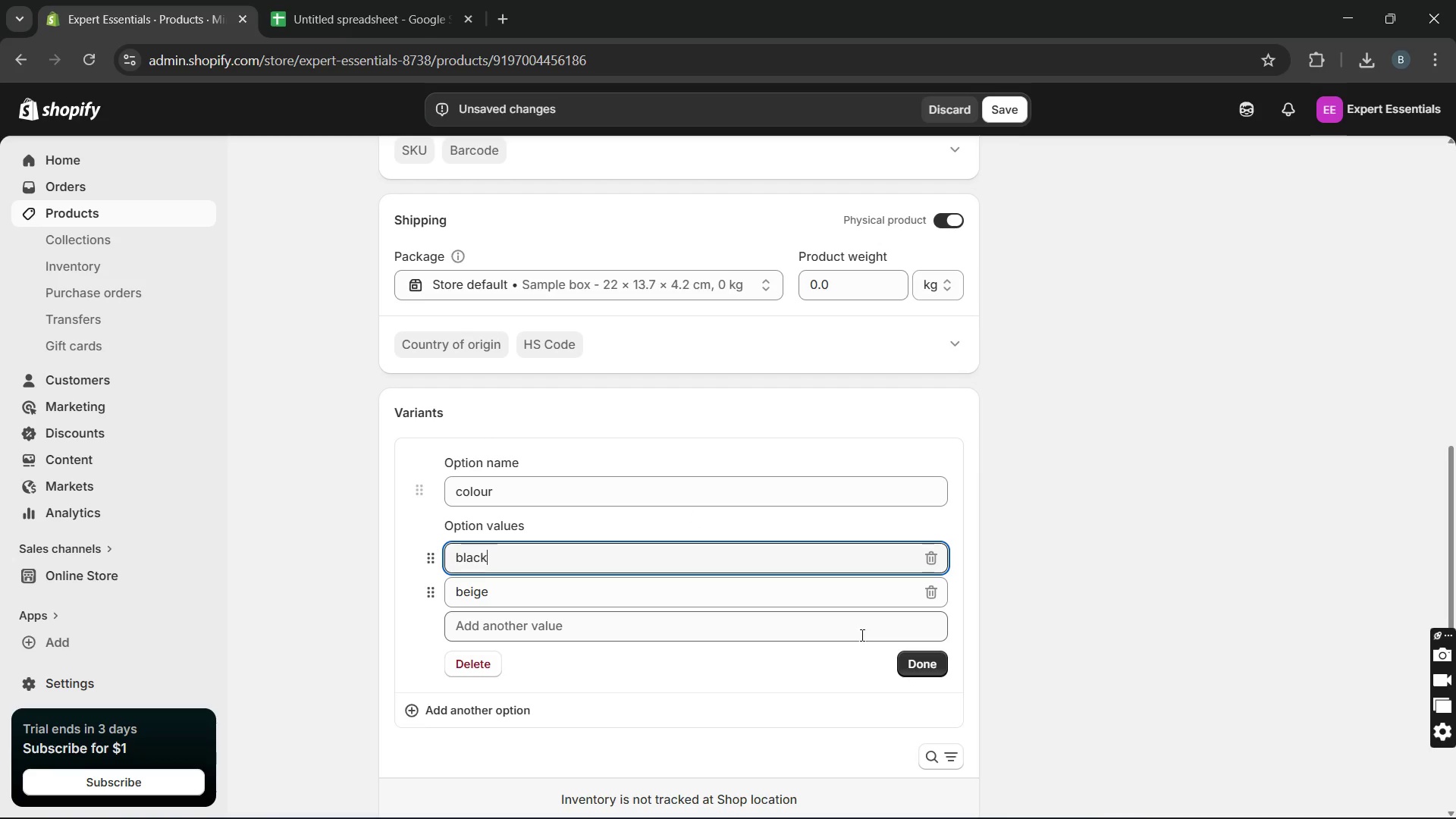 
left_click([911, 653])
 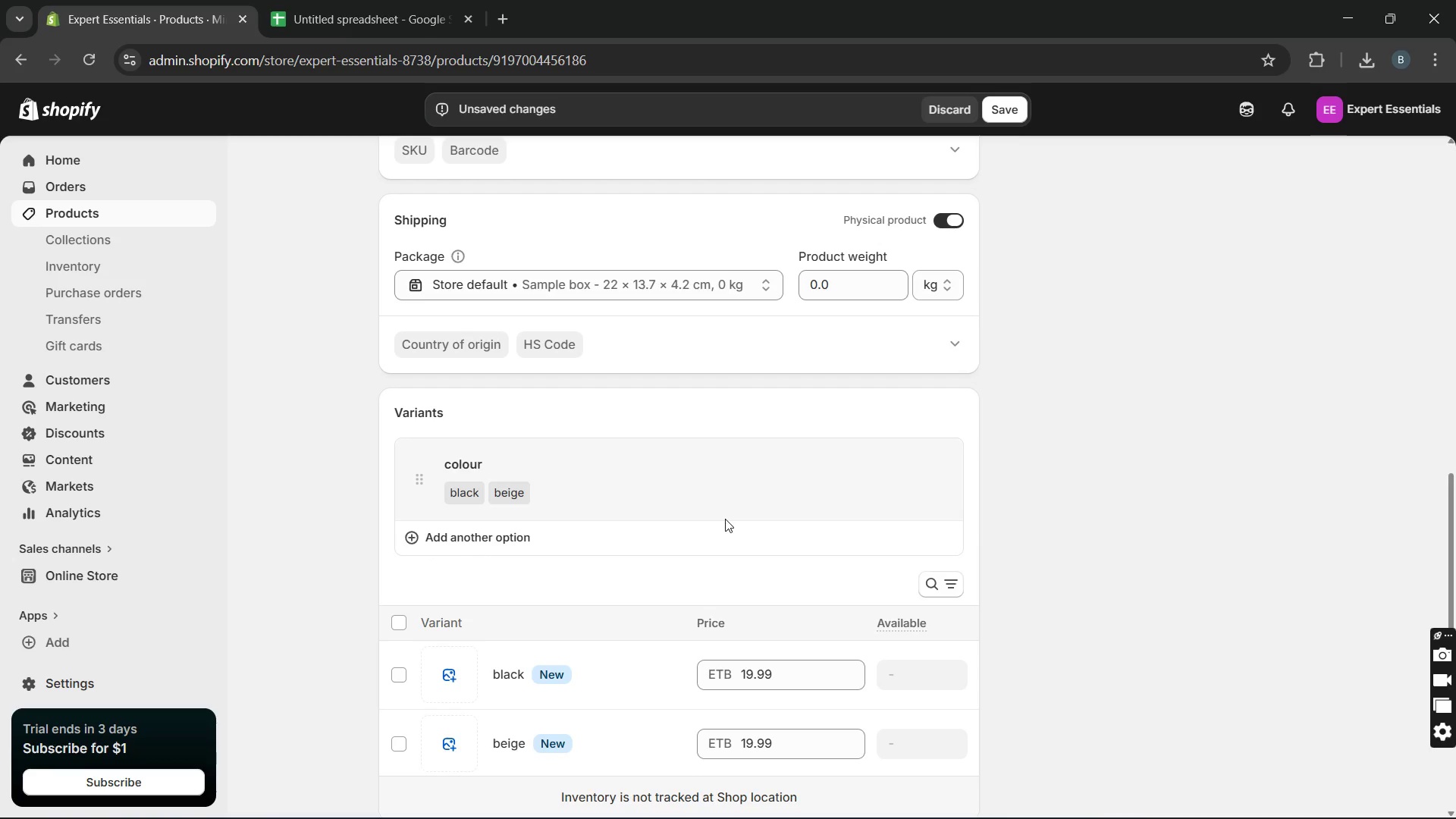 
left_click([712, 539])
 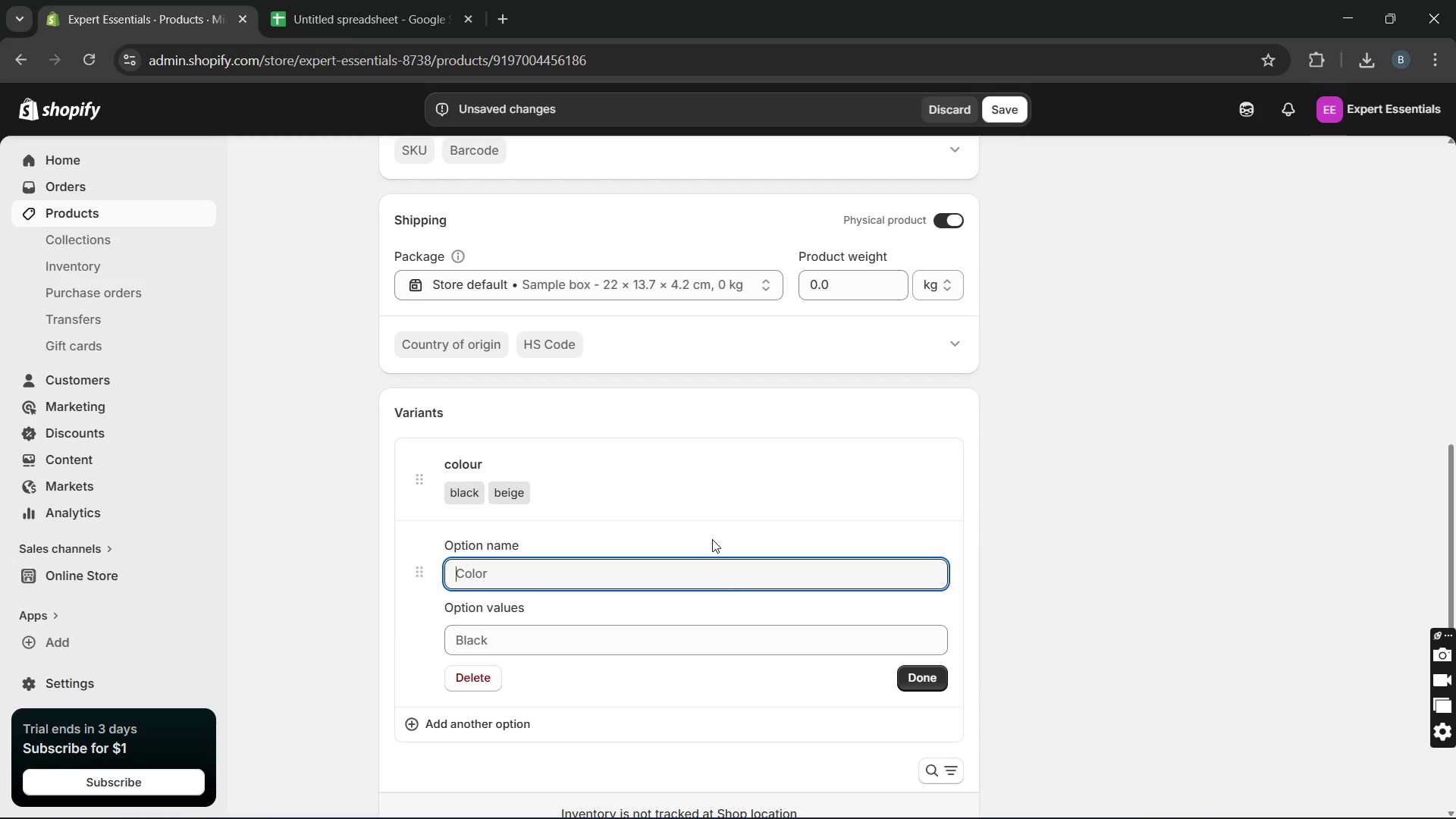 
type(Size)
 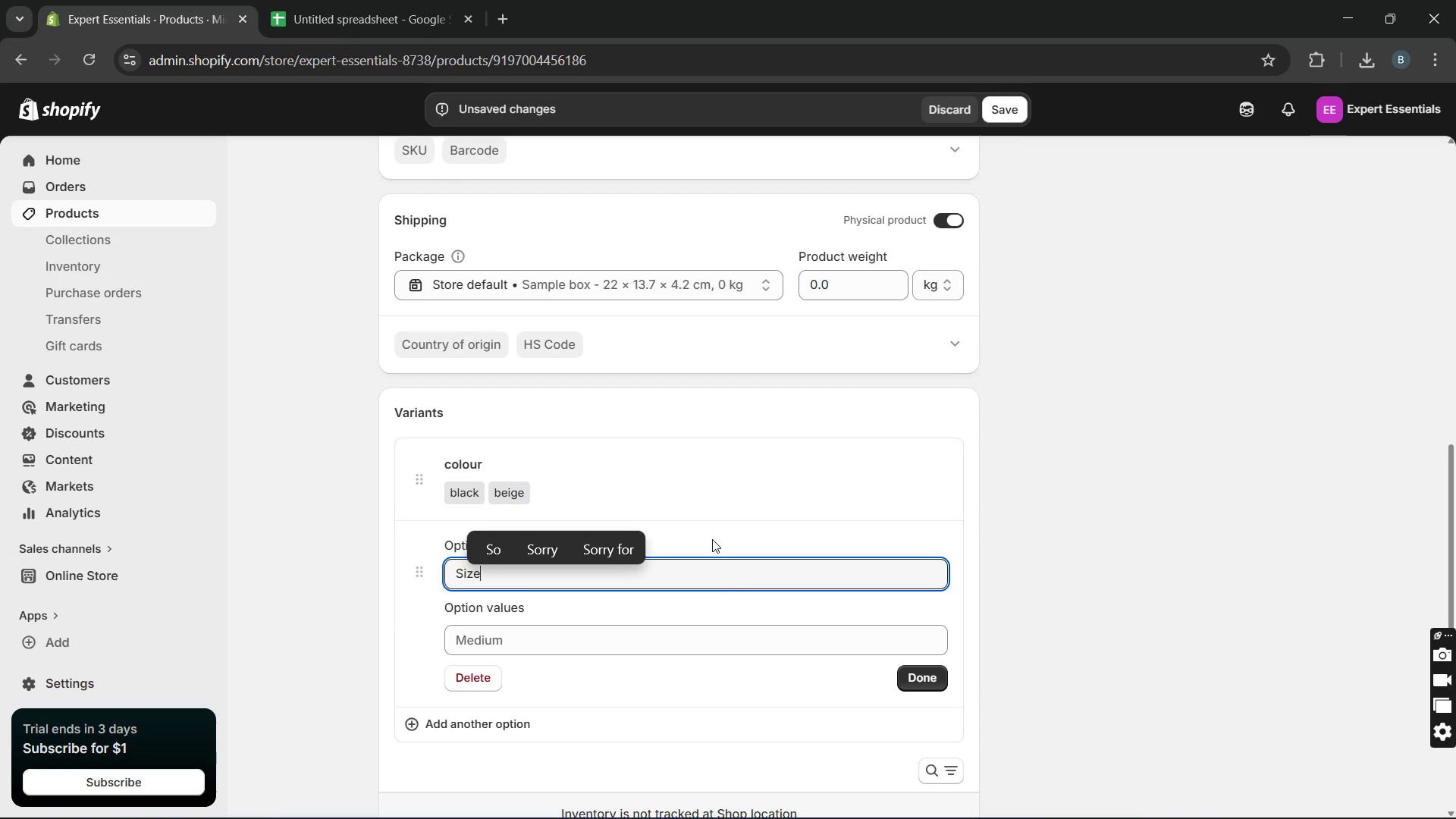 
key(Enter)
 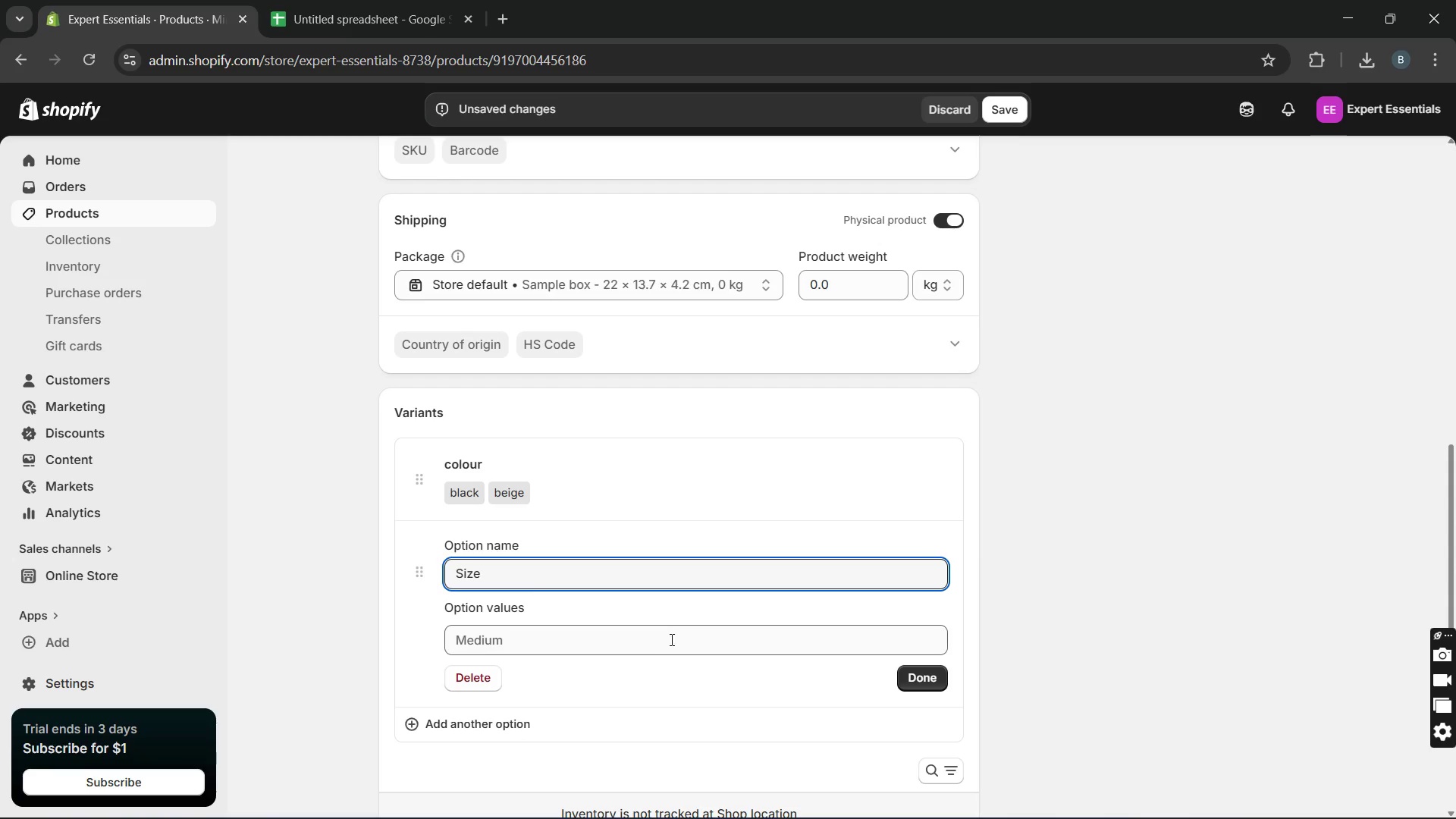 
left_click([667, 642])
 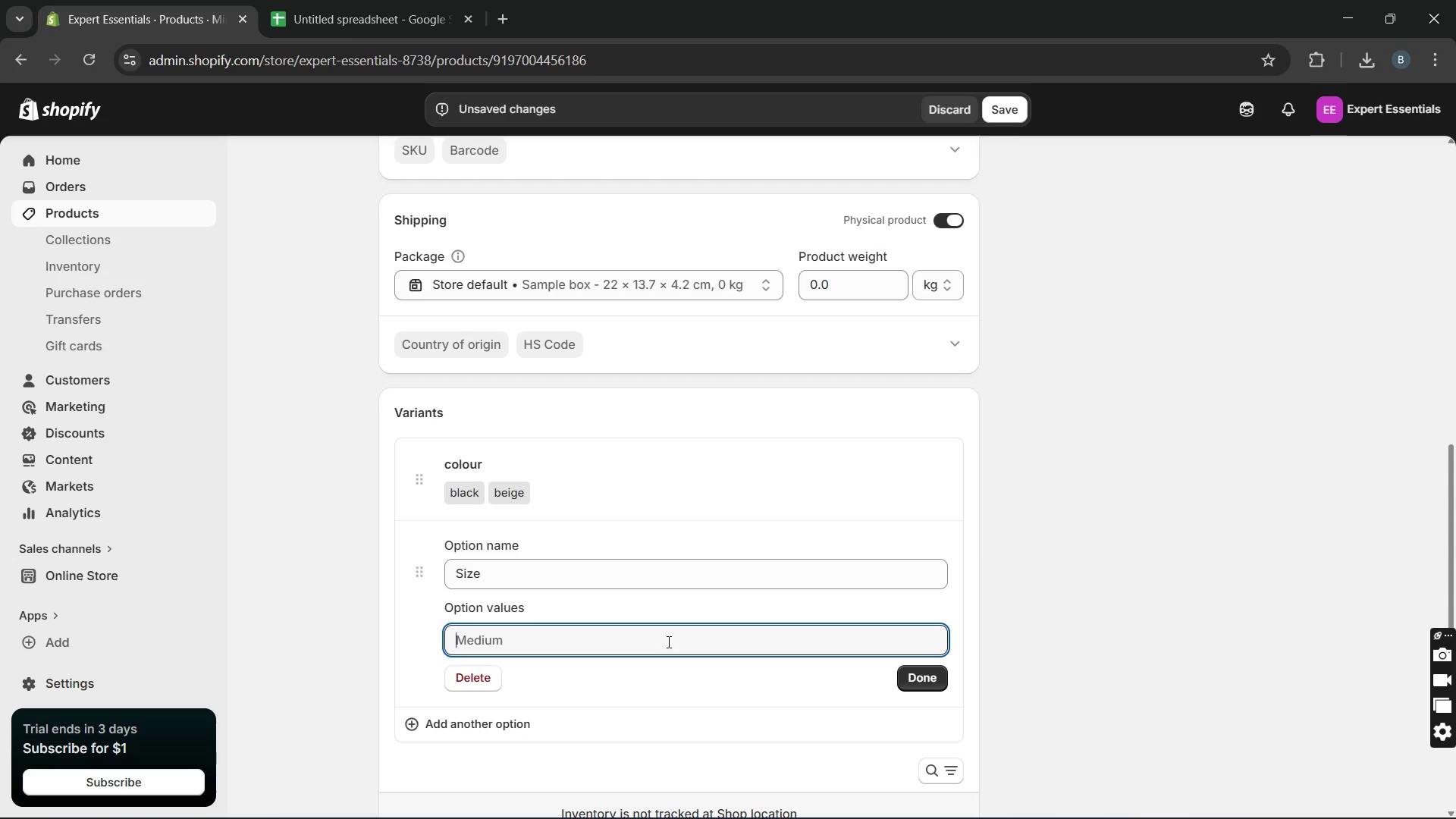 
key(CapsLock)
 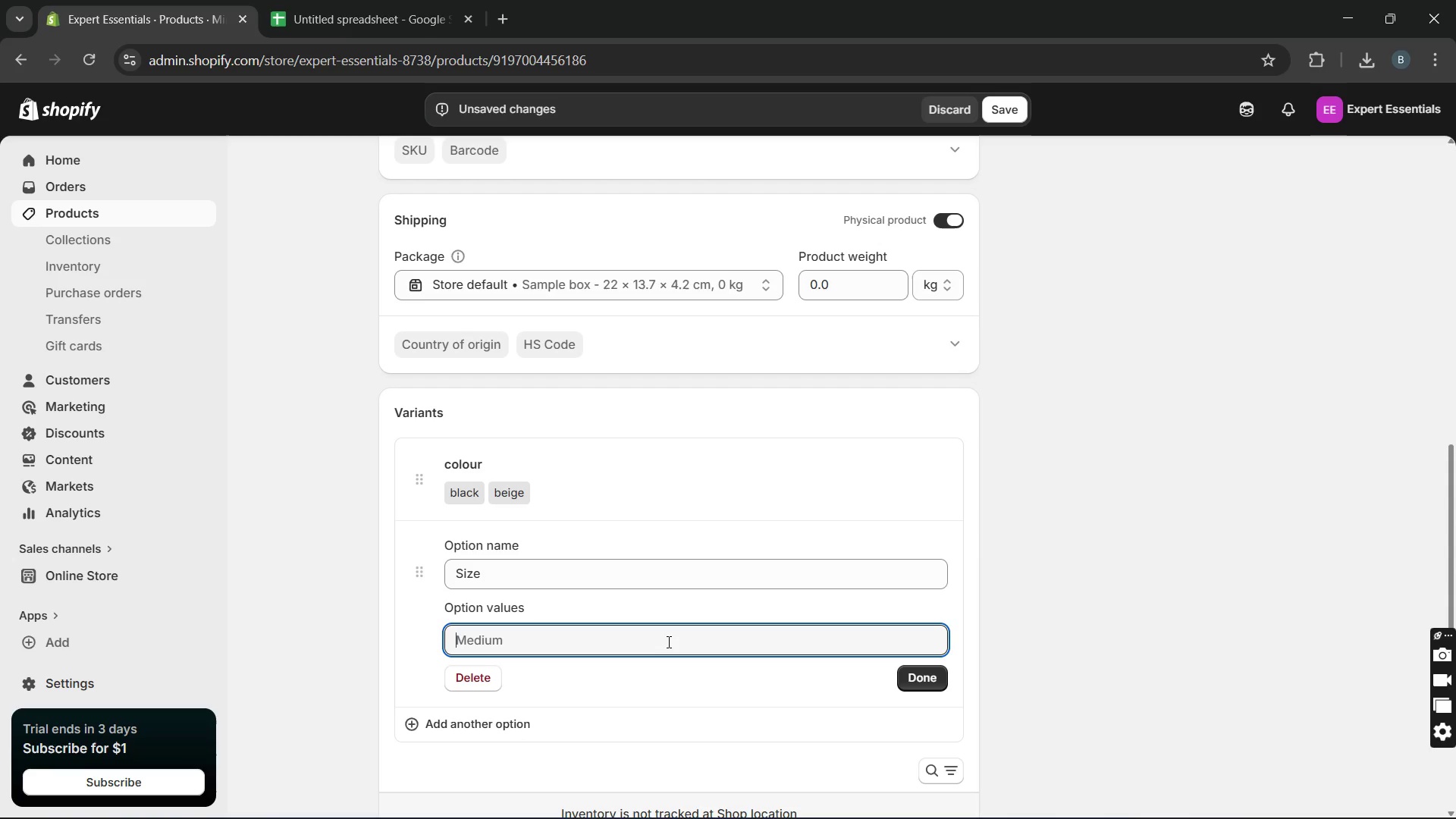 
left_click([667, 642])
 